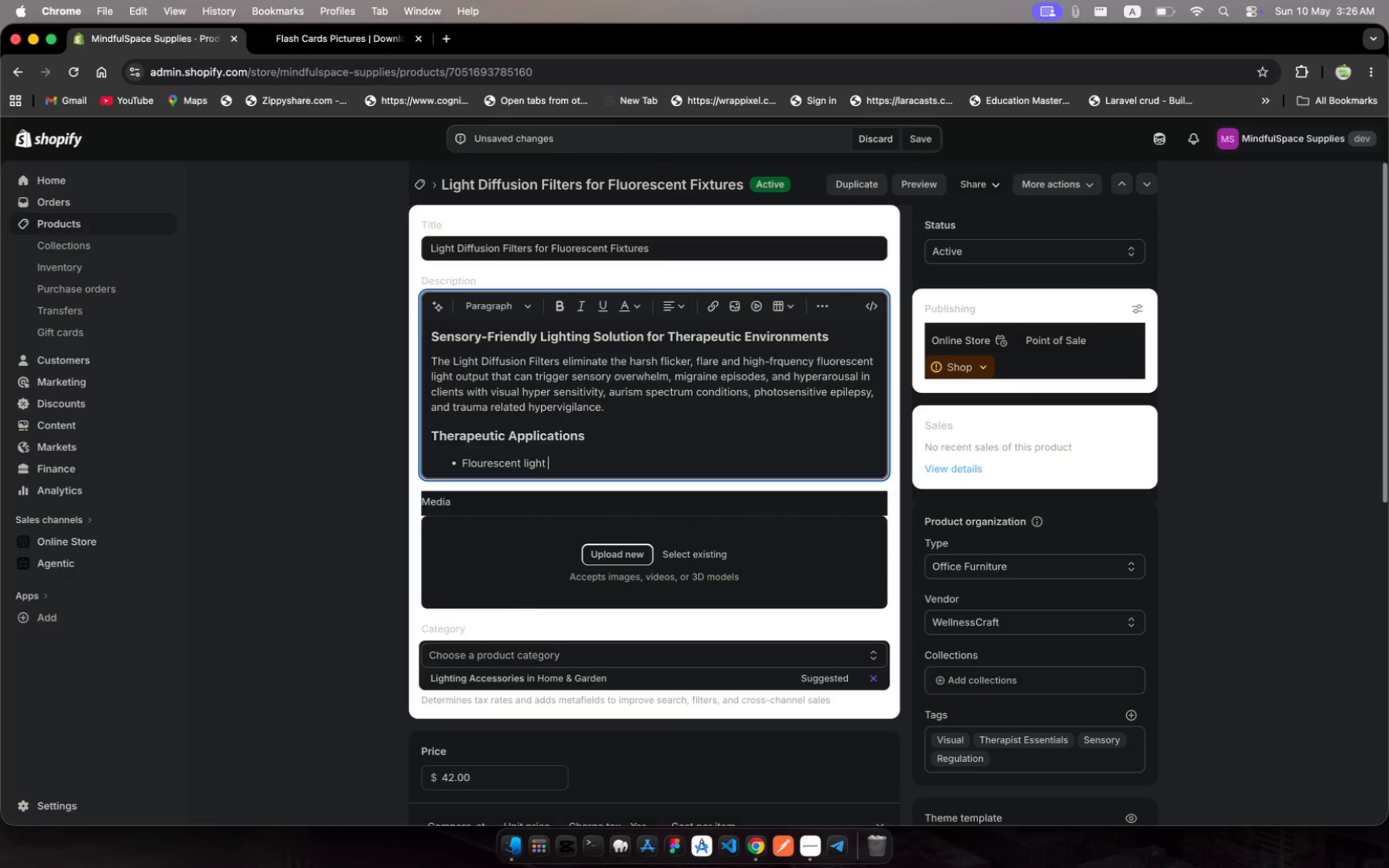 
hold_key(key=H, duration=0.3)
 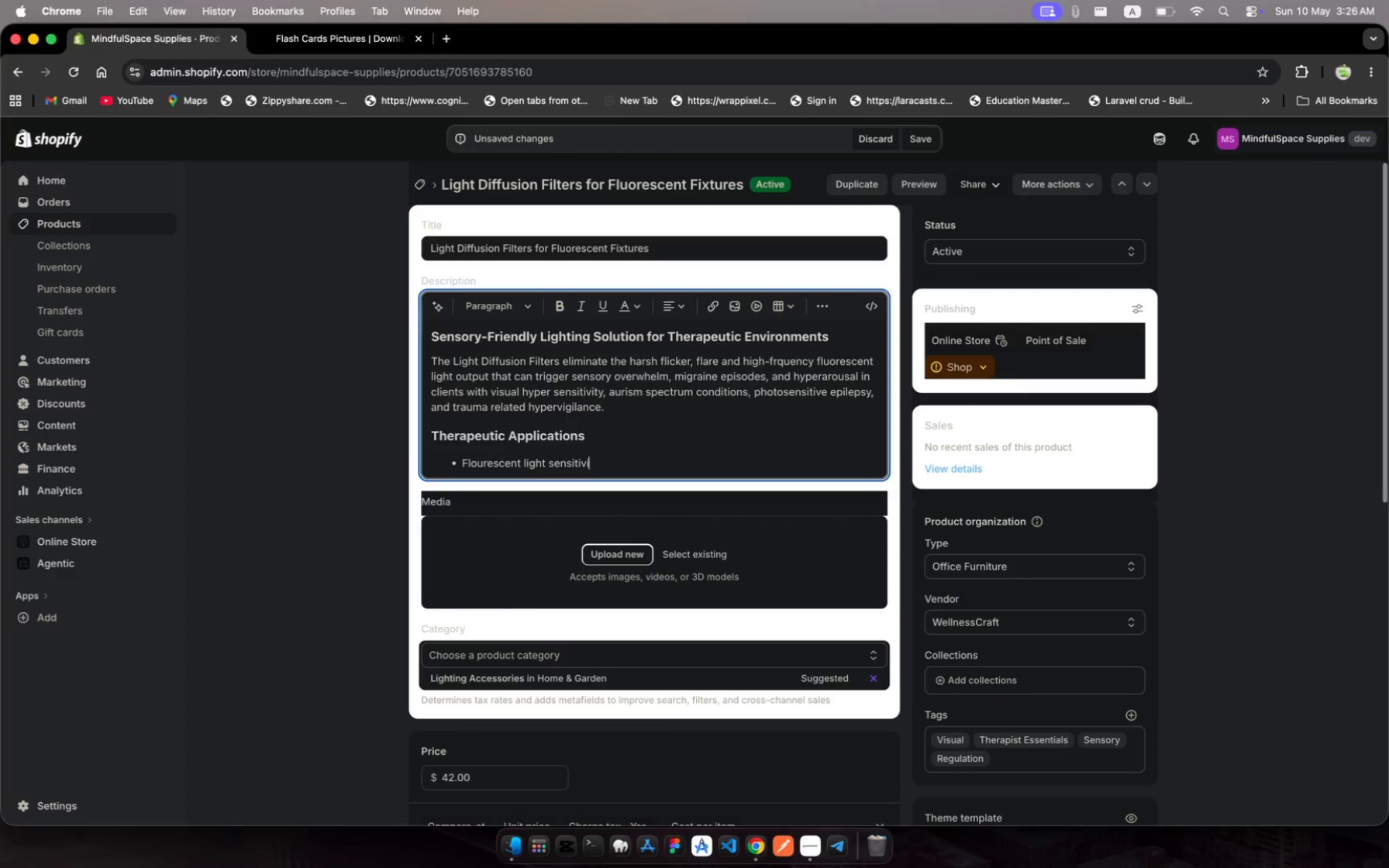 
type(accoommodatin for )
 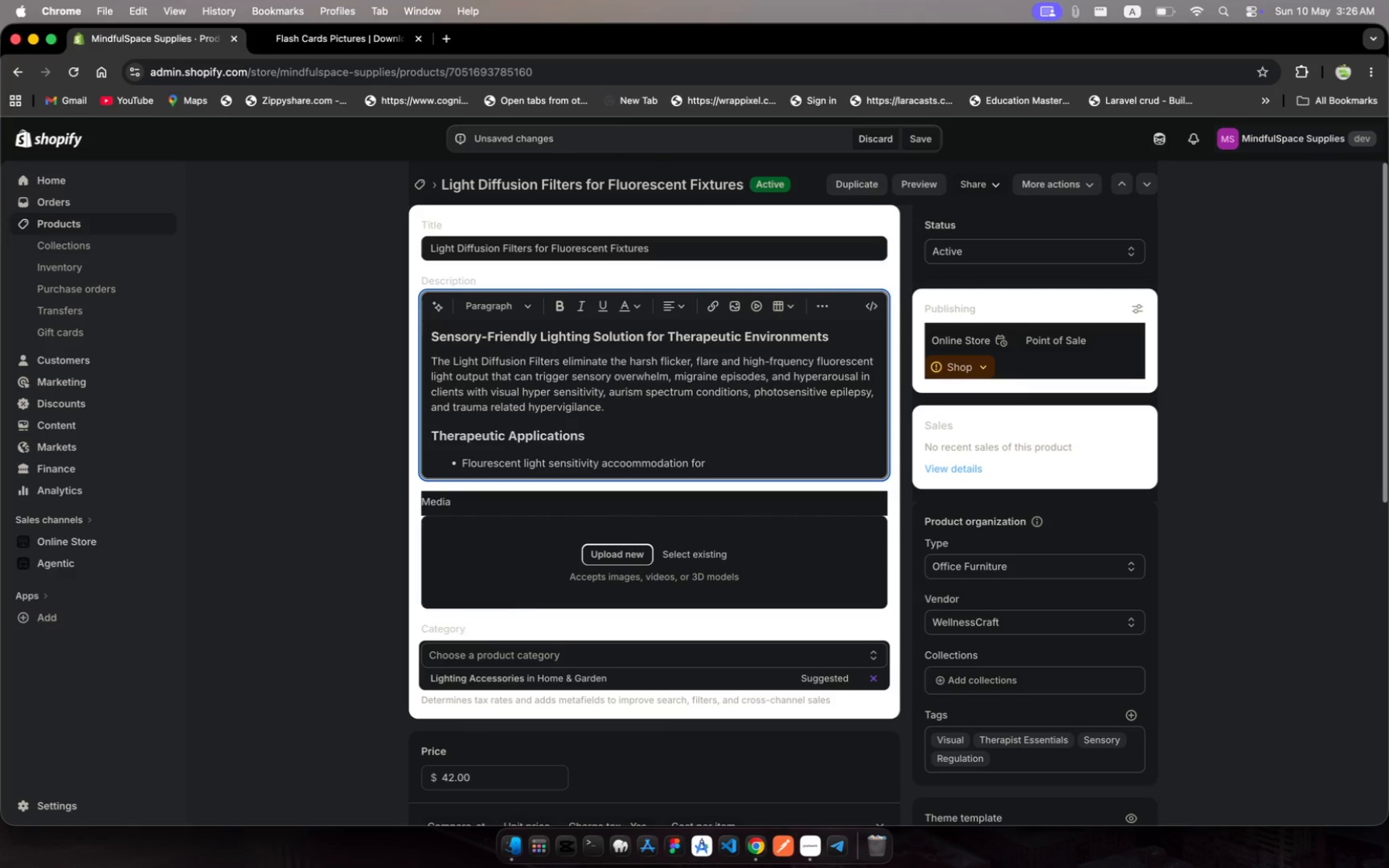 
type(autism)
 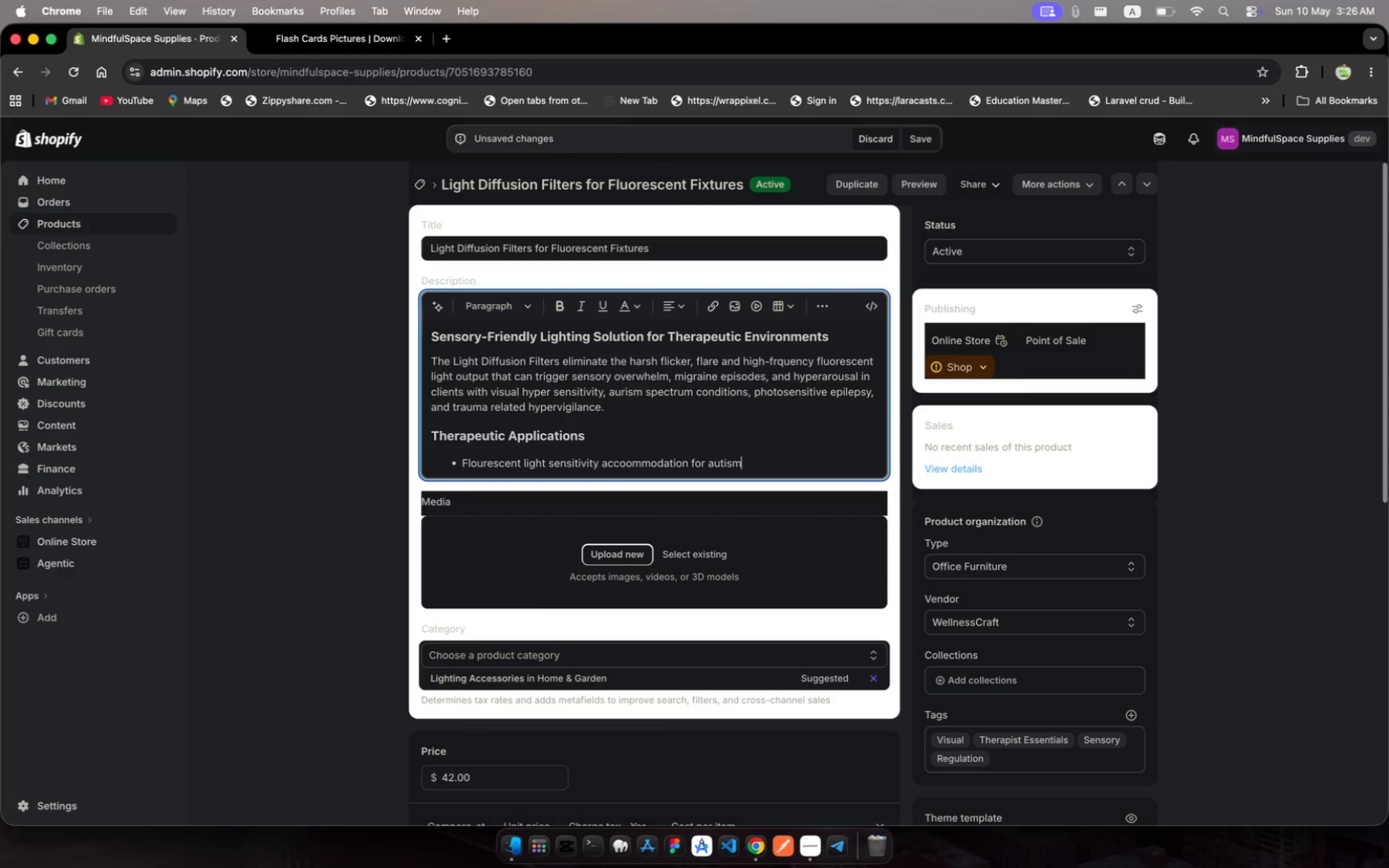 
type( sectrum clients)
 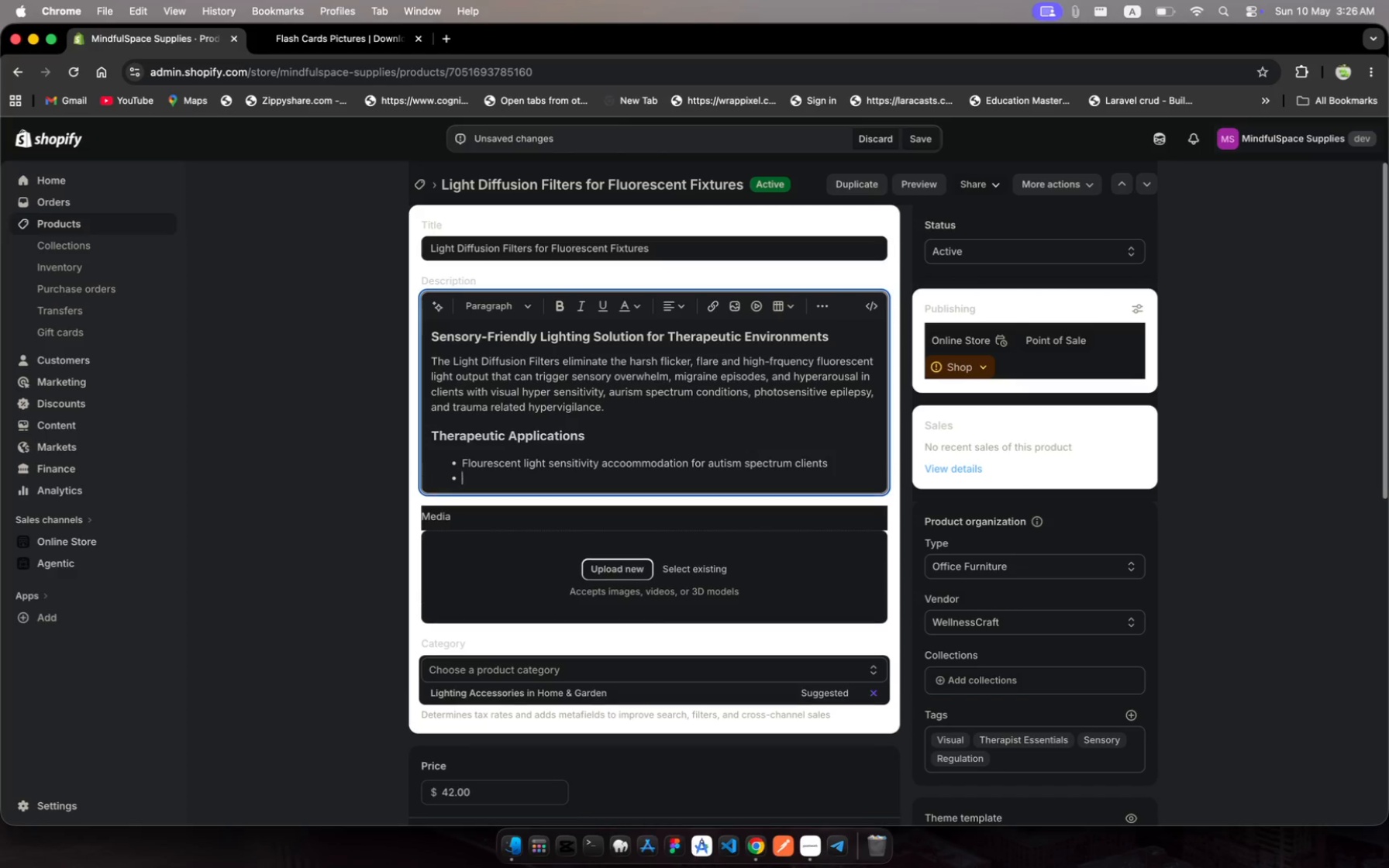 
hold_key(key=P, duration=0.3)
 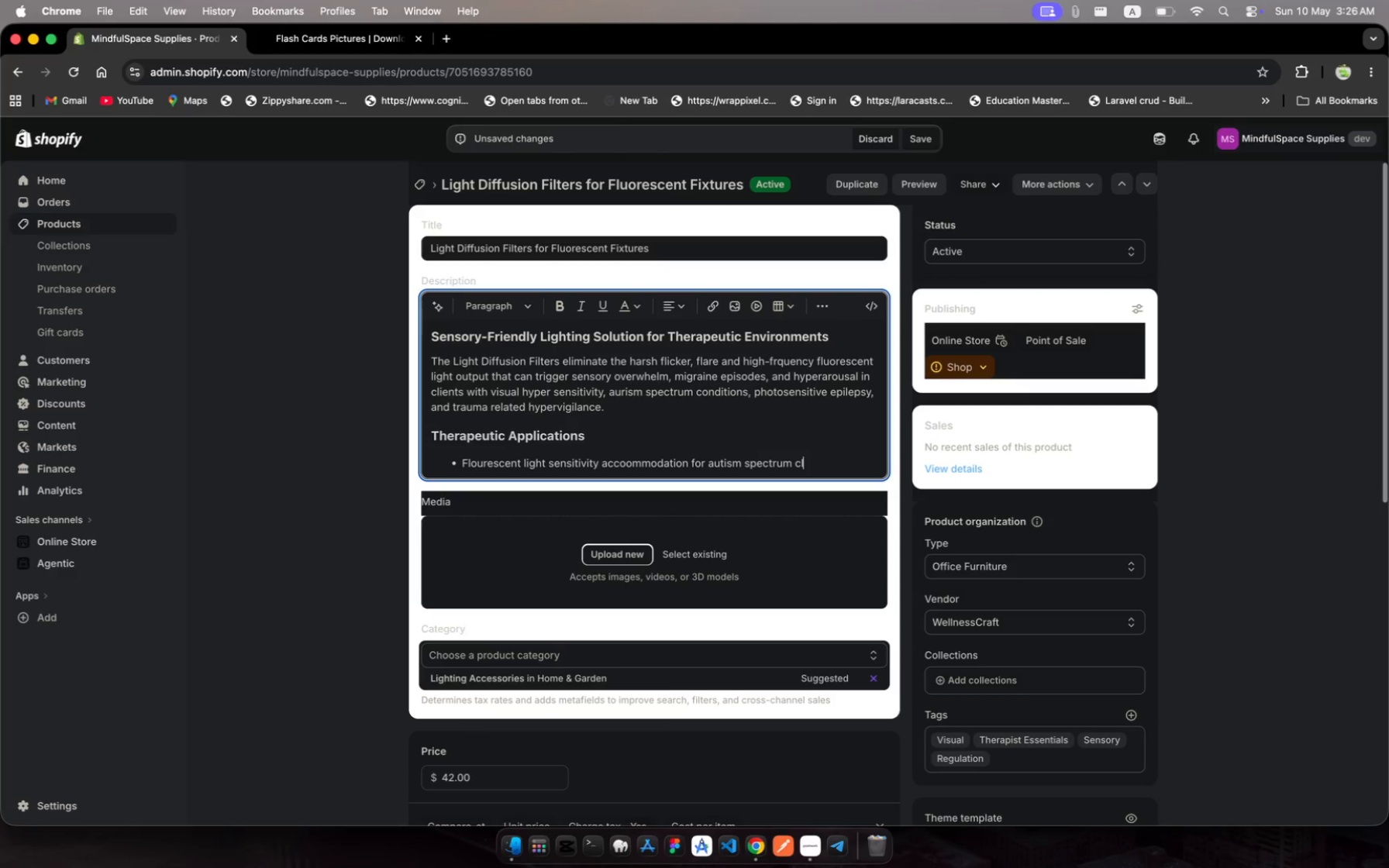 
key(Enter)
 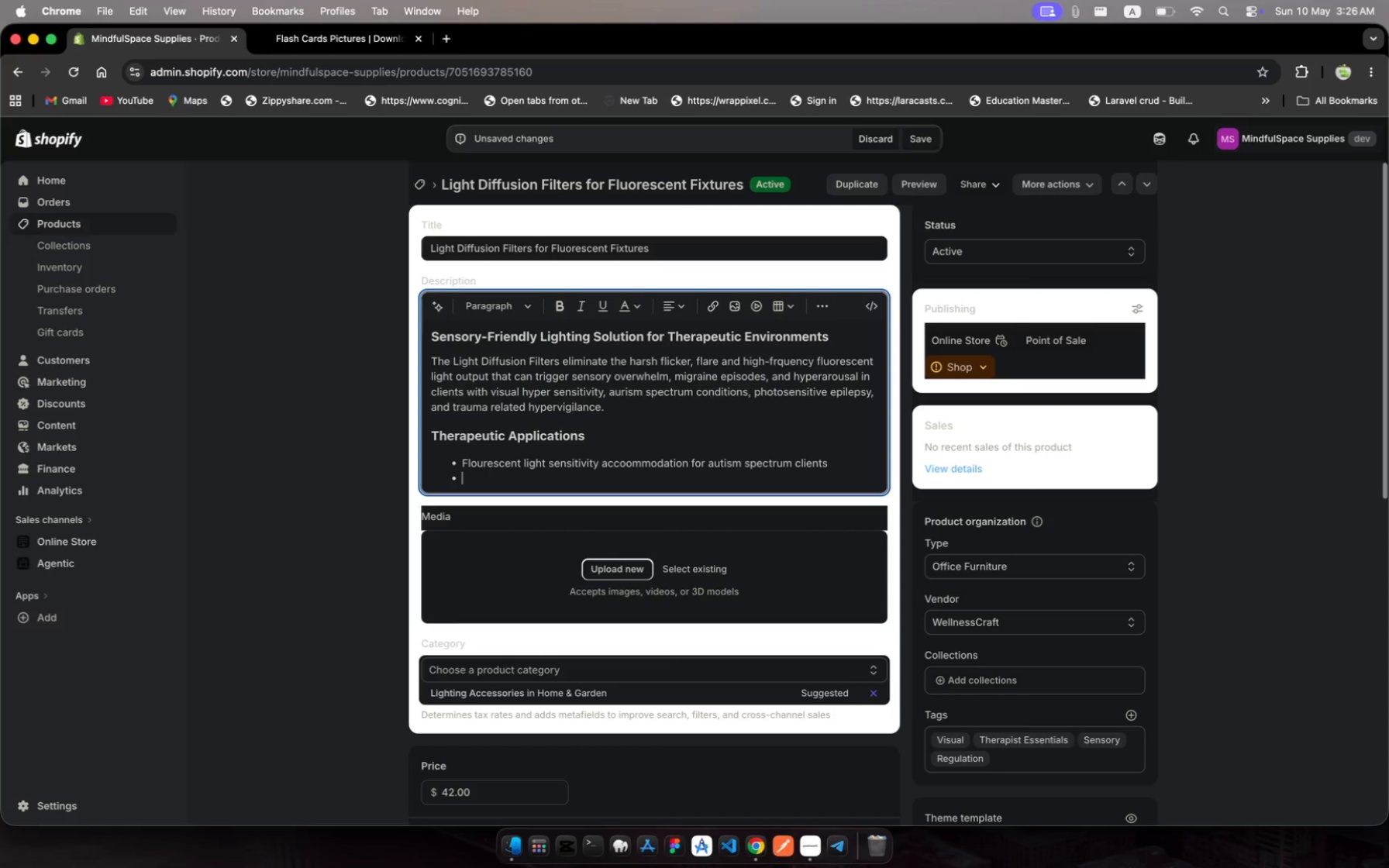 
wait(9.18)
 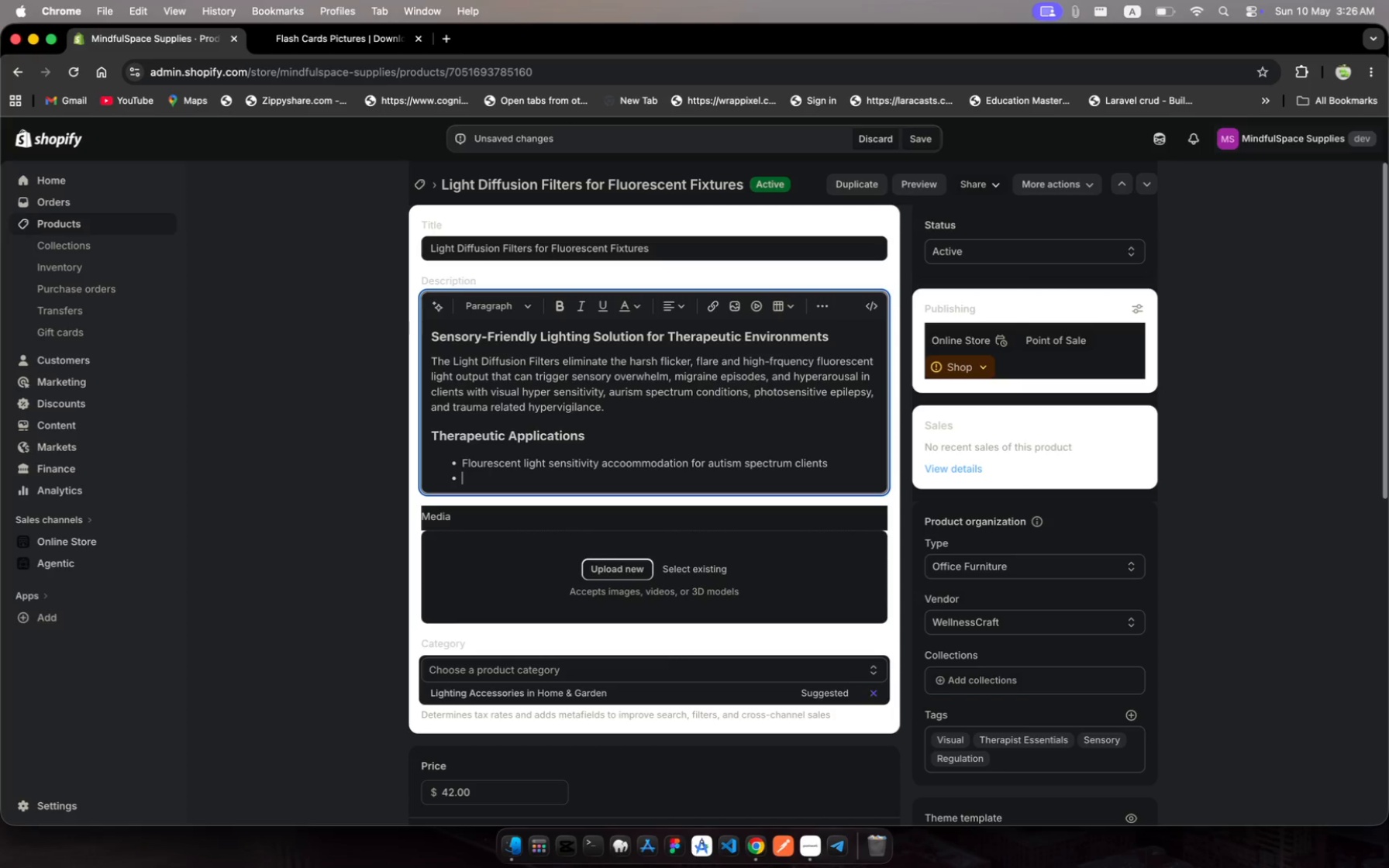 
type(Migraine and photosensitivty )
 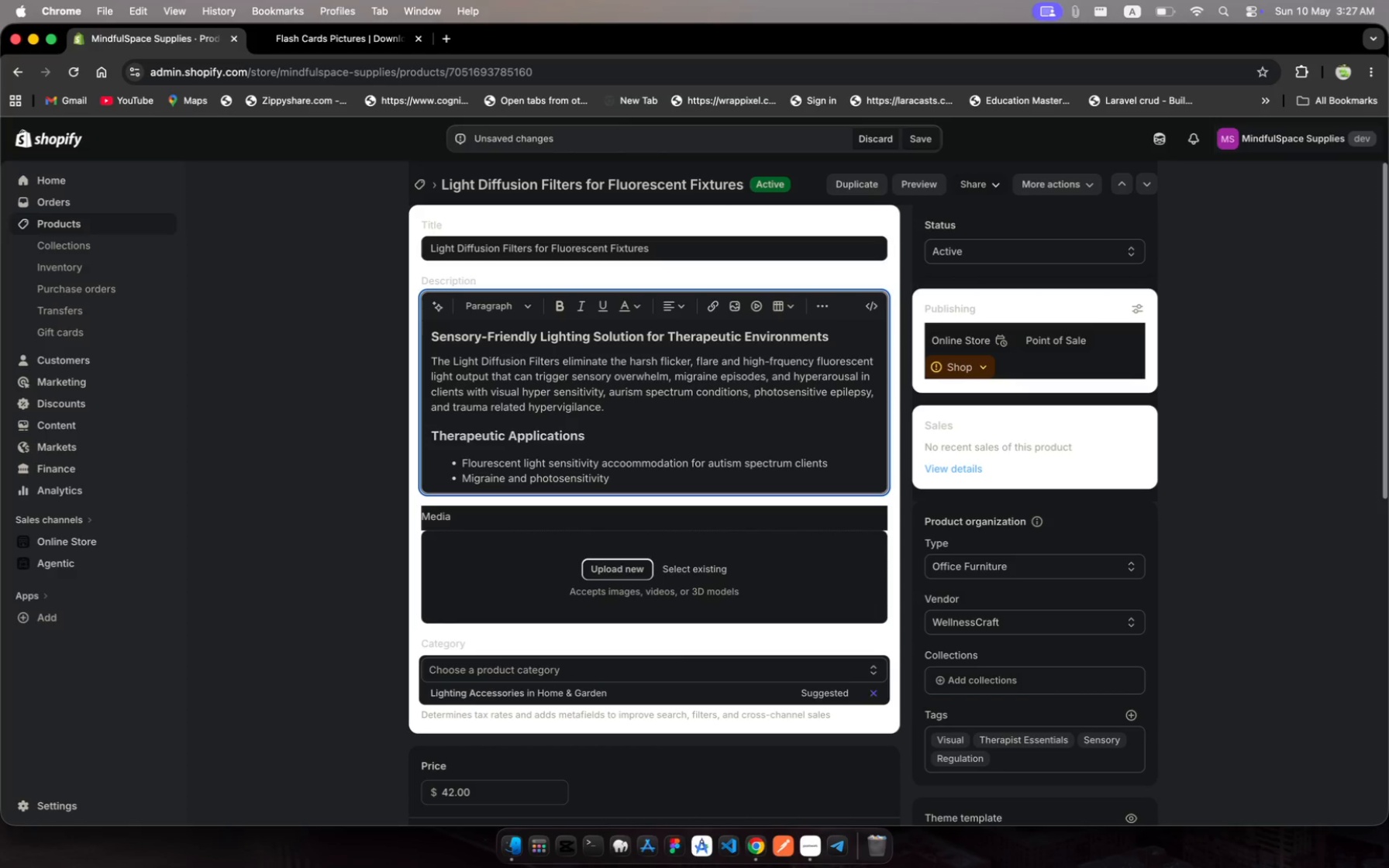 
type(management in cliin==)
key(Backspace)
key(Backspace)
key(Backspace)
key(Backspace)
type(nial spaces)
 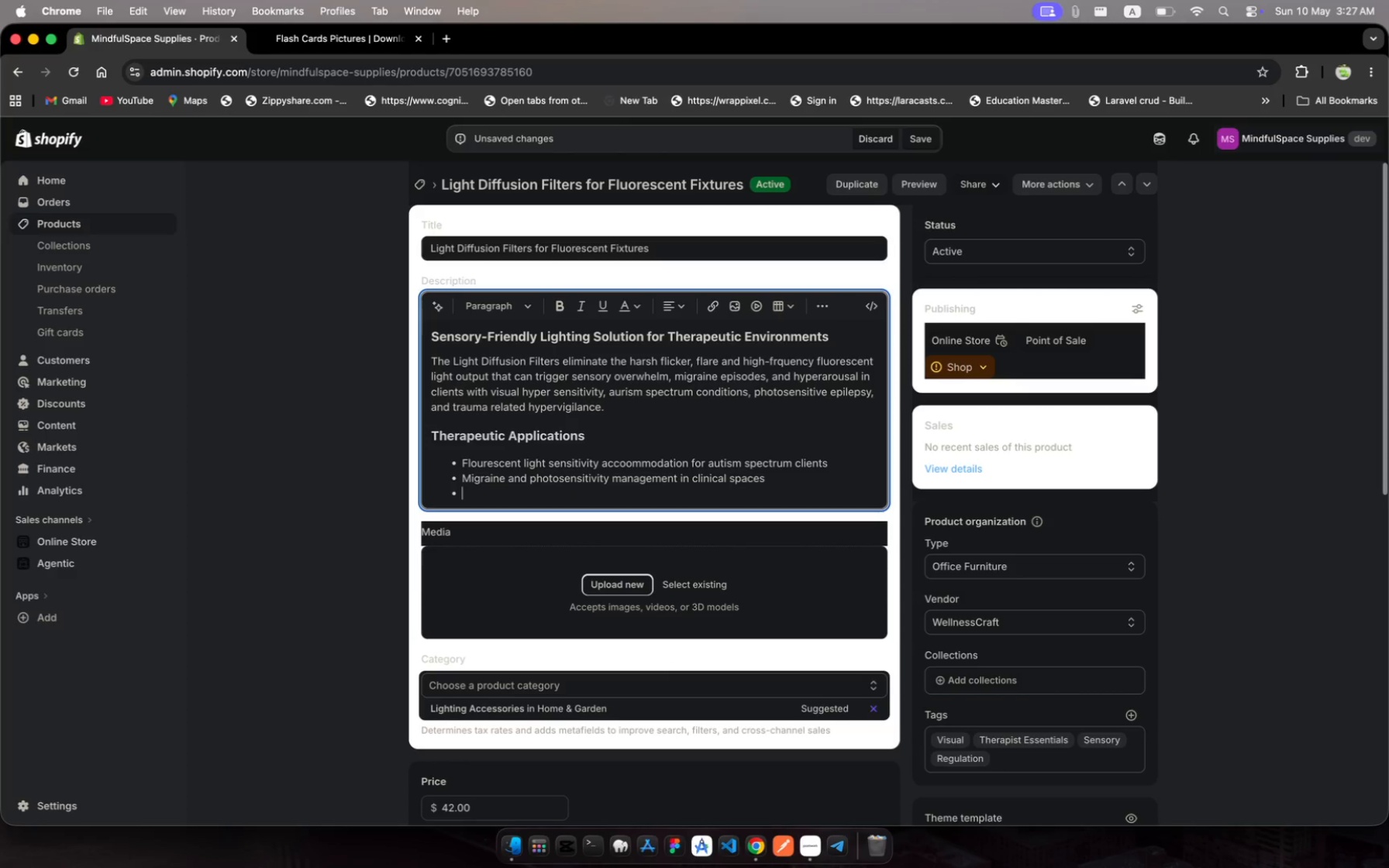 
key(Enter)
 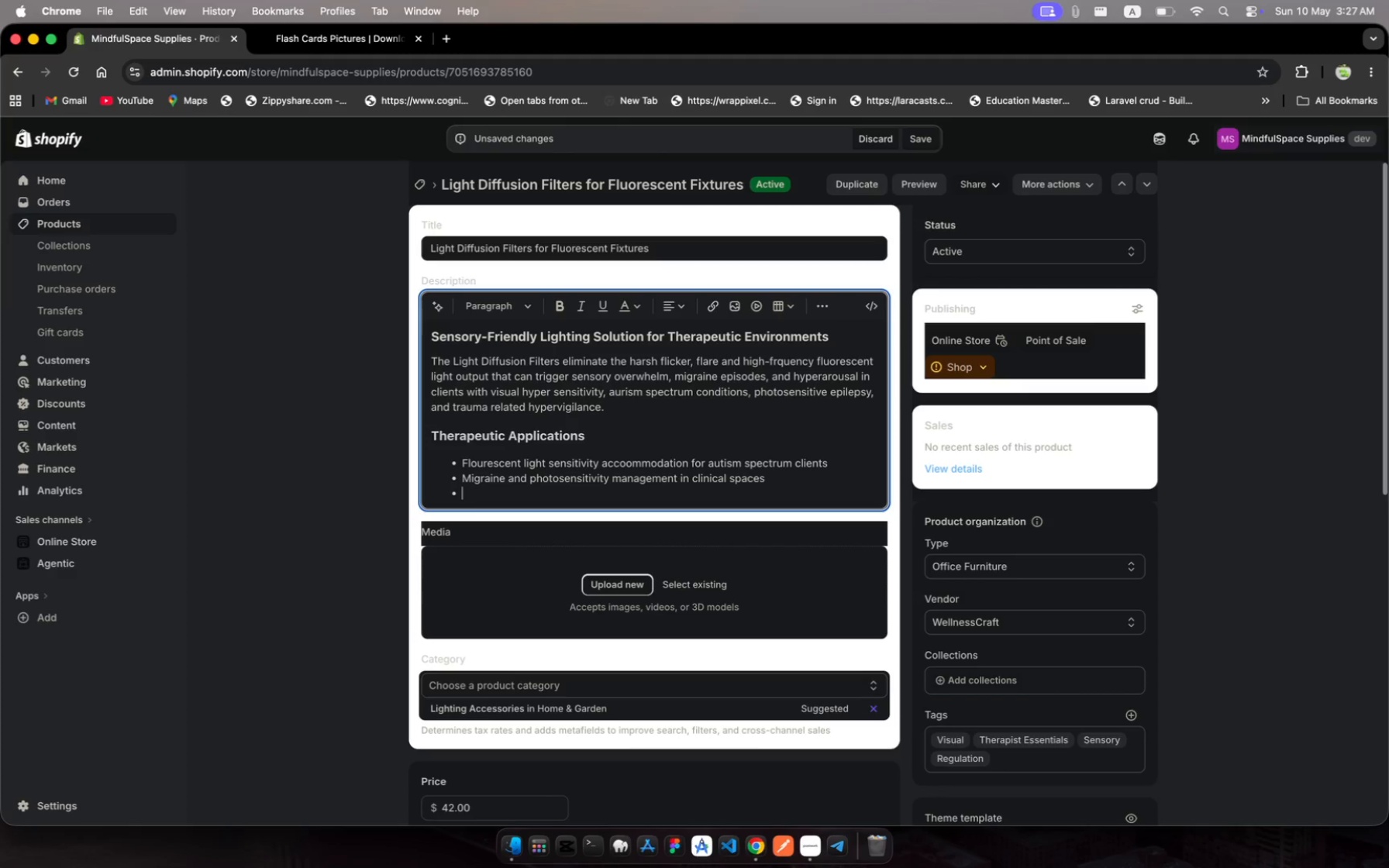 
wait(7.09)
 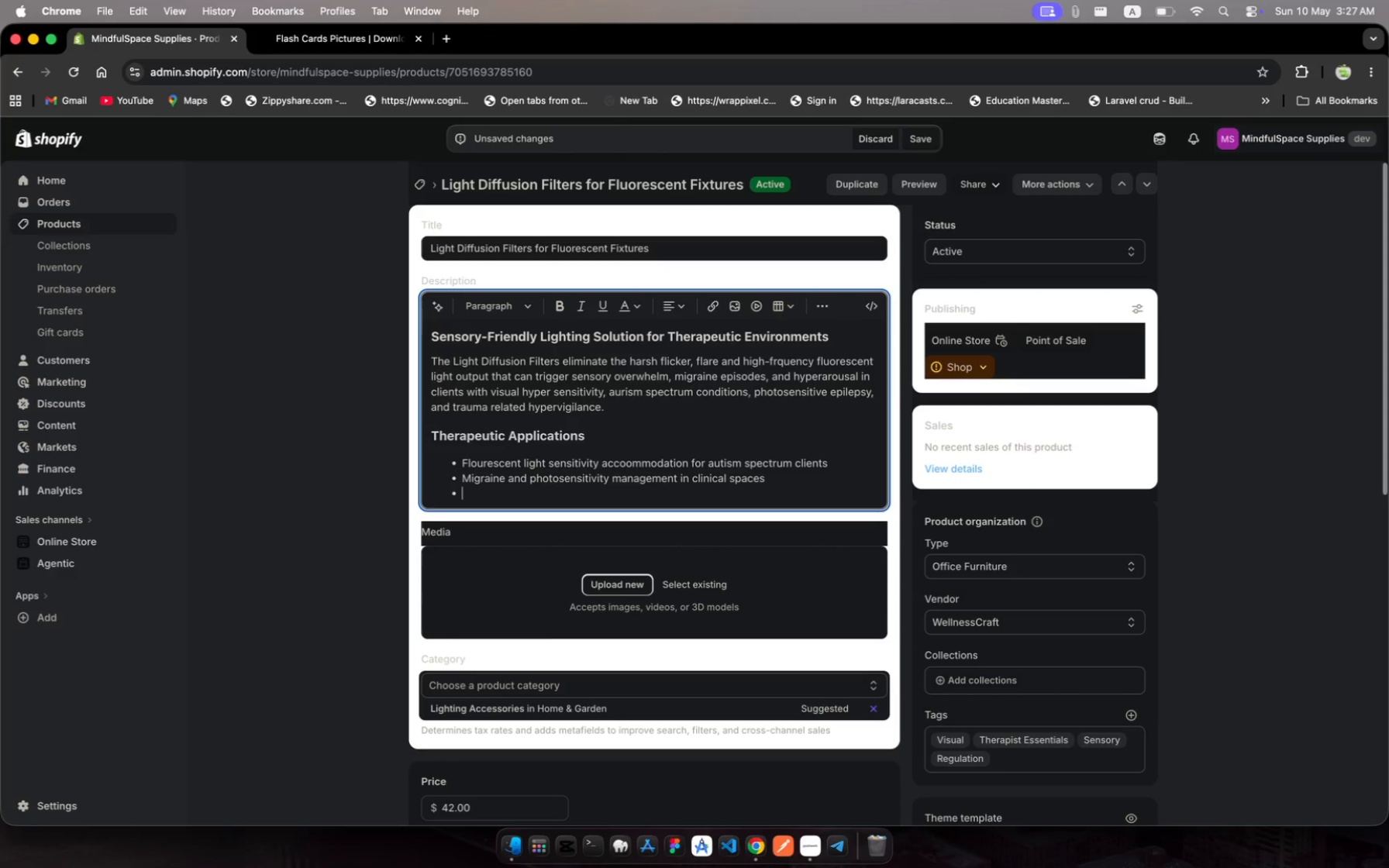 
type(Hyper)
 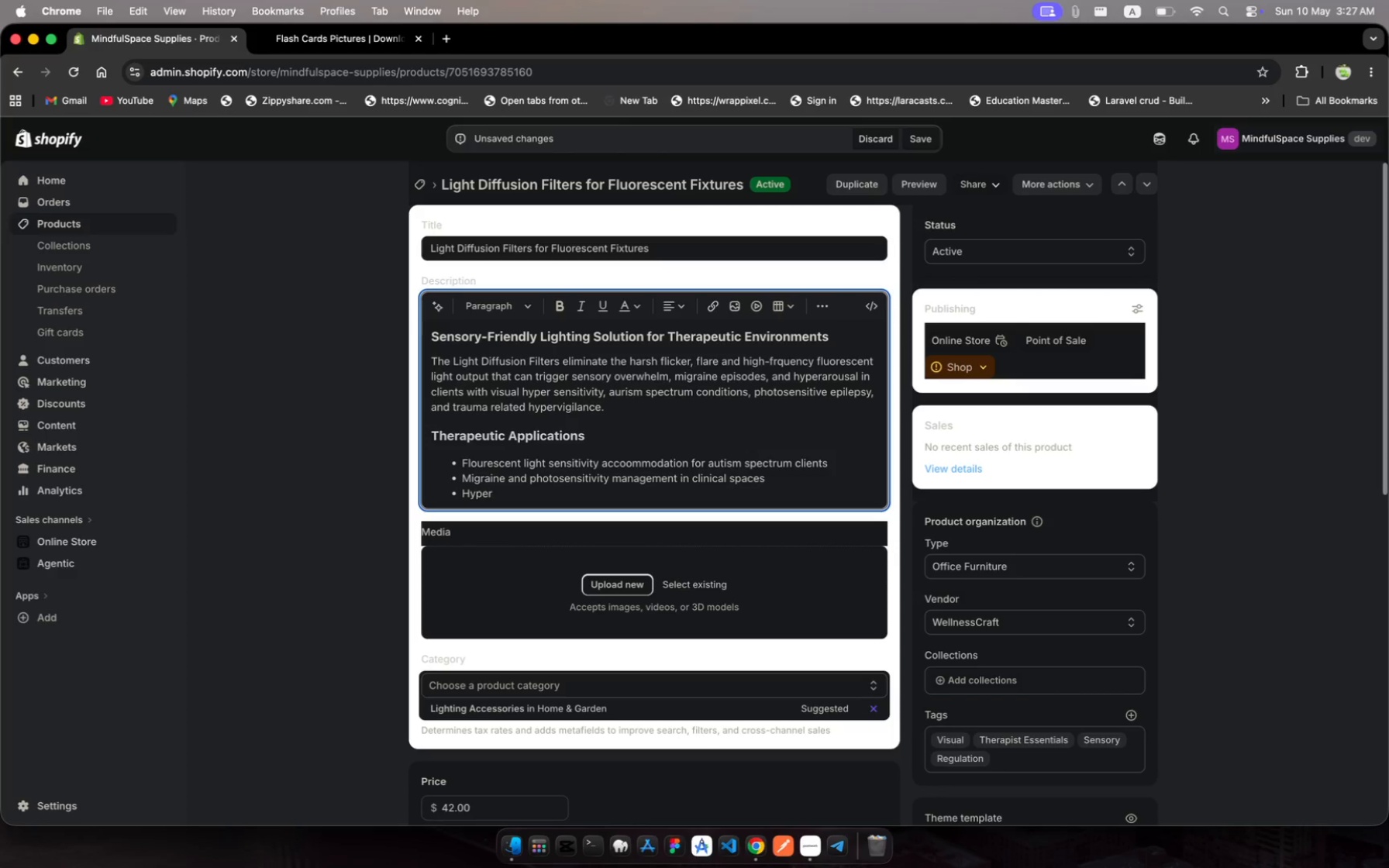 
type(arous)
 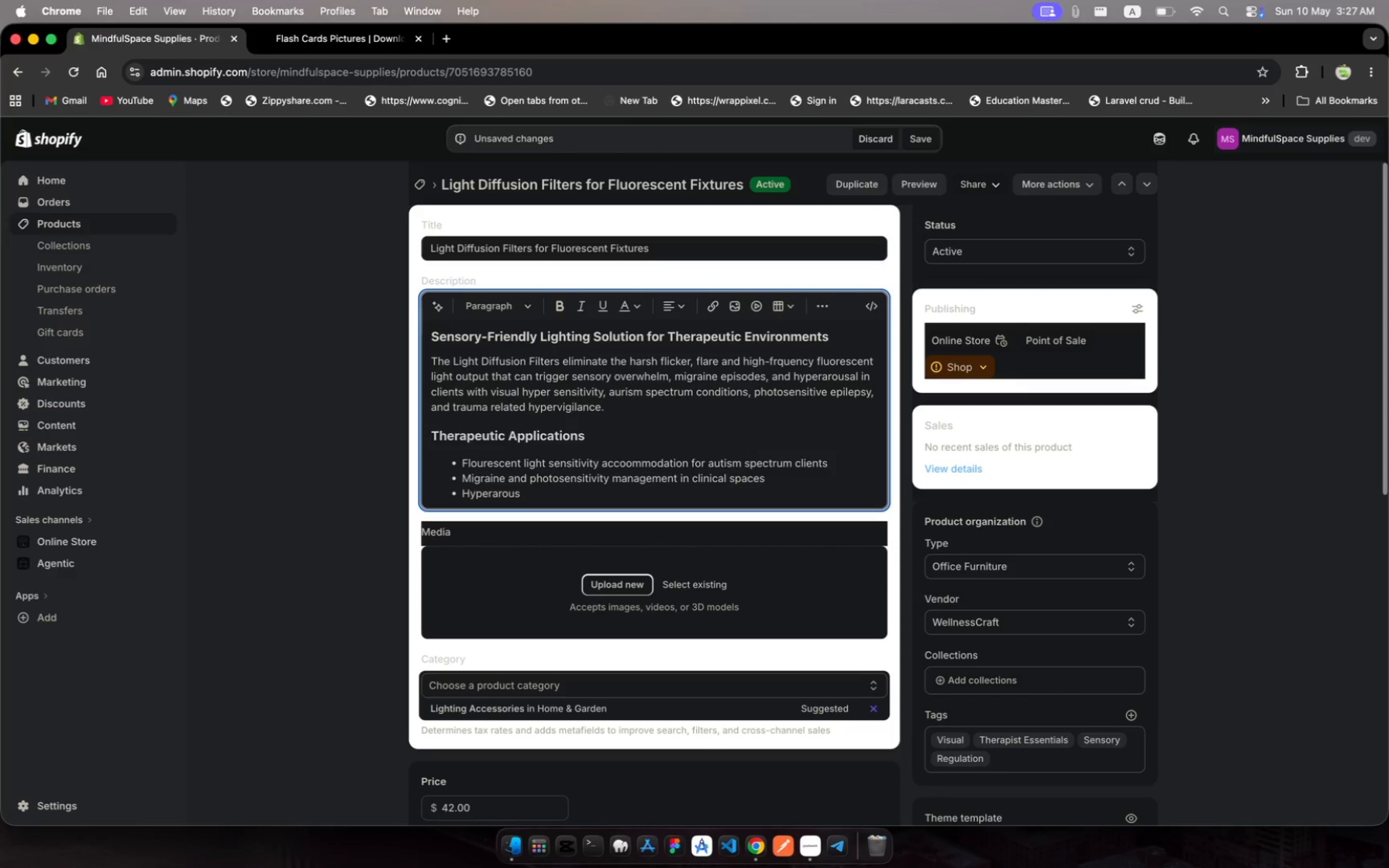 
type(sal)
key(Backspace)
key(Backspace)
key(Backspace)
type(al )
 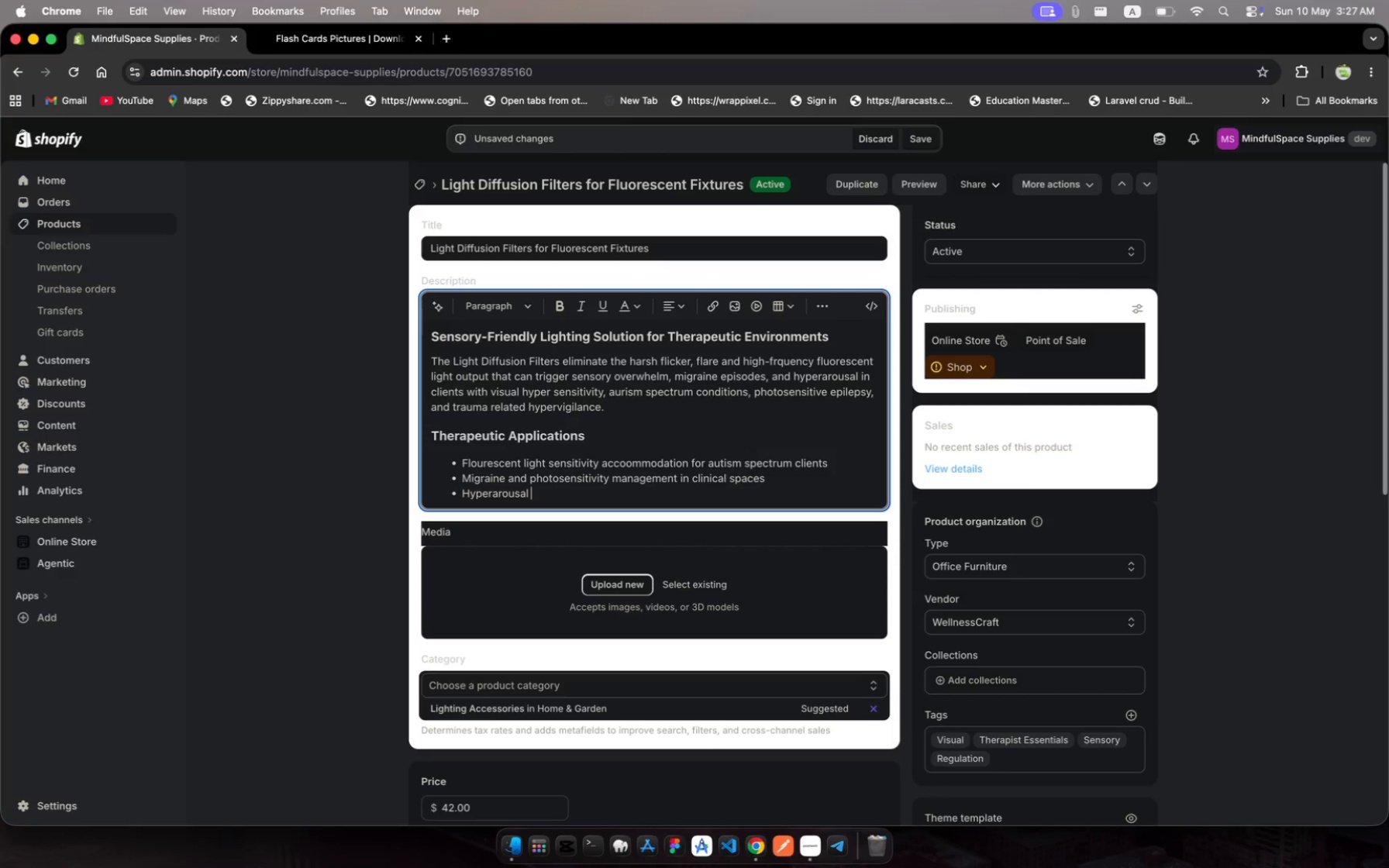 
type(rductin through)
 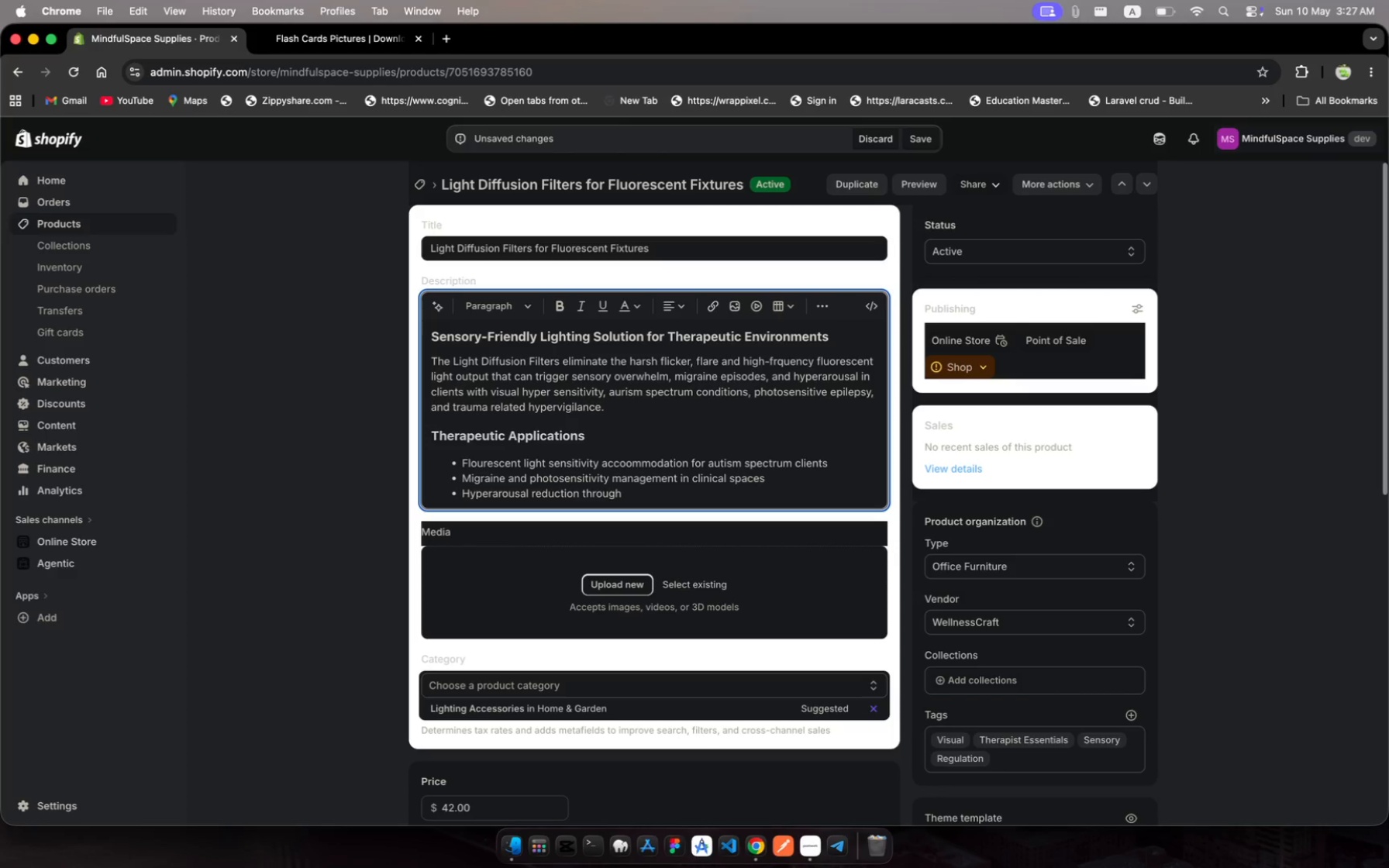 
hold_key(key=E, duration=0.32)
 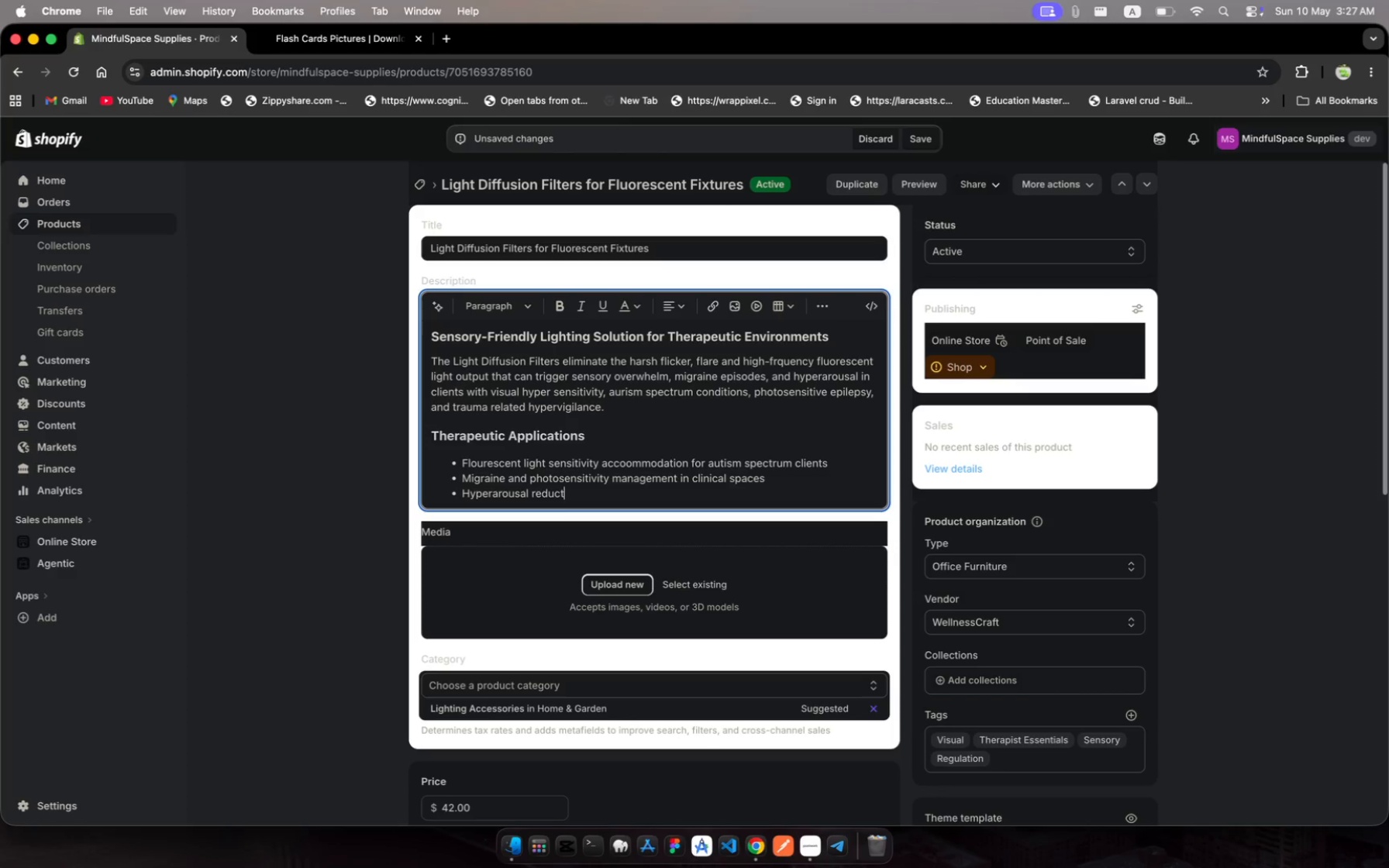 
wait(7.36)
 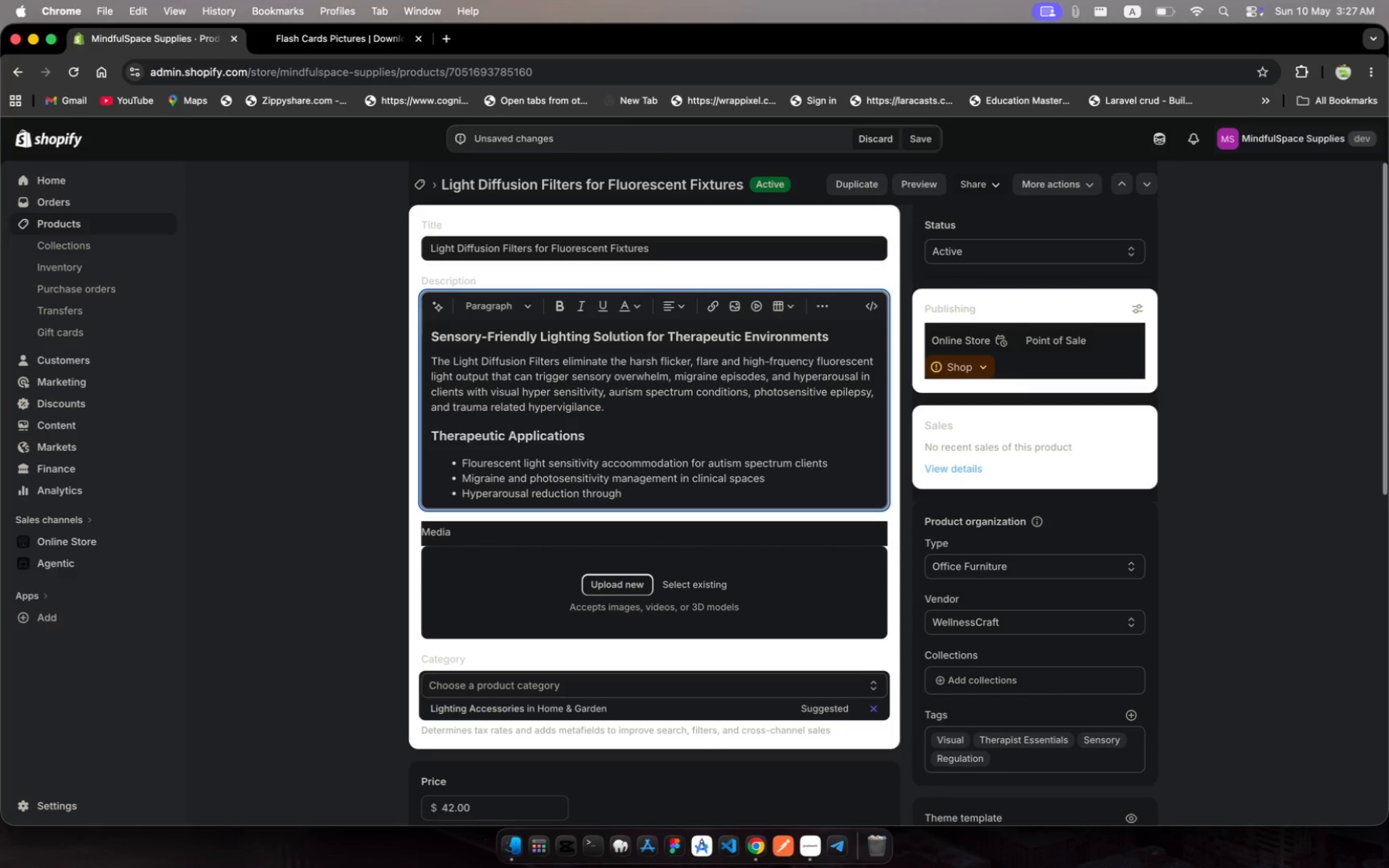 
type( environmental )
 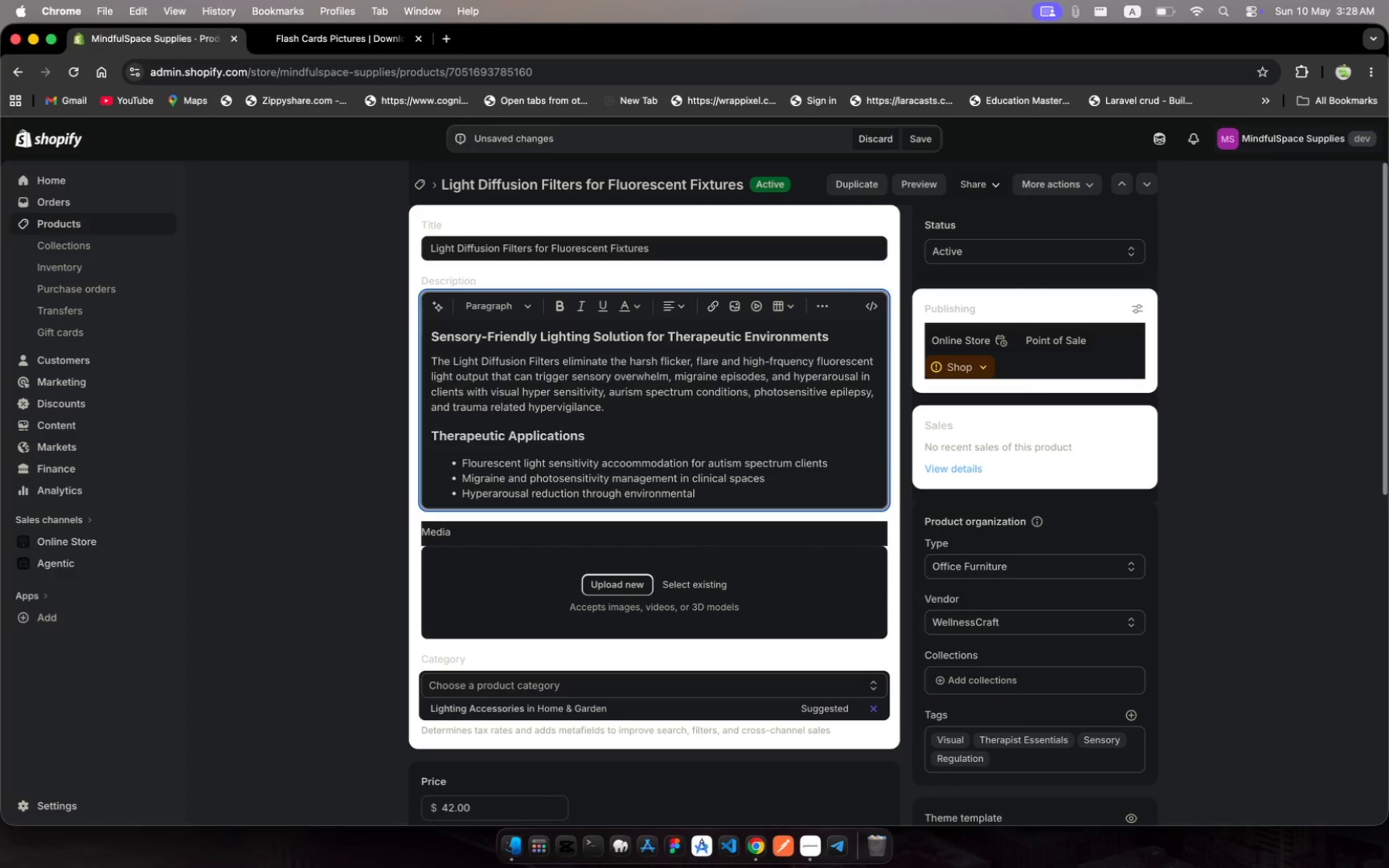 
wait(5.08)
 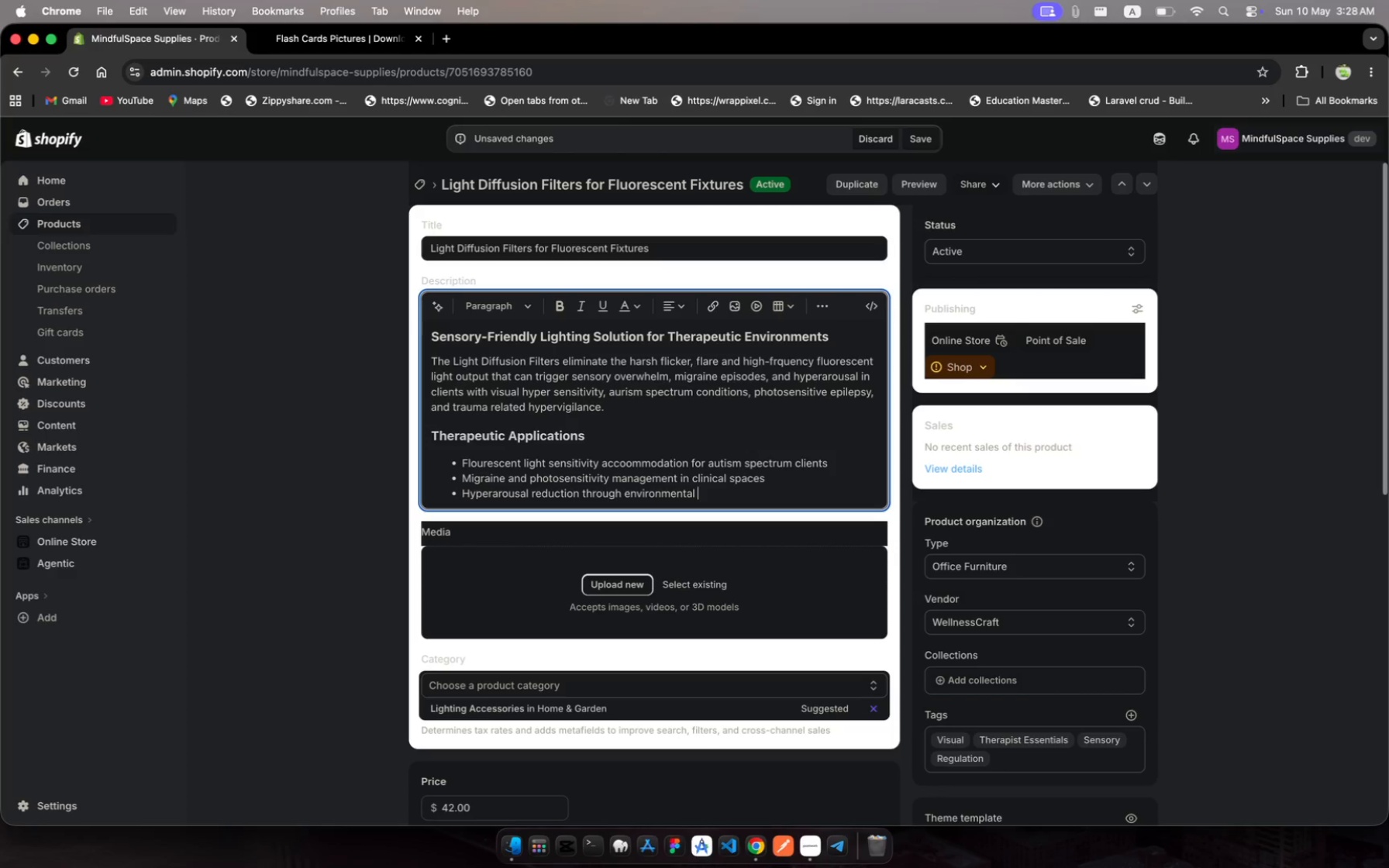 
type(sensory modificatin)
 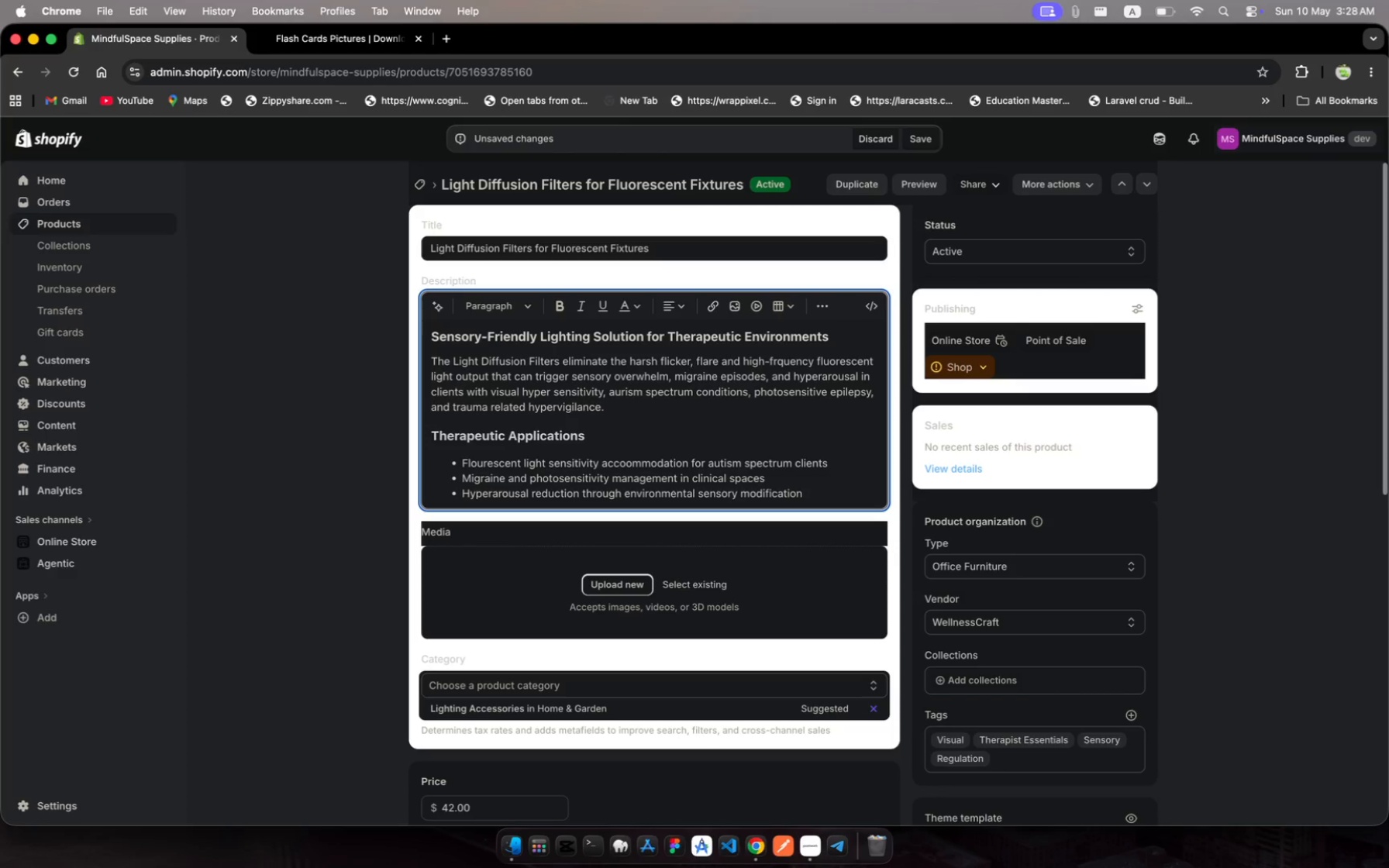 
hold_key(key=O, duration=0.32)
 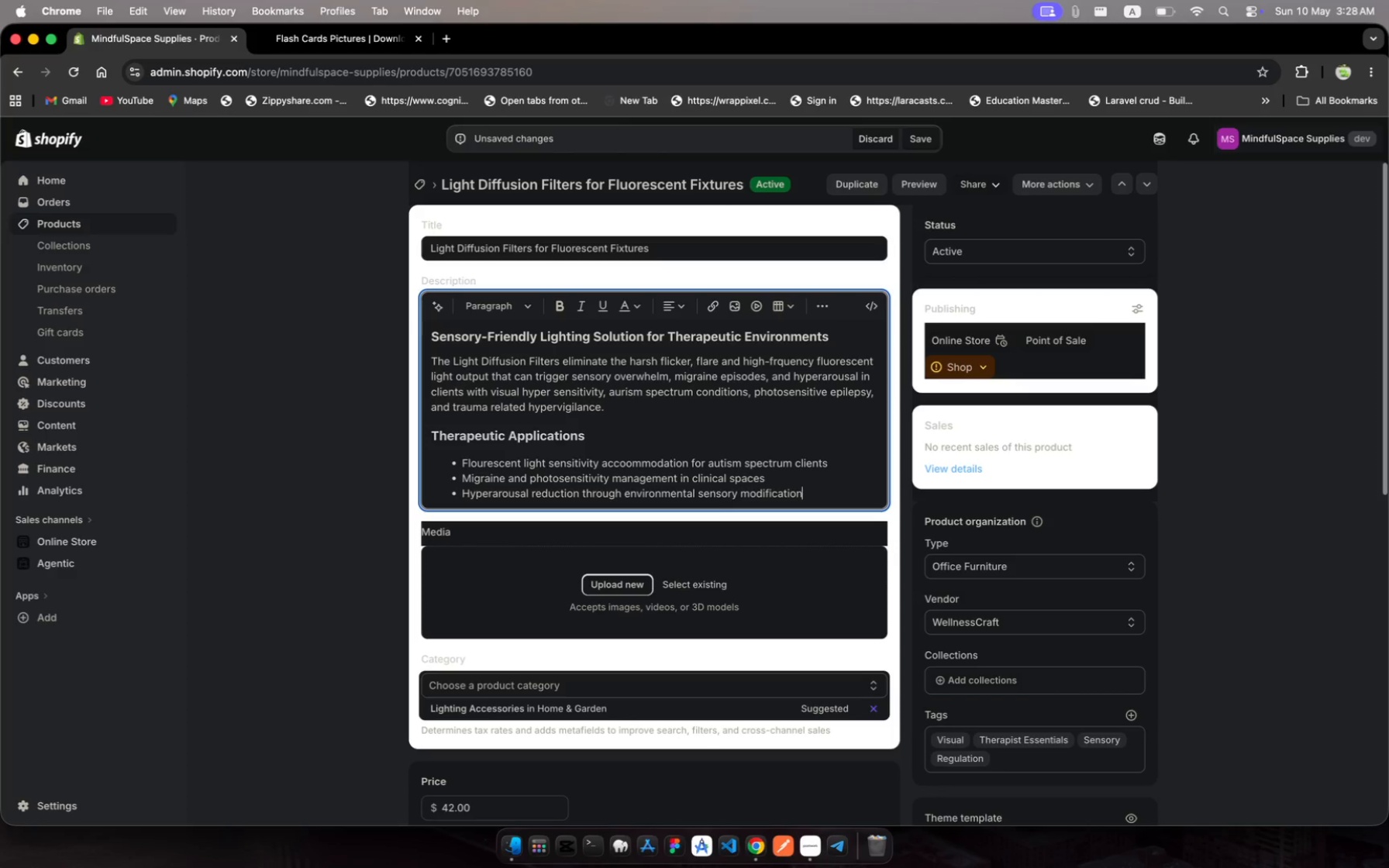 
wait(5.61)
 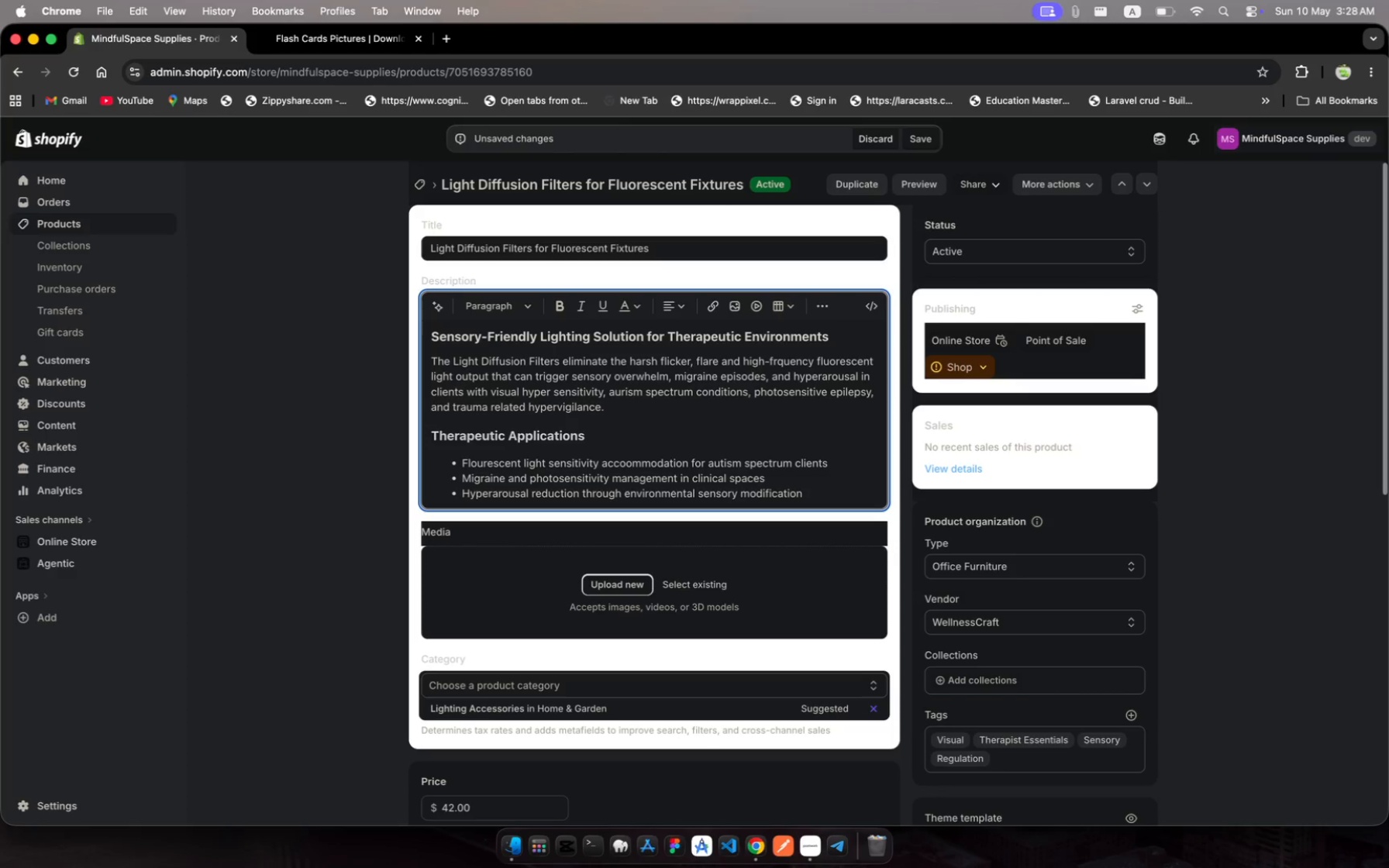 
key(Enter)
 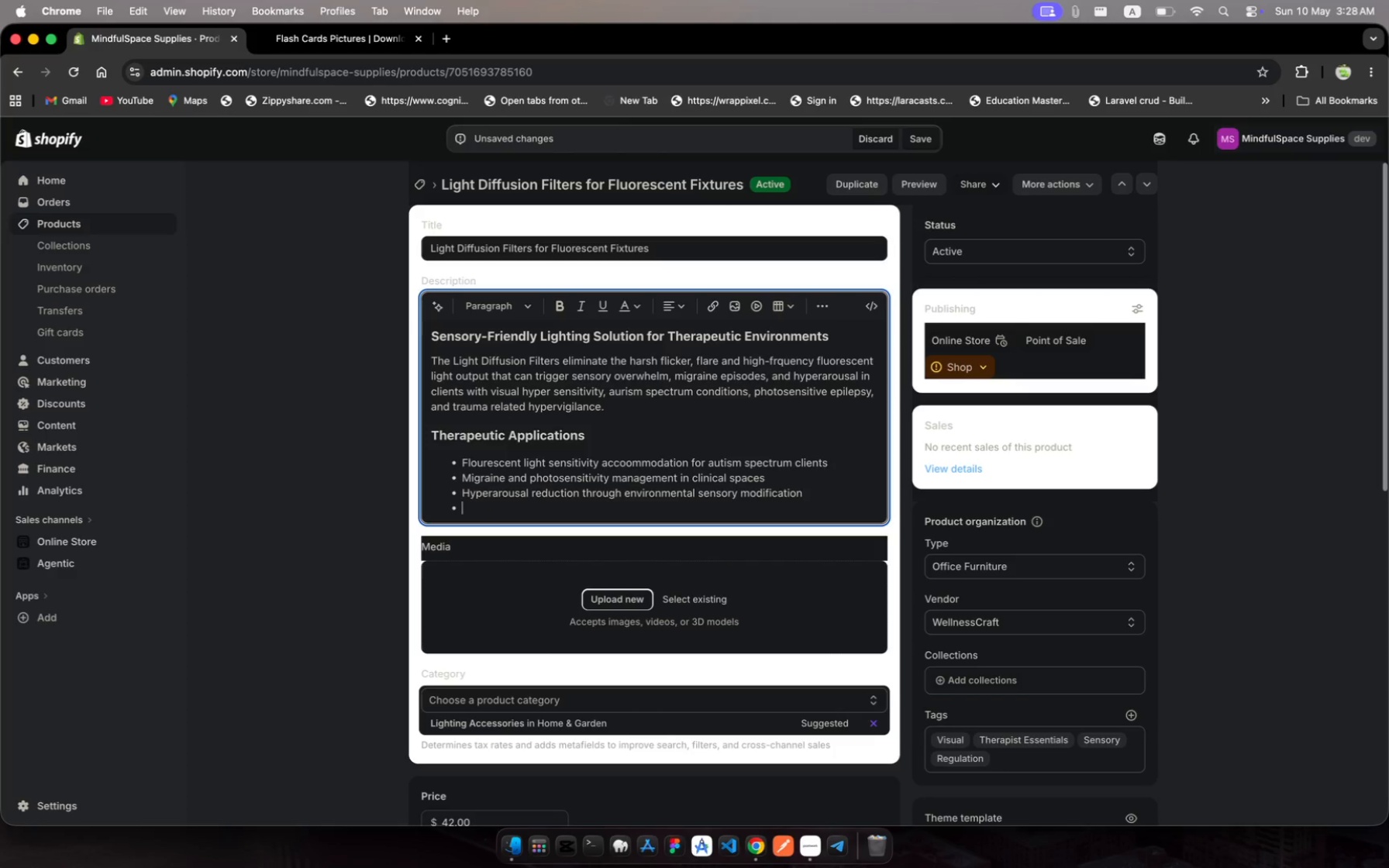 
type(Traua )
 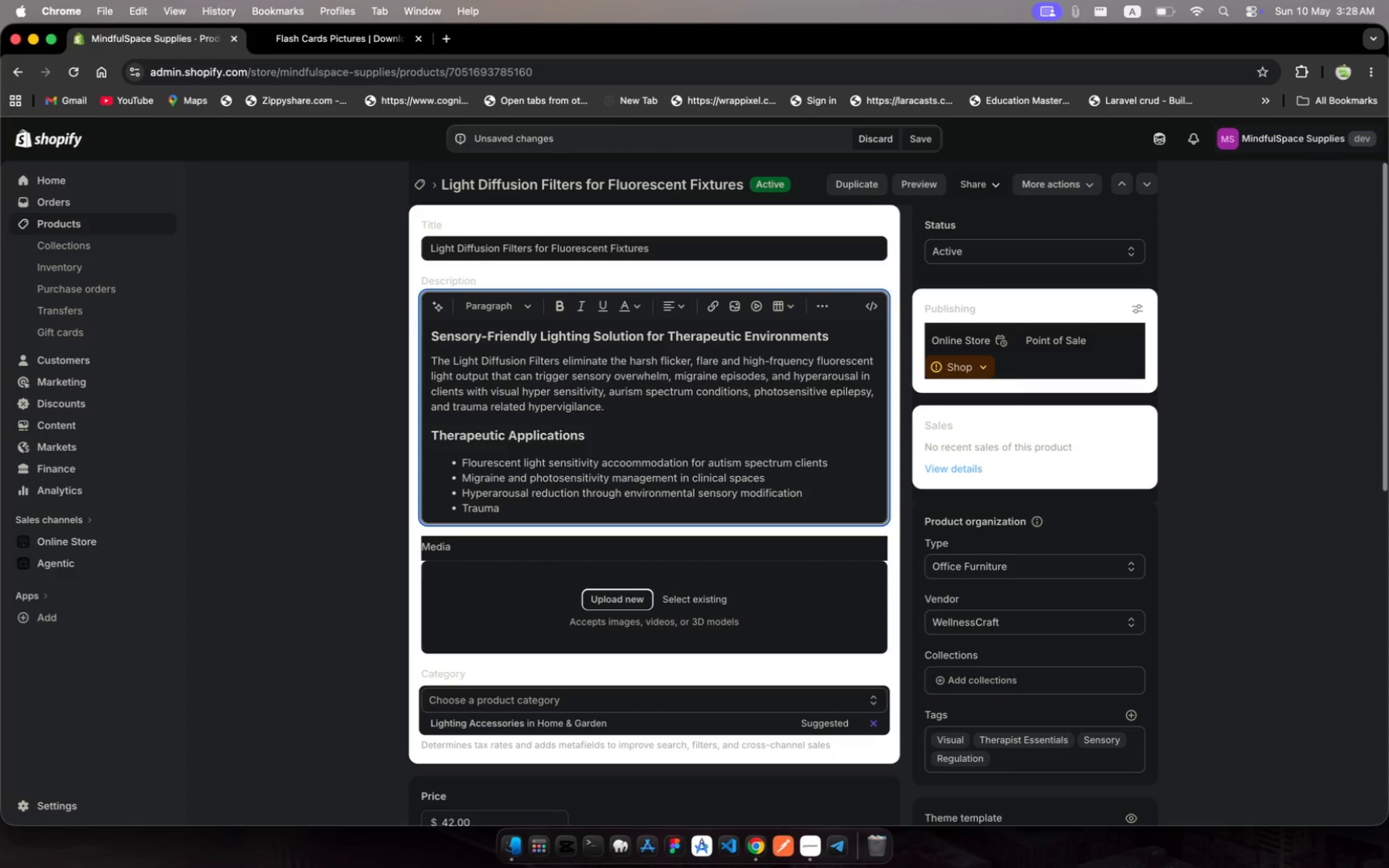 
hold_key(key=M, duration=0.34)
 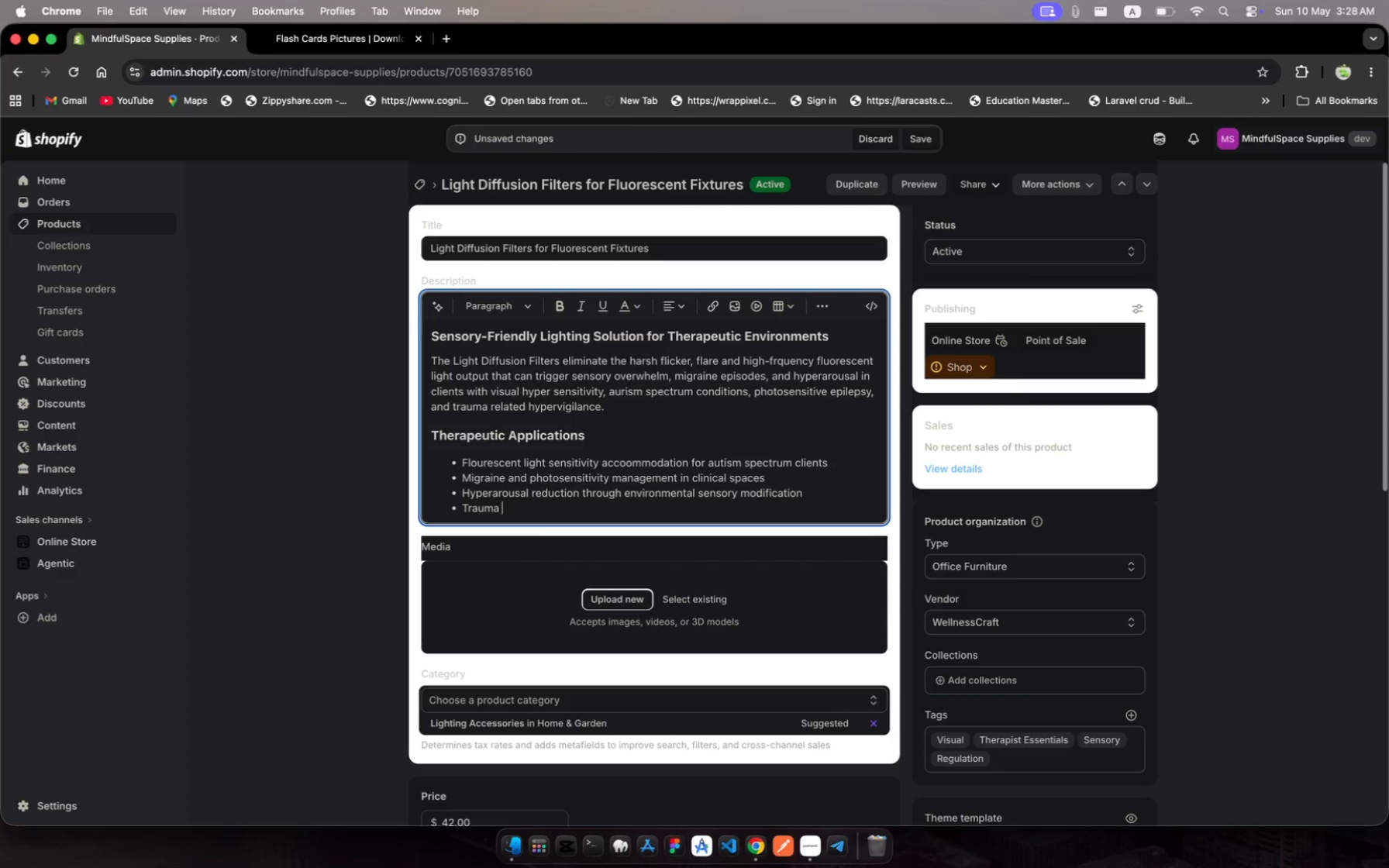 
key(Backspace)
type(-infpr)
key(Backspace)
key(Backspace)
type(ored)
 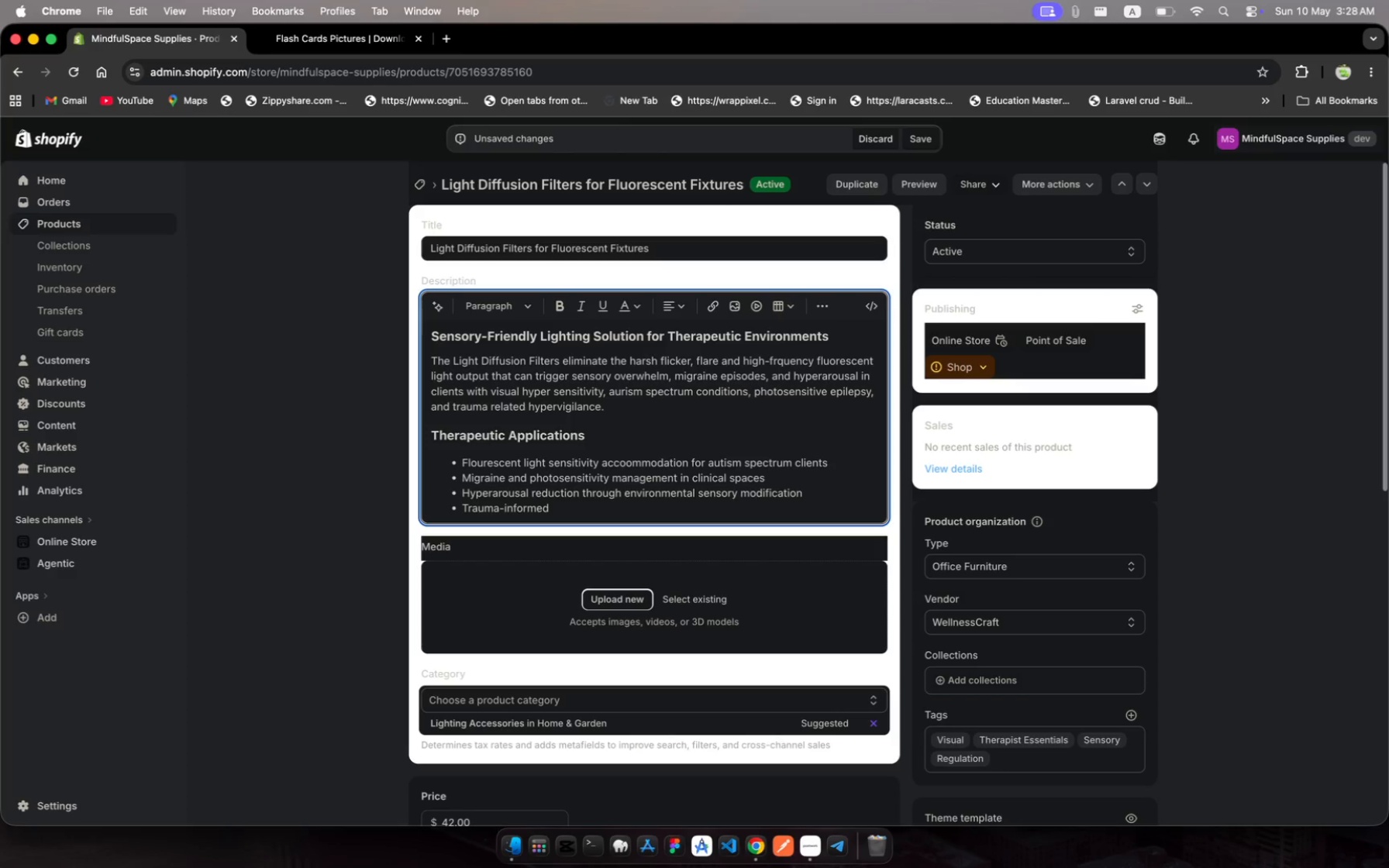 
hold_key(key=M, duration=0.37)
 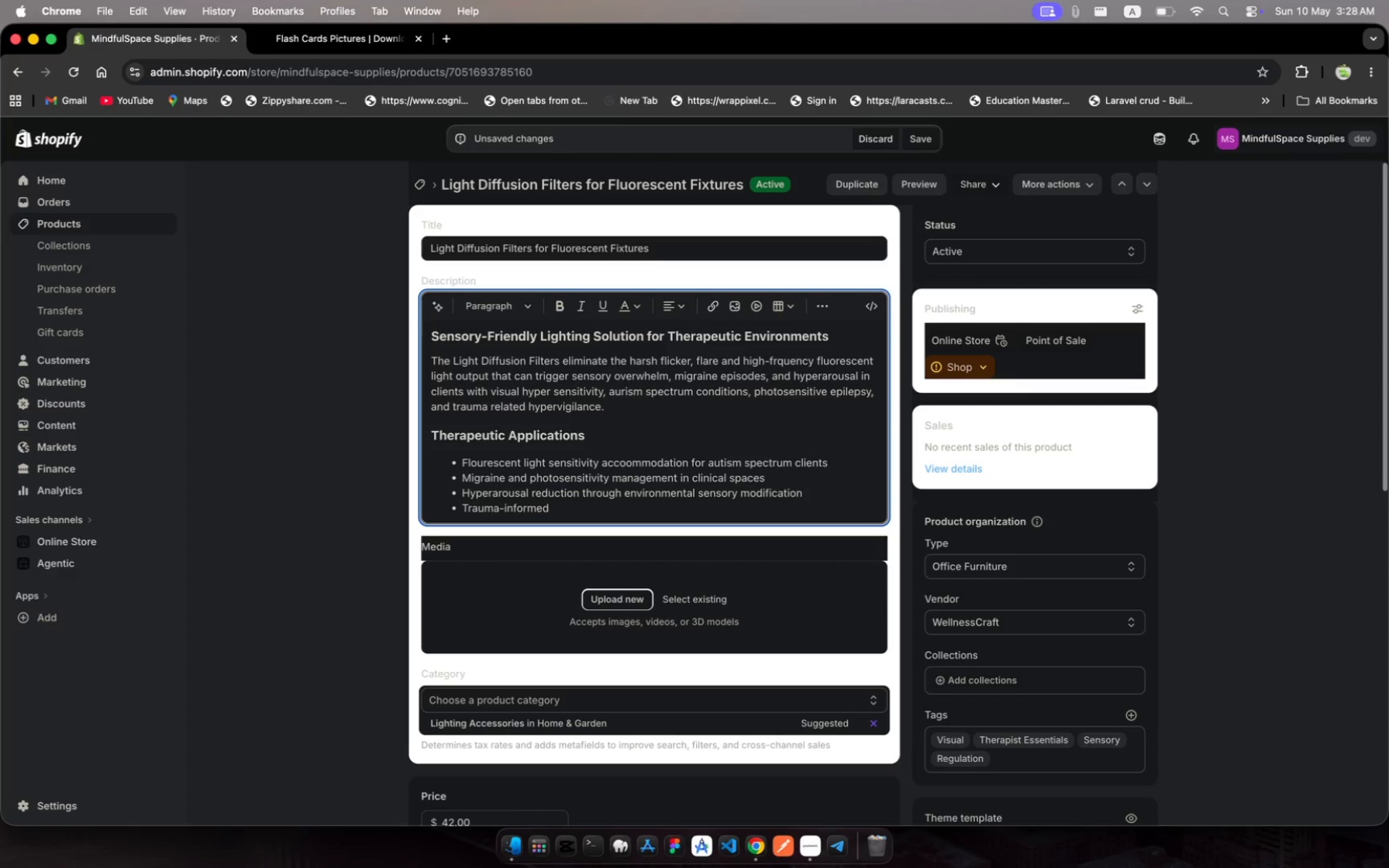 
wait(6.33)
 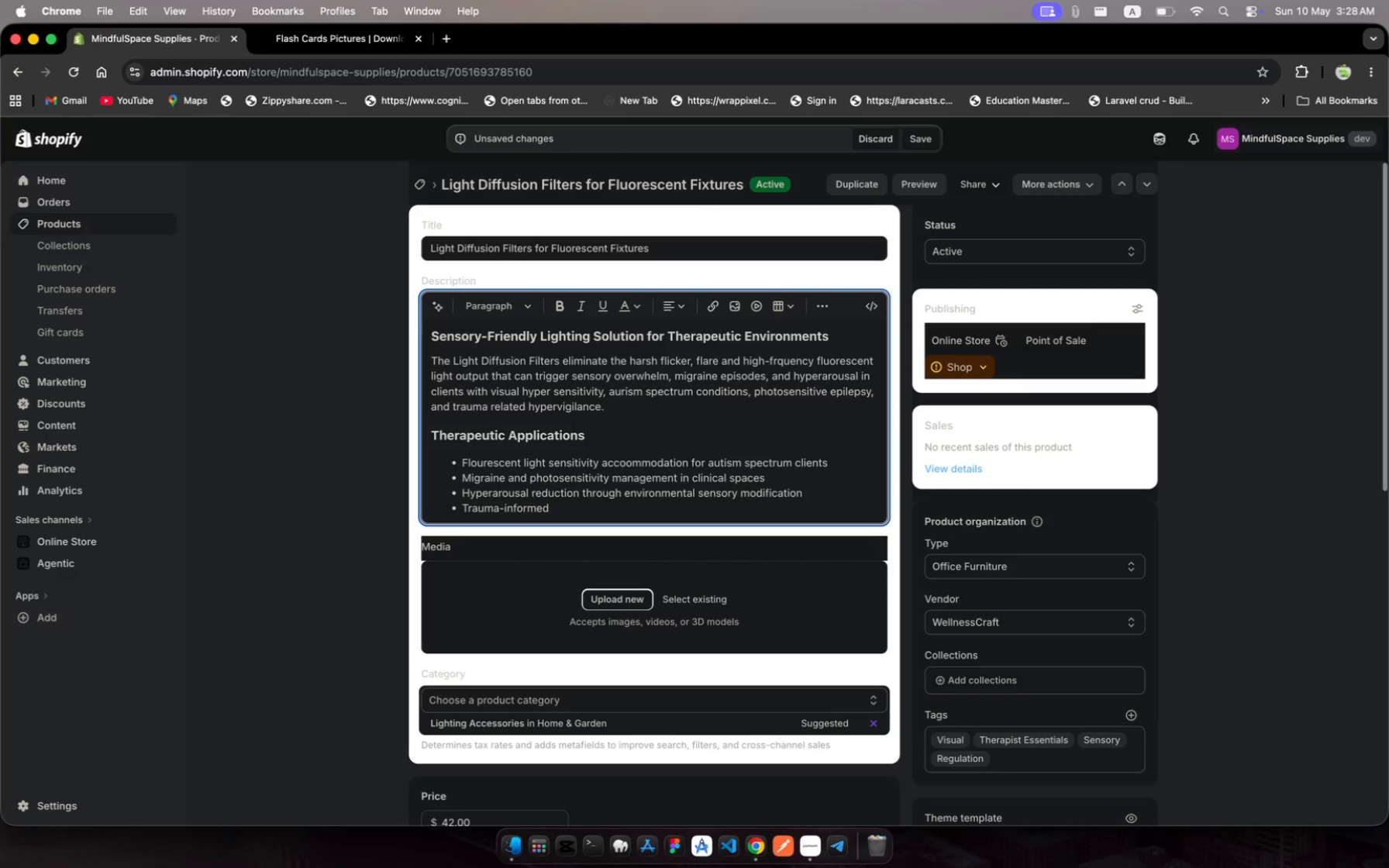 
type(thera)
key(Backspace)
key(Backspace)
key(Backspace)
key(Backspace)
key(Backspace)
type( theraeutc environmet design )
 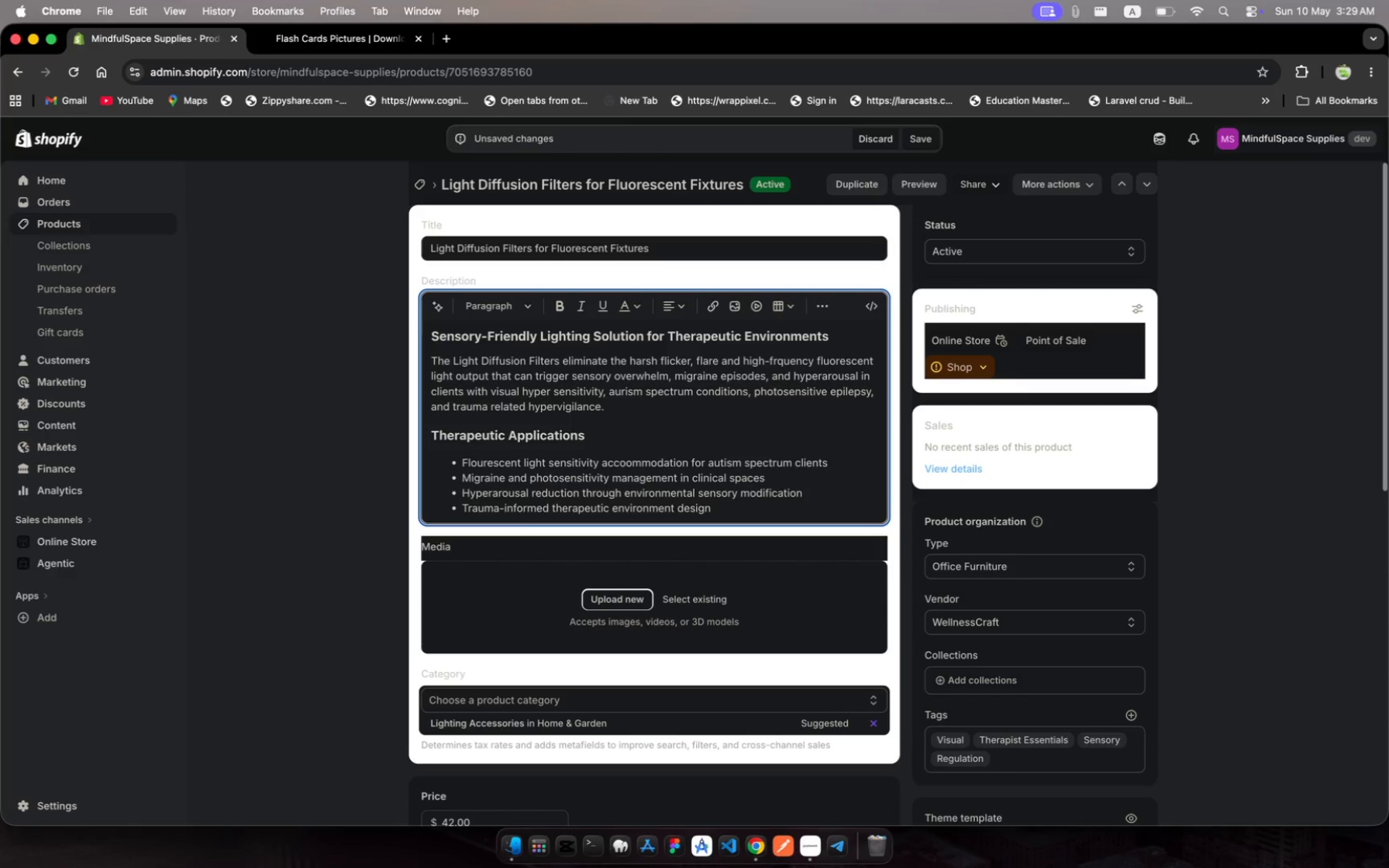 
hold_key(key=P, duration=0.32)
 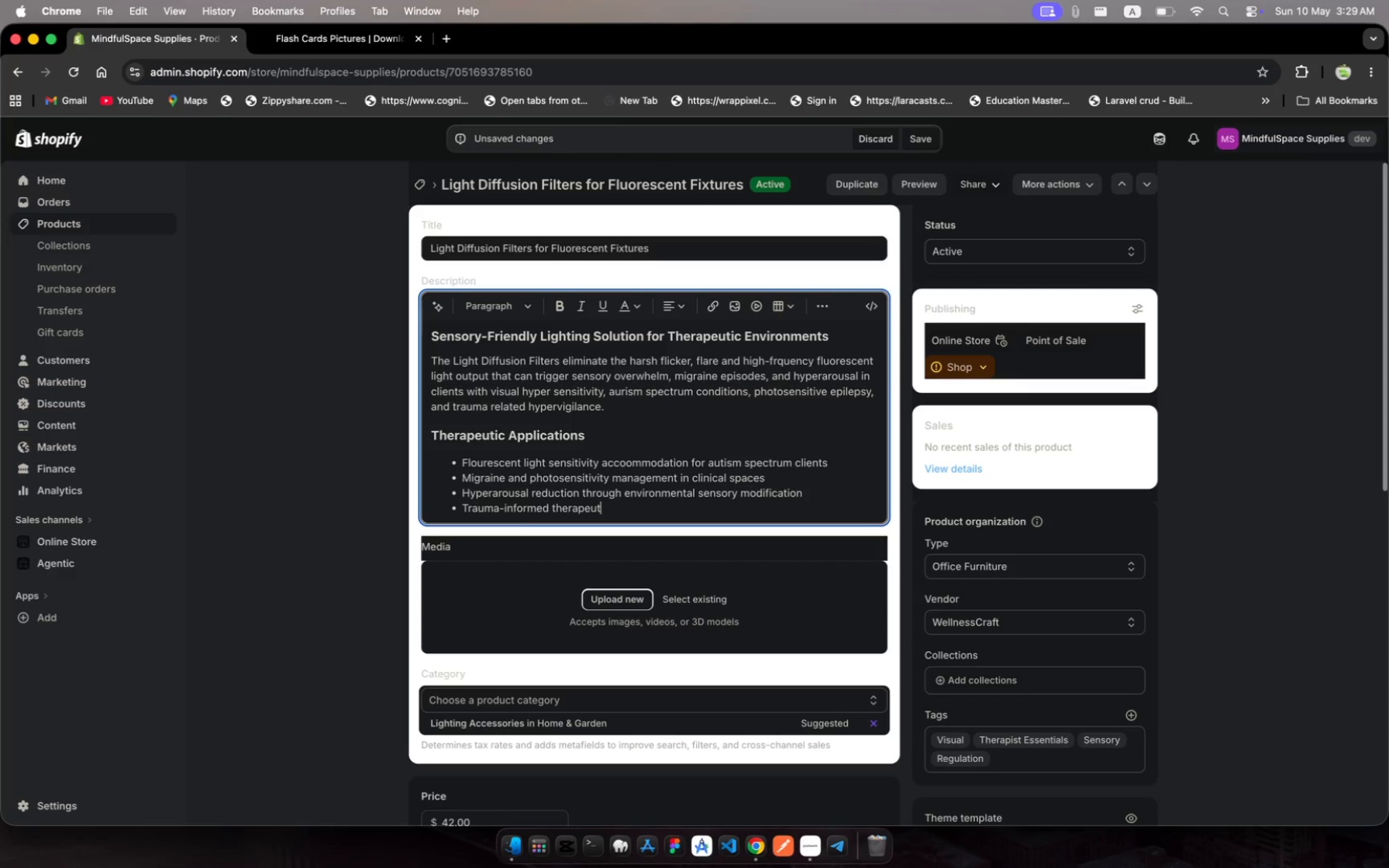 
wait(7.86)
 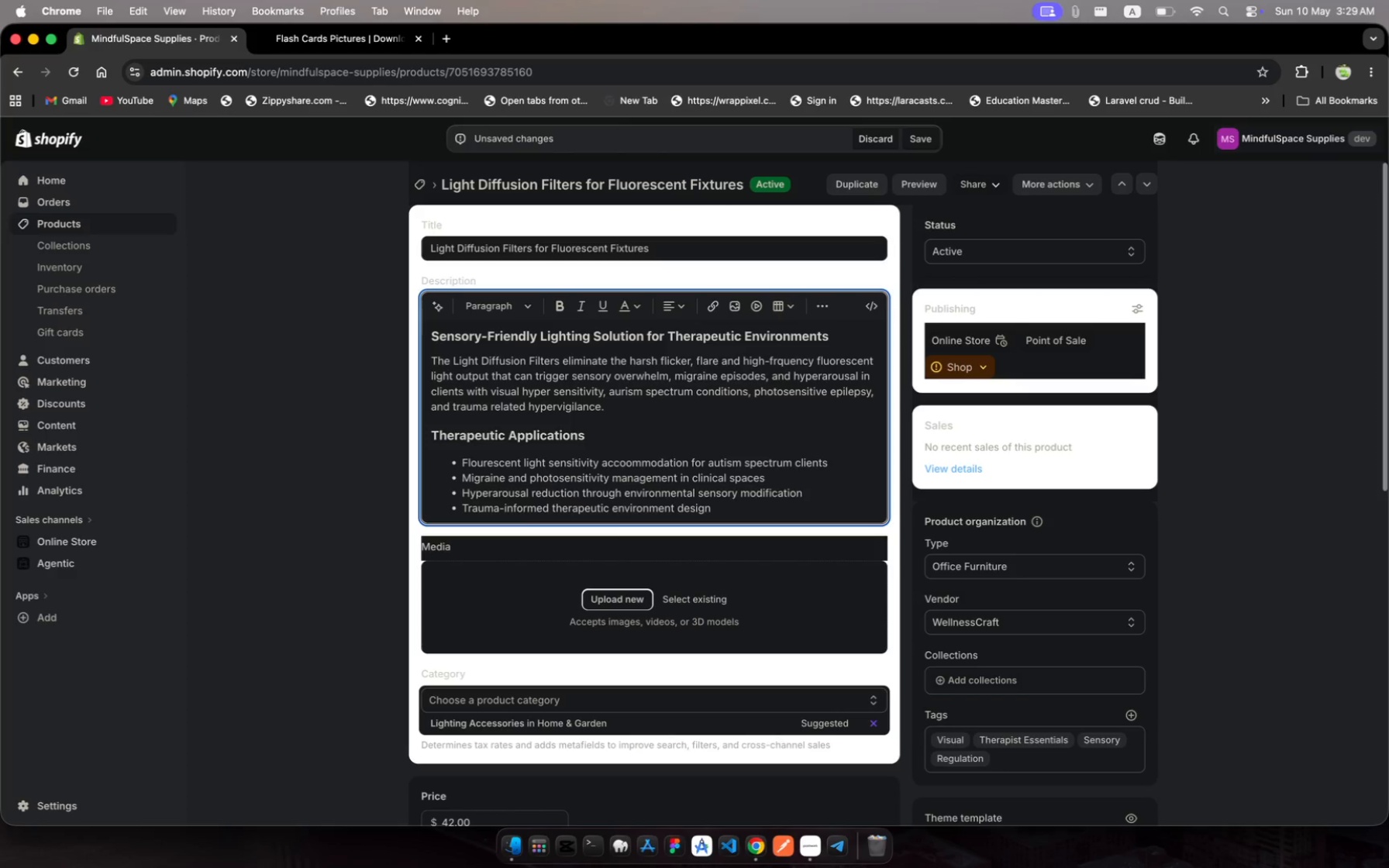 
key(Enter)
 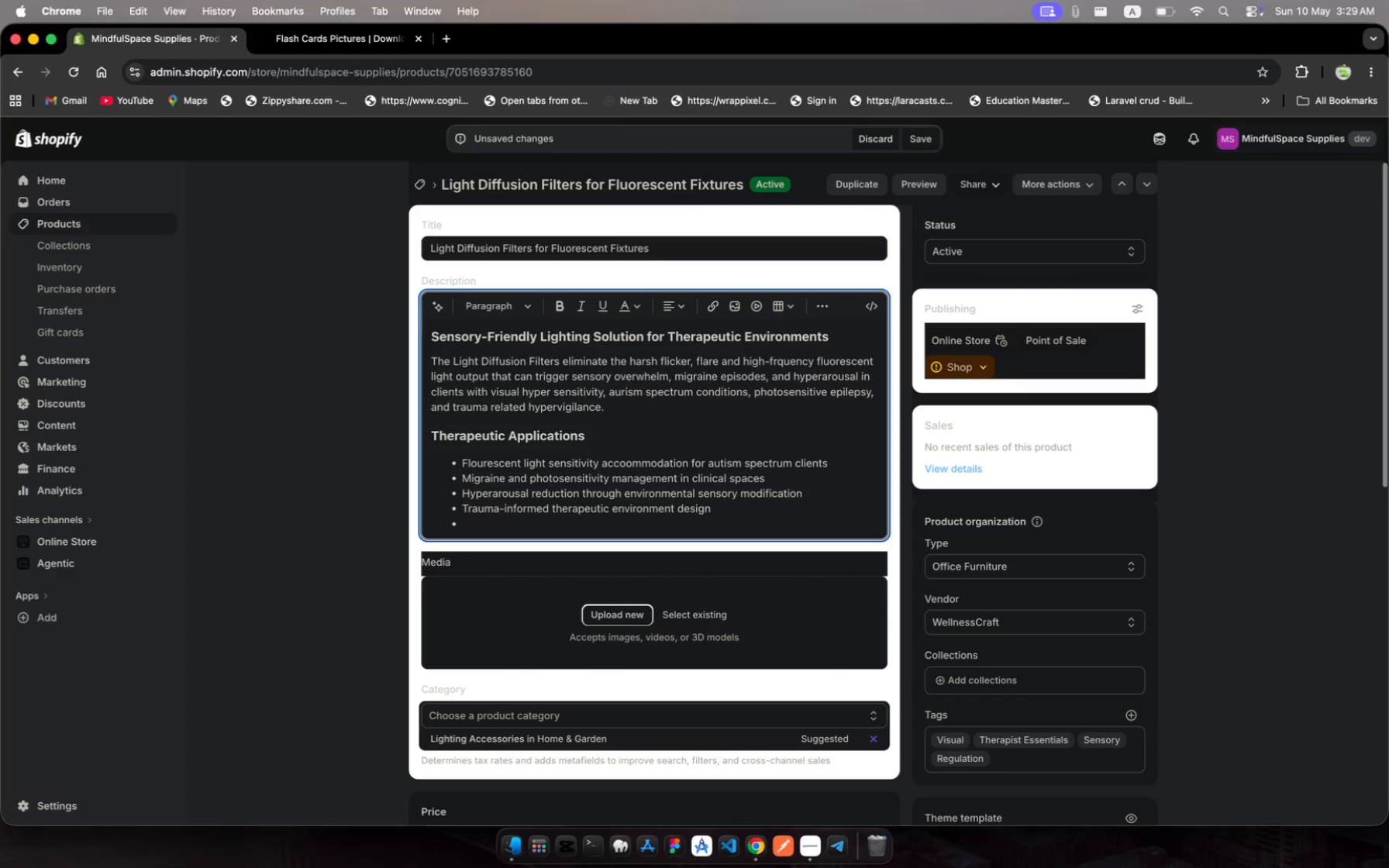 
key(Enter)
 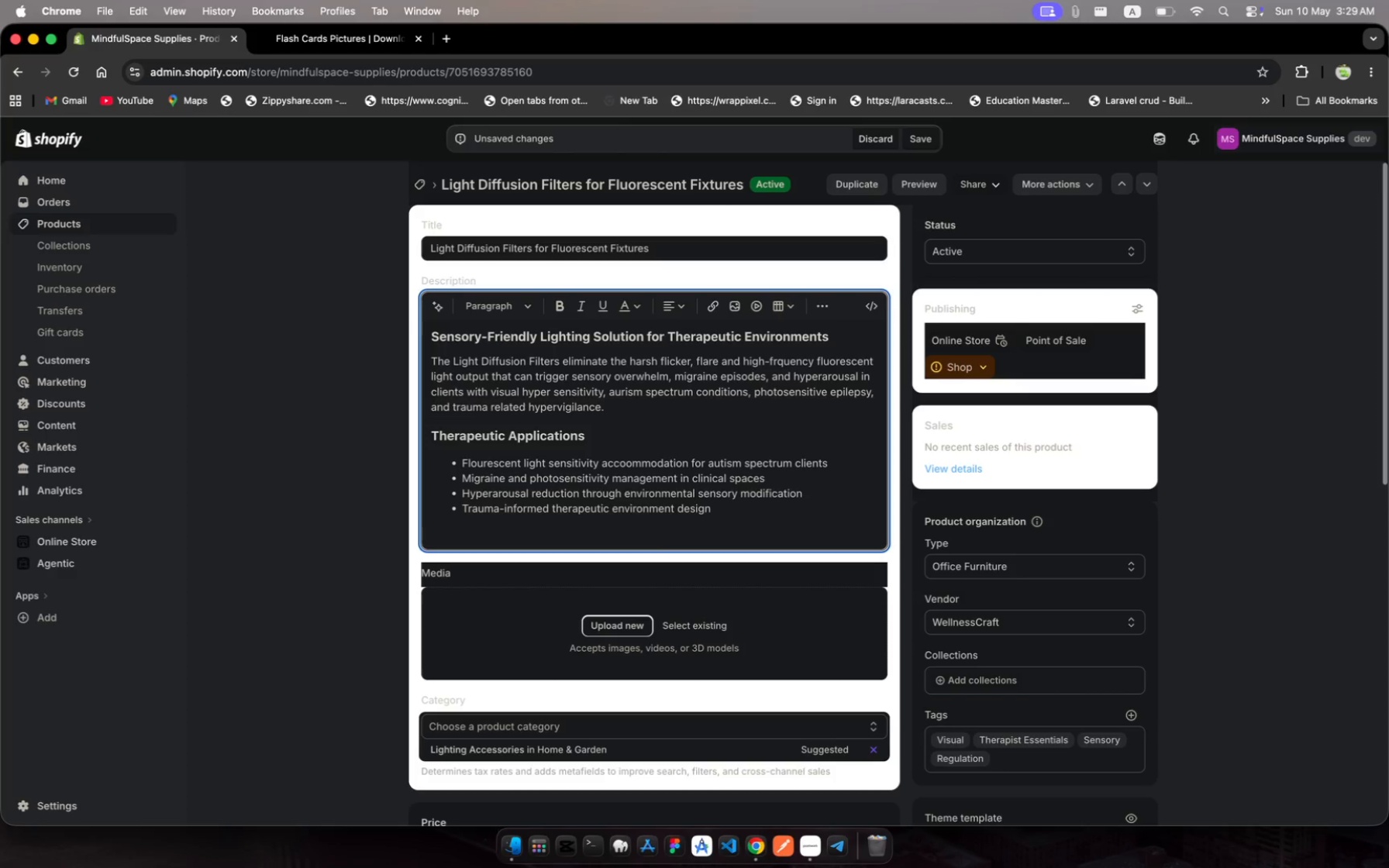 
type(Clinical Specificatons)
 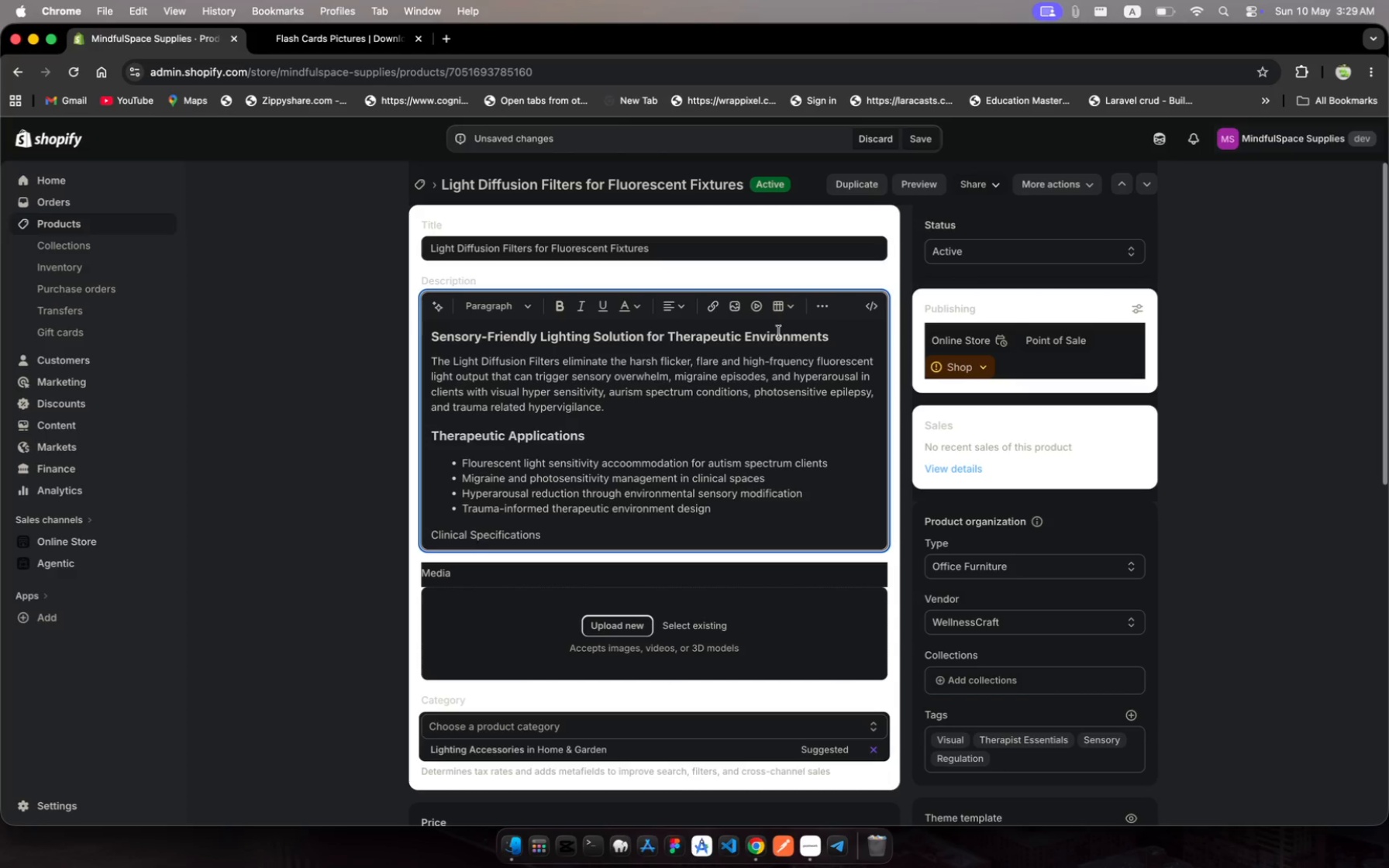 
left_click_drag(start_coordinate=[560, 533], to_coordinate=[402, 522])
 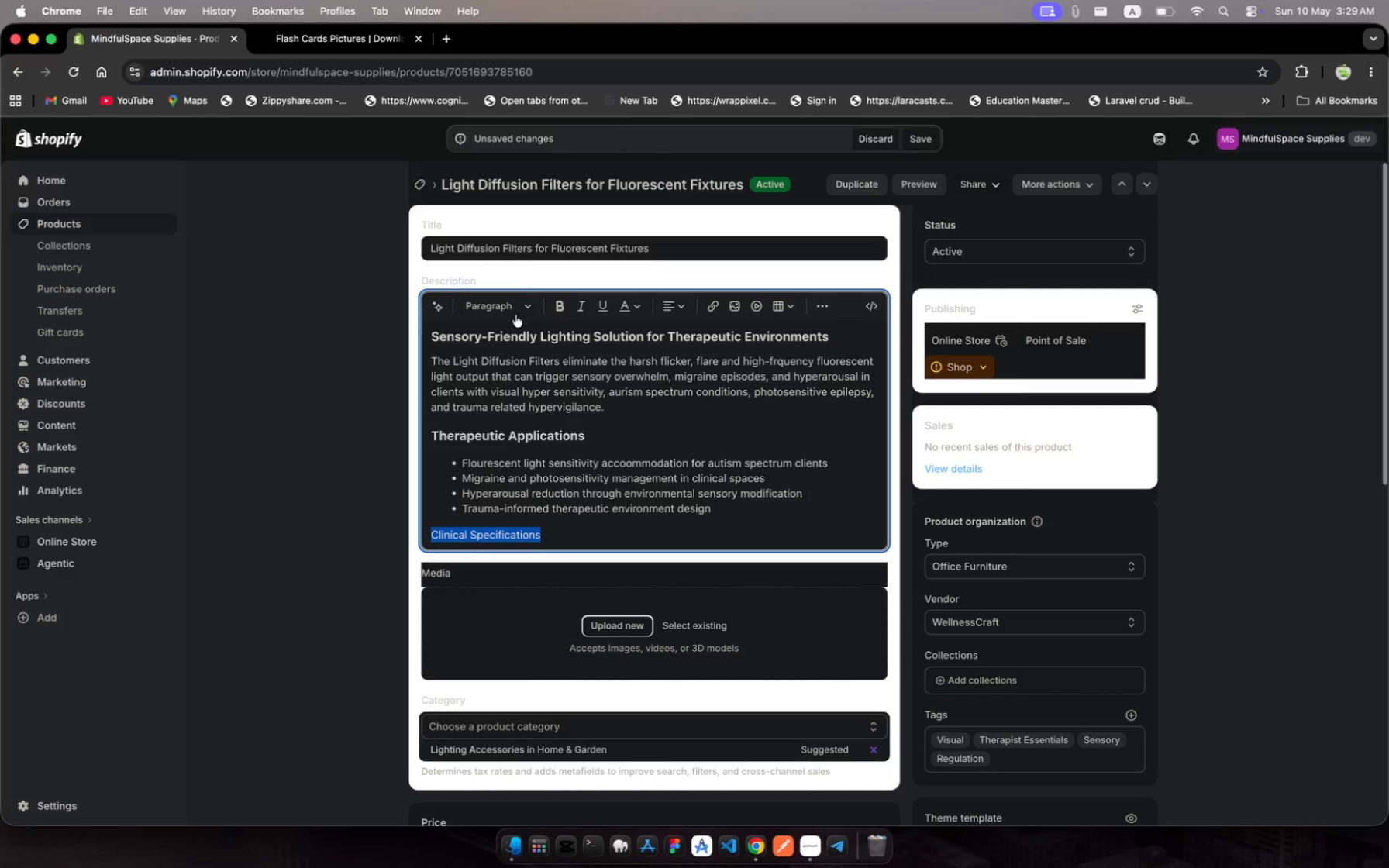 
left_click([516, 314])
 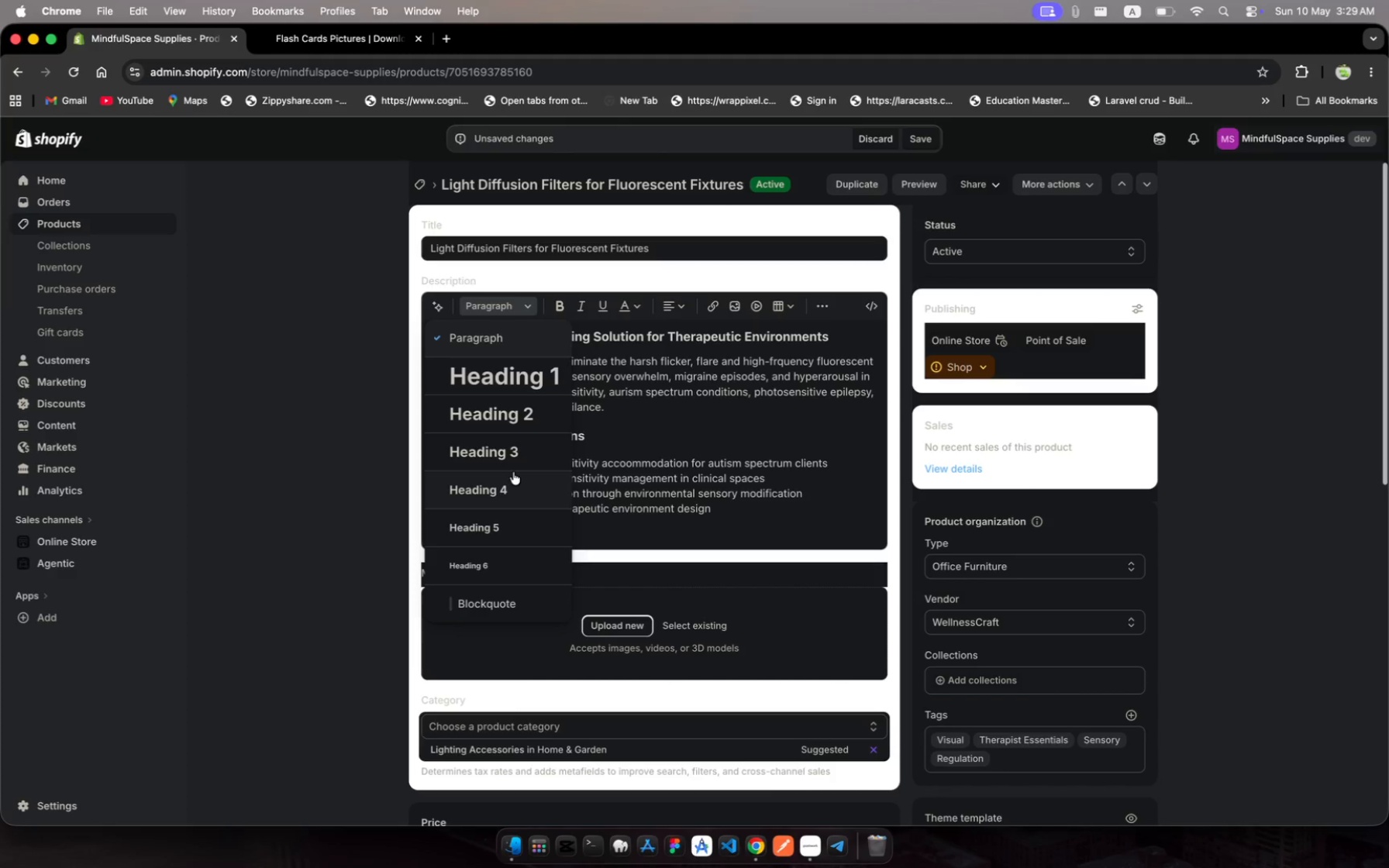 
left_click([525, 454])
 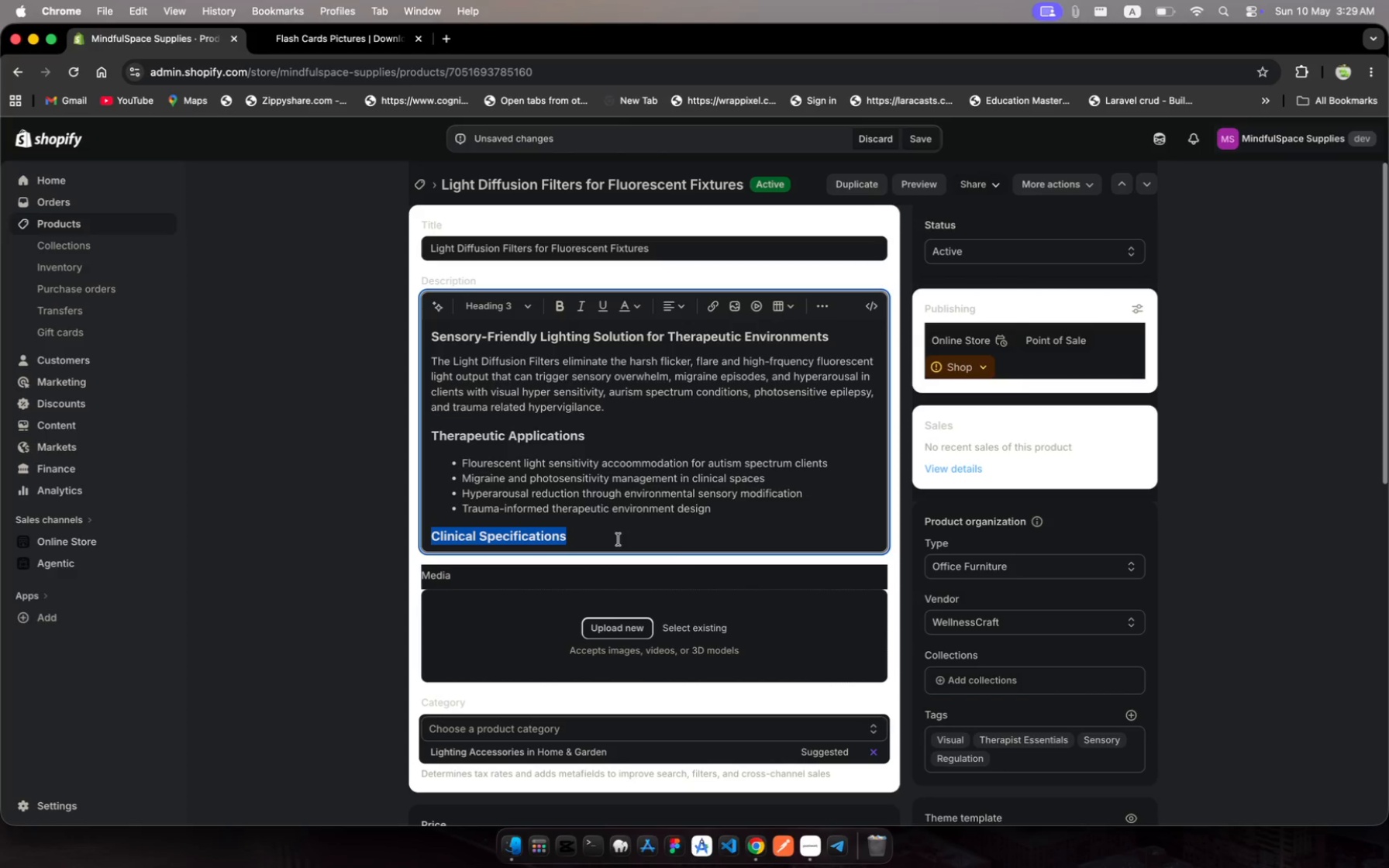 
left_click([621, 541])
 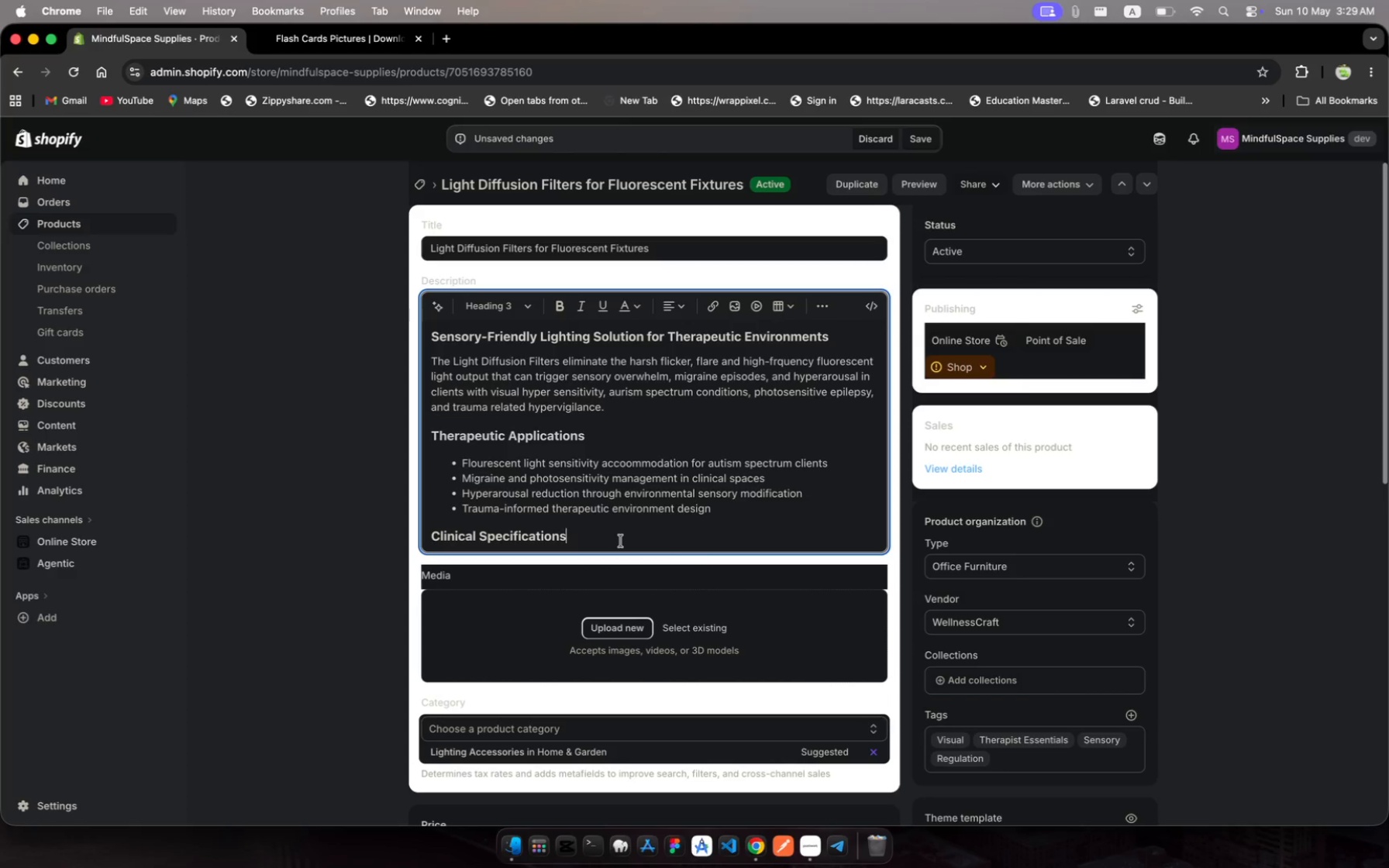 
key(Enter)
 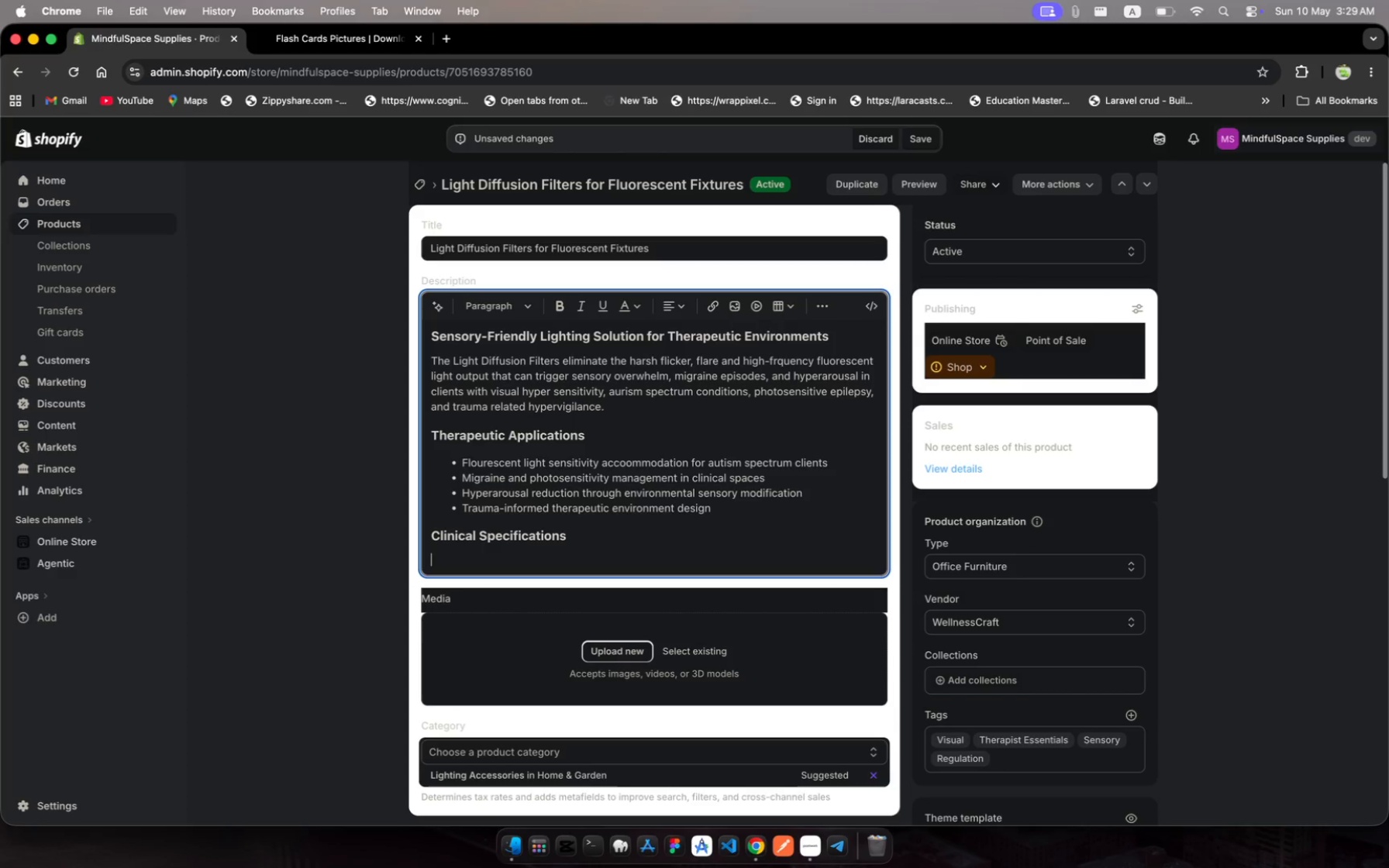 
key(Shift+C)
 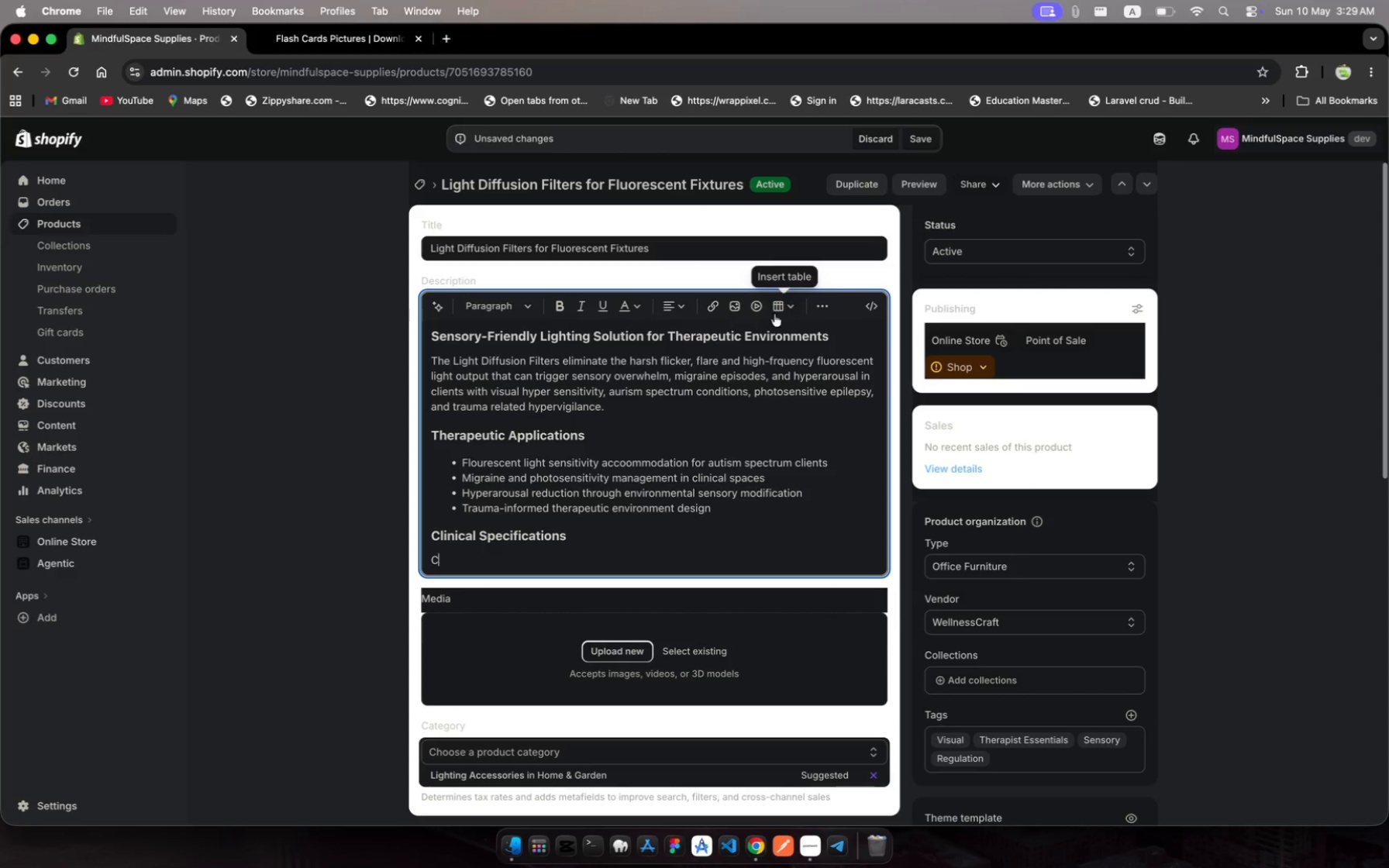 
left_click([726, 374])
 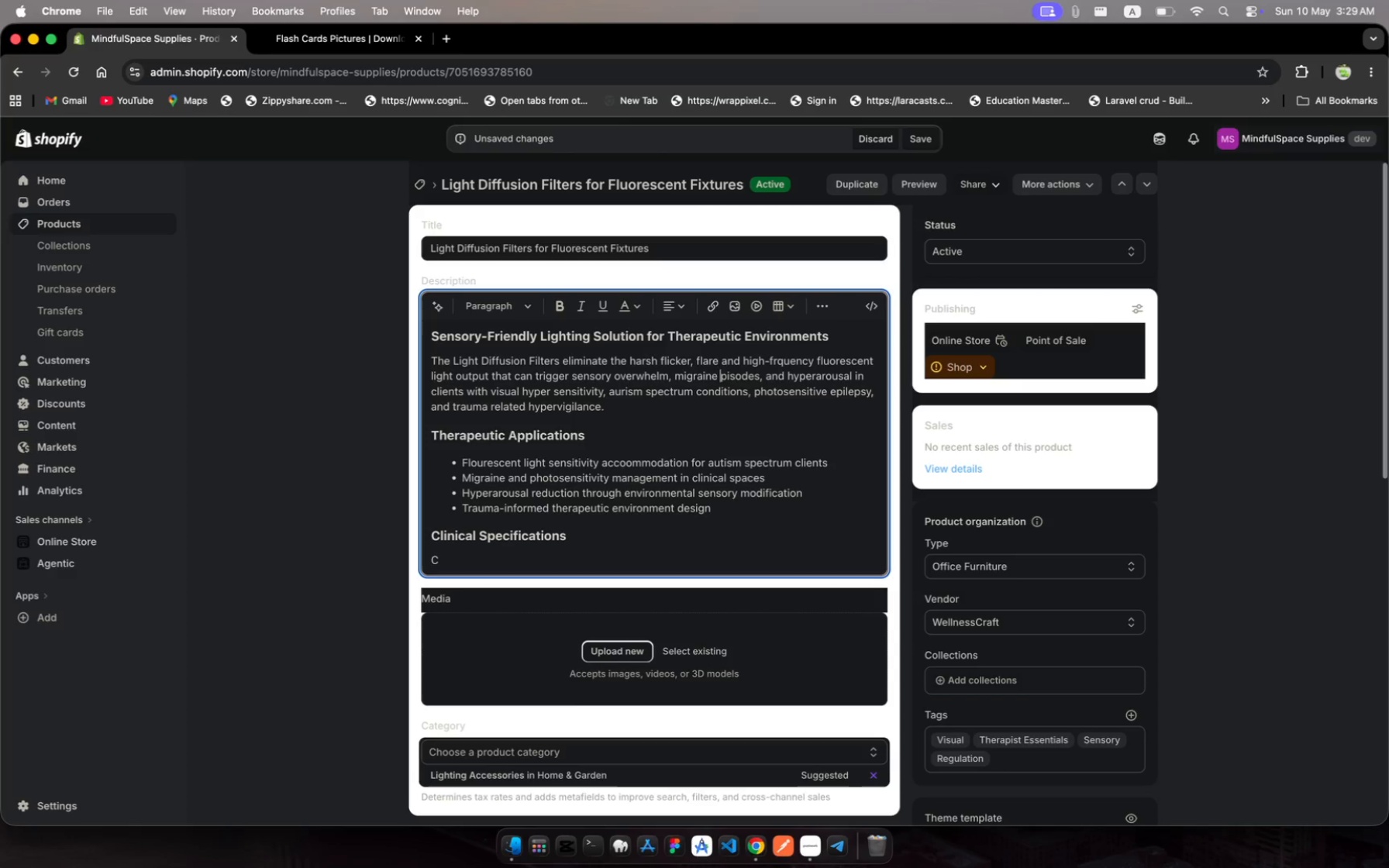 
key(Backspace)
 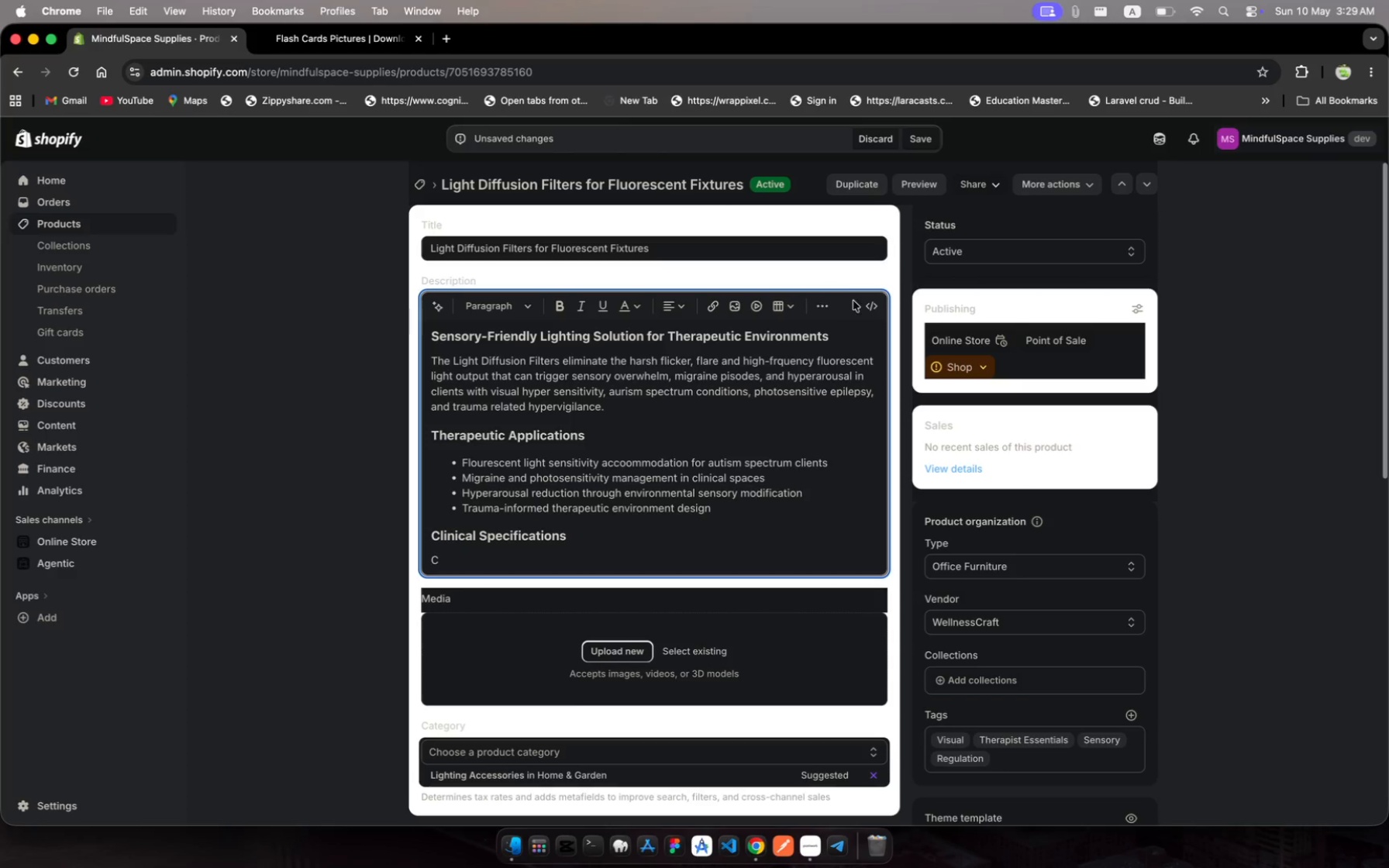 
left_click([830, 309])
 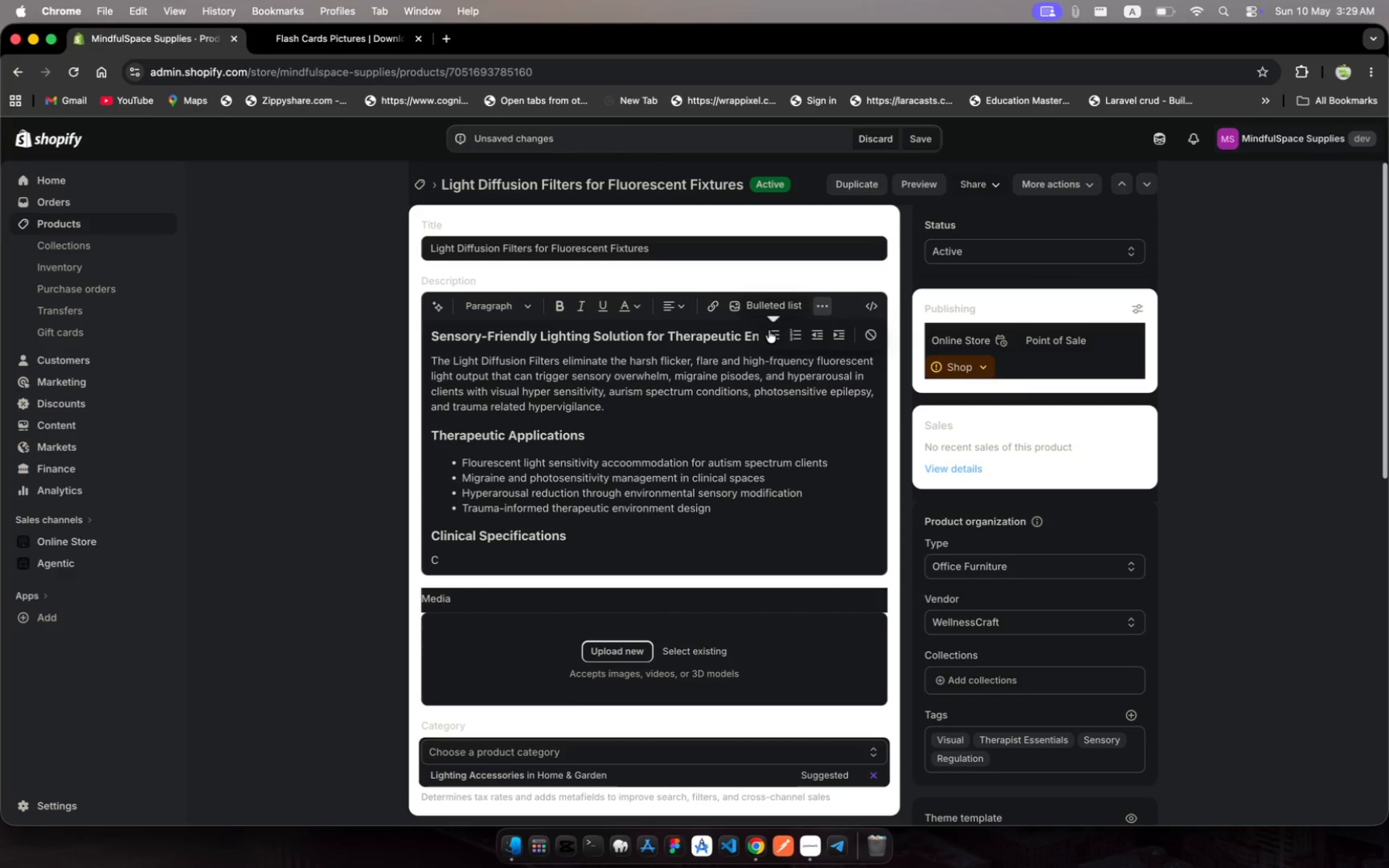 
left_click([768, 333])
 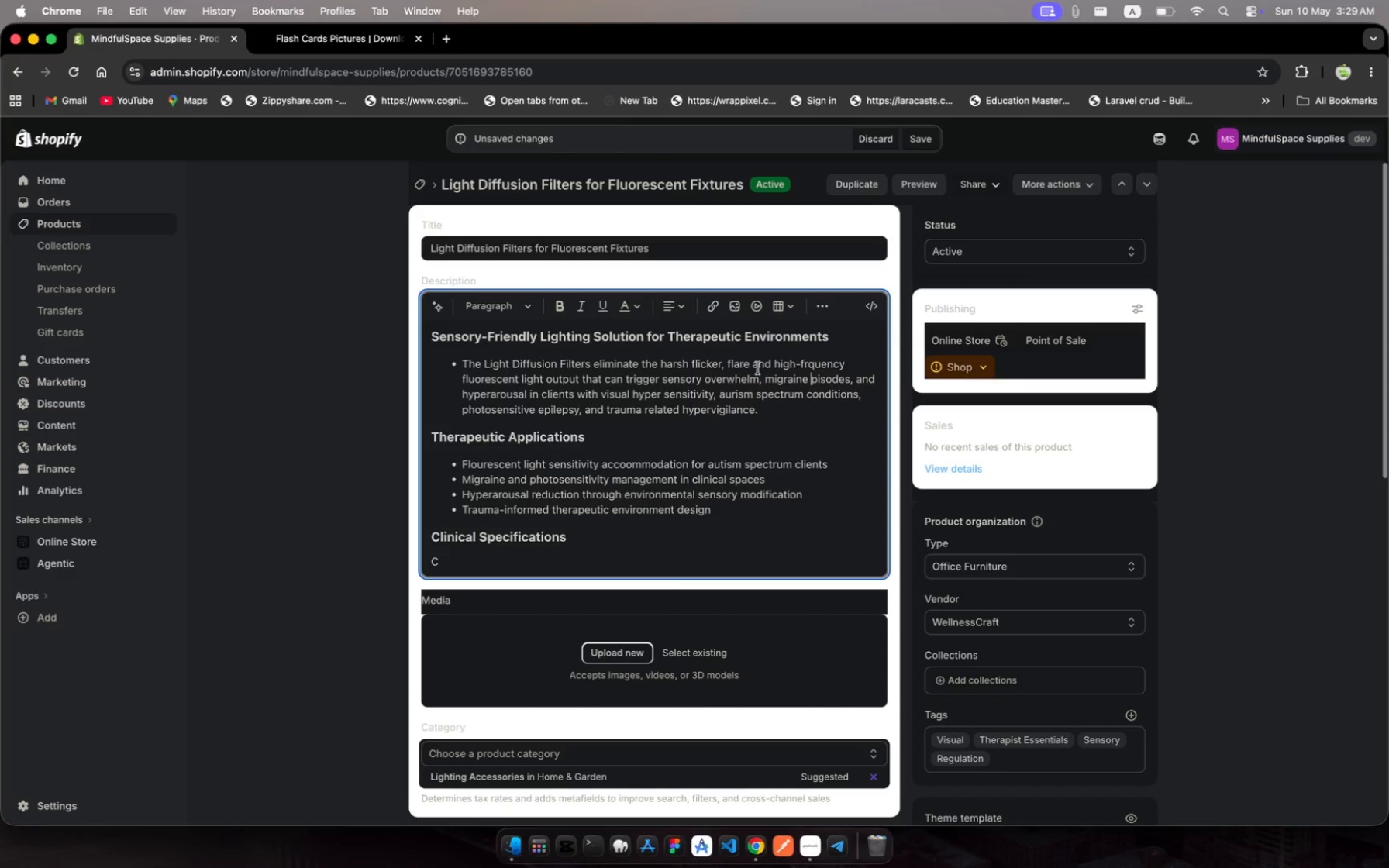 
scroll: coordinate [734, 450], scroll_direction: up, amount: 12.0
 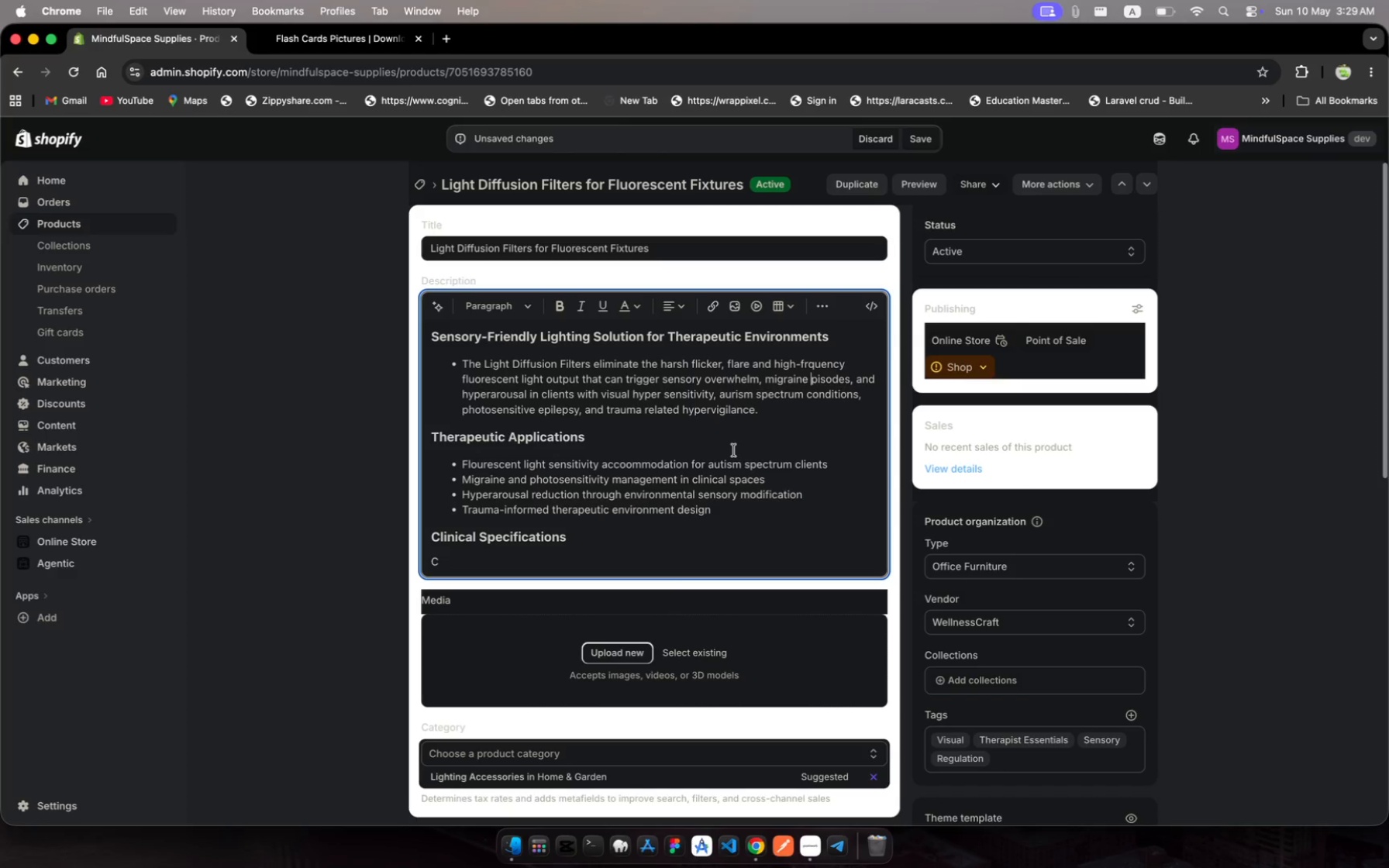 
key(Meta+Z)
 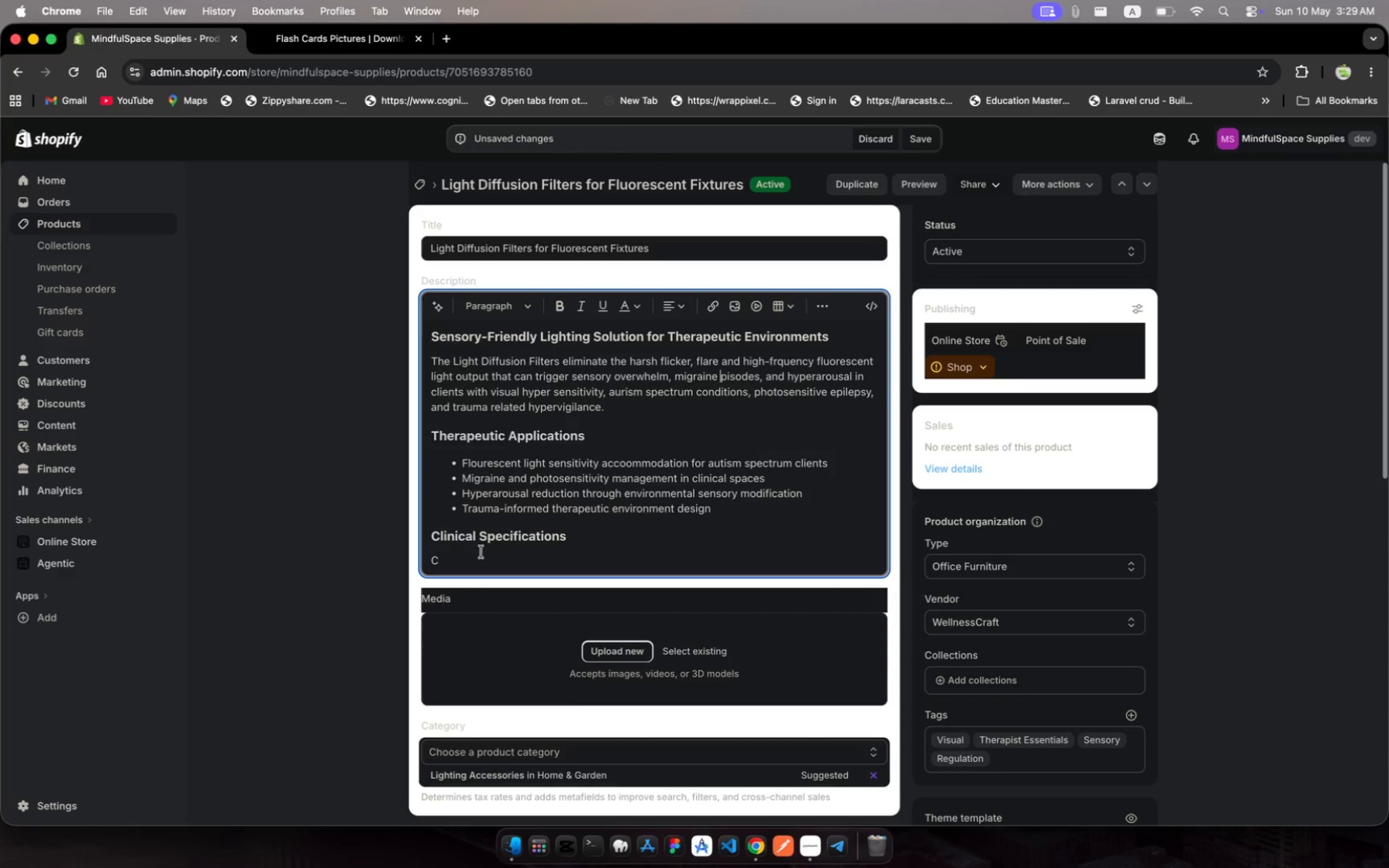 
left_click([435, 558])
 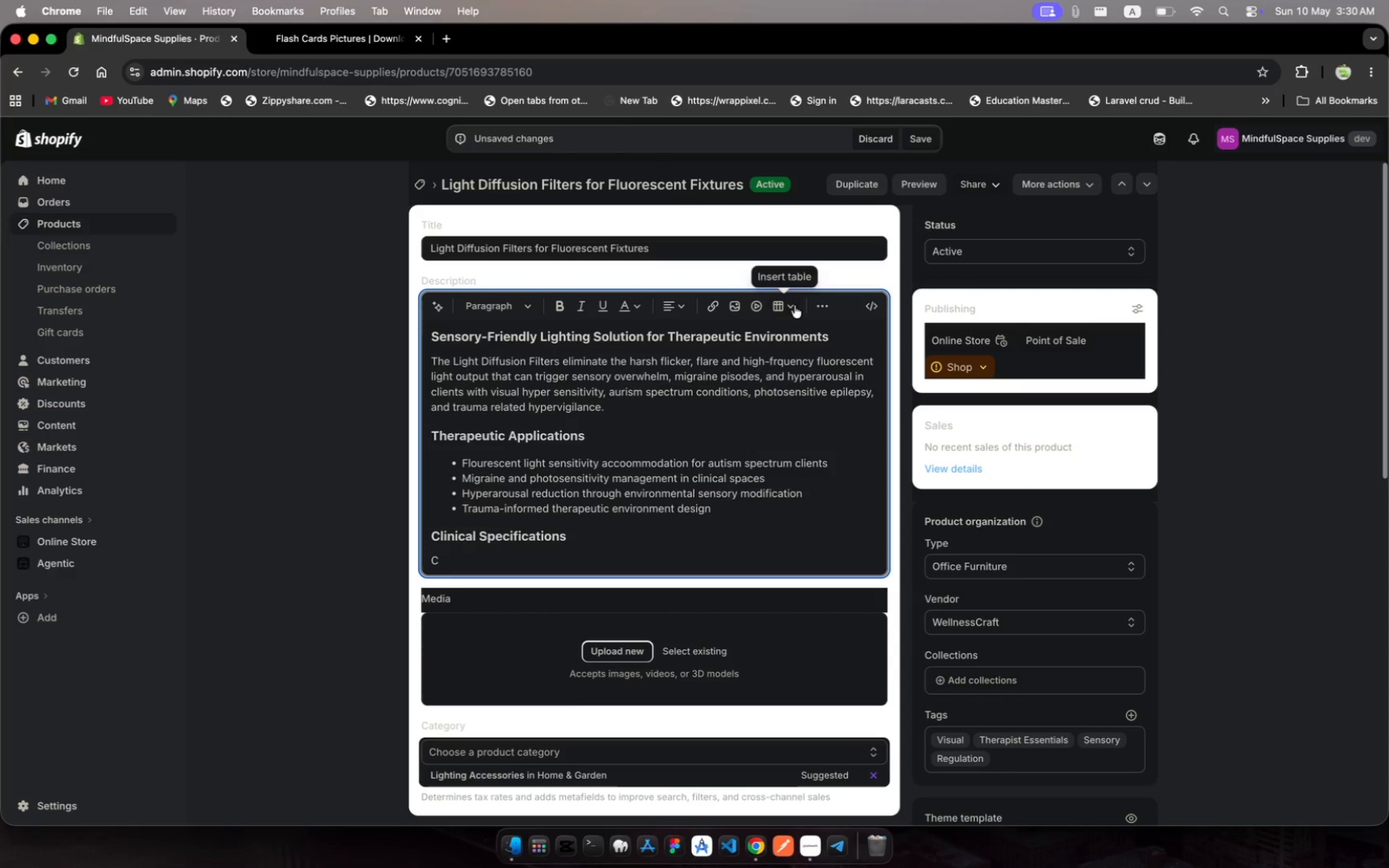 
left_click([816, 306])
 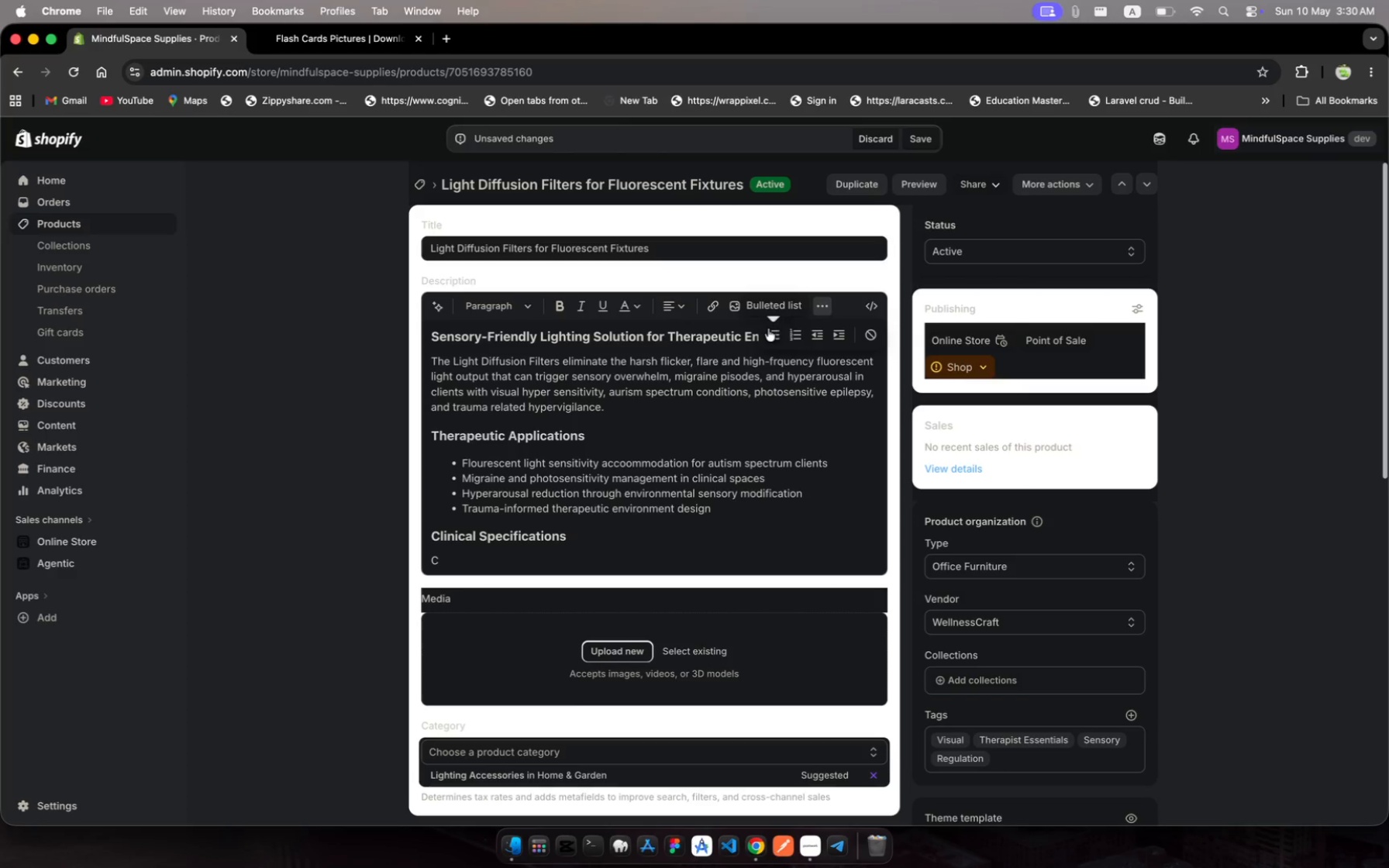 
left_click([770, 336])
 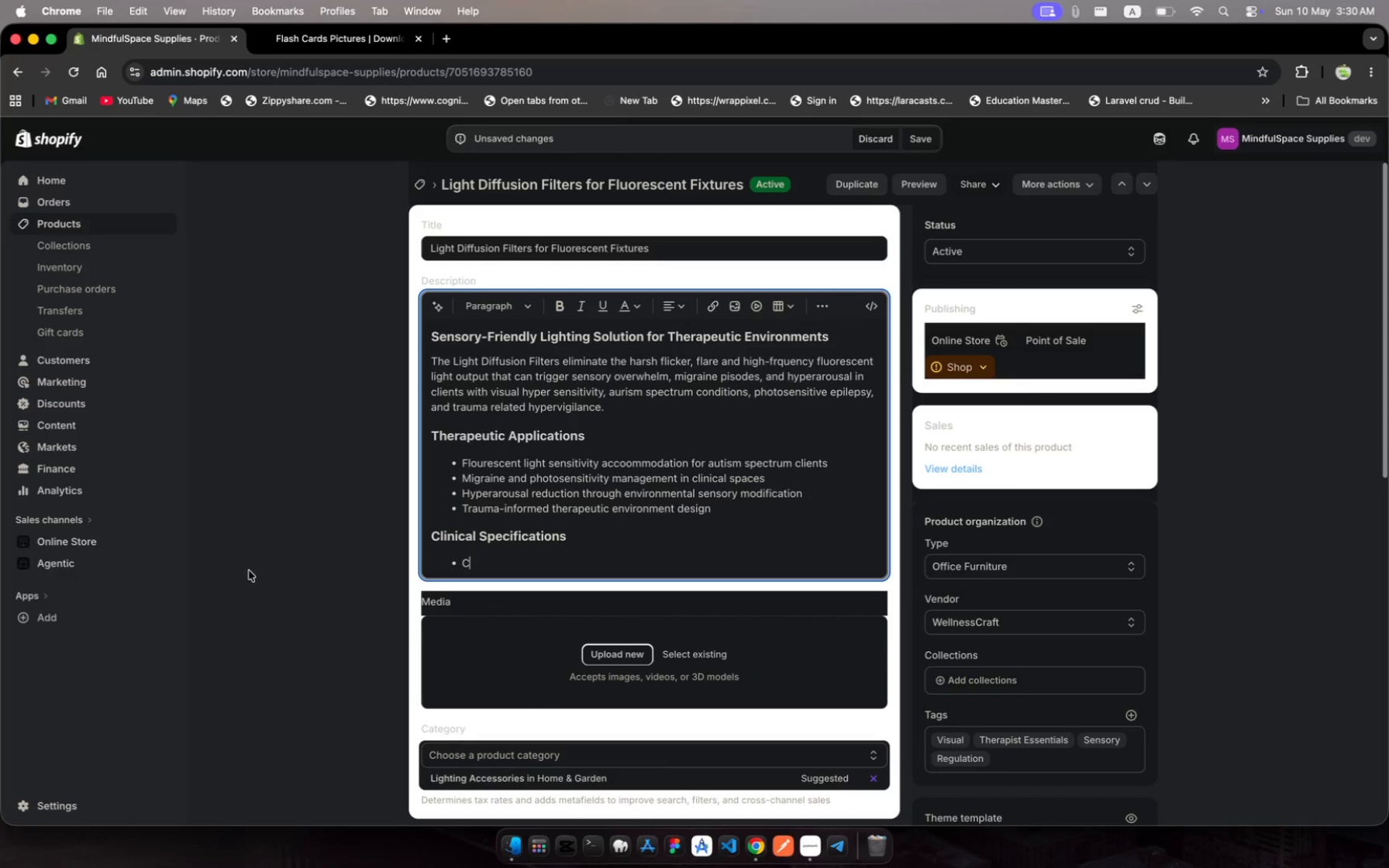 
type(ompatibw )
key(Backspace)
key(Backspace)
type(e wit standard )
 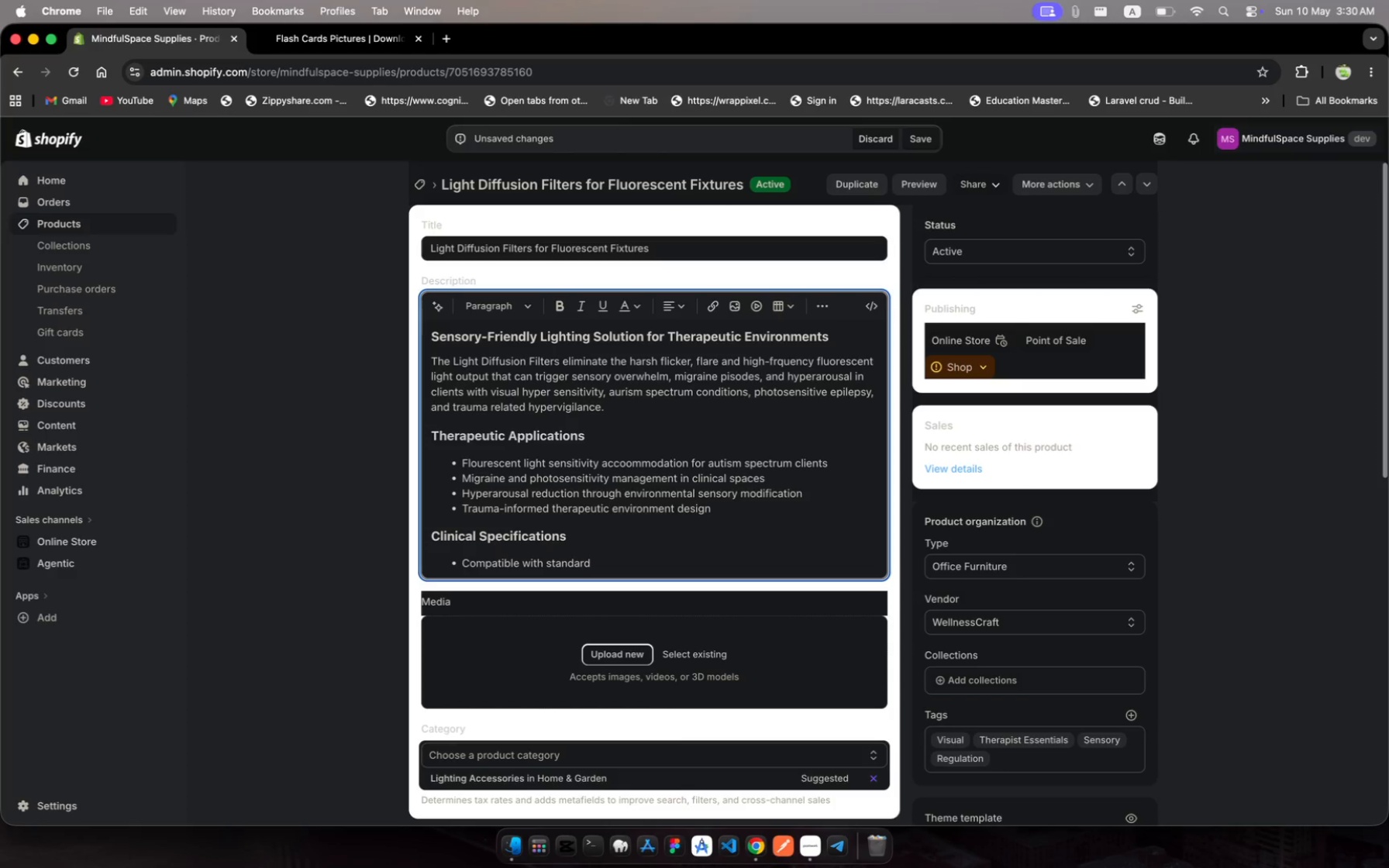 
hold_key(key=L, duration=0.31)
 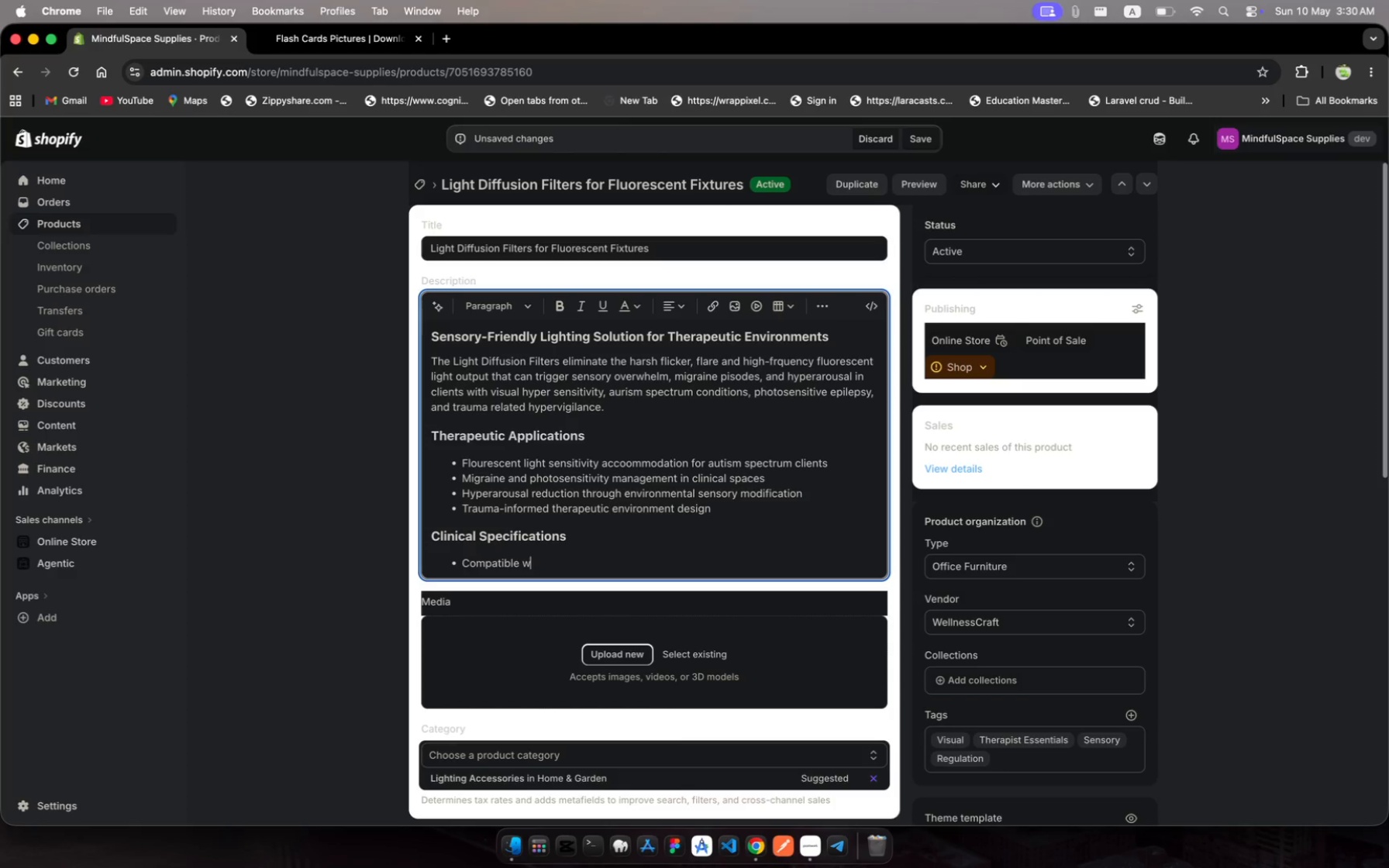 
hold_key(key=H, duration=0.32)
 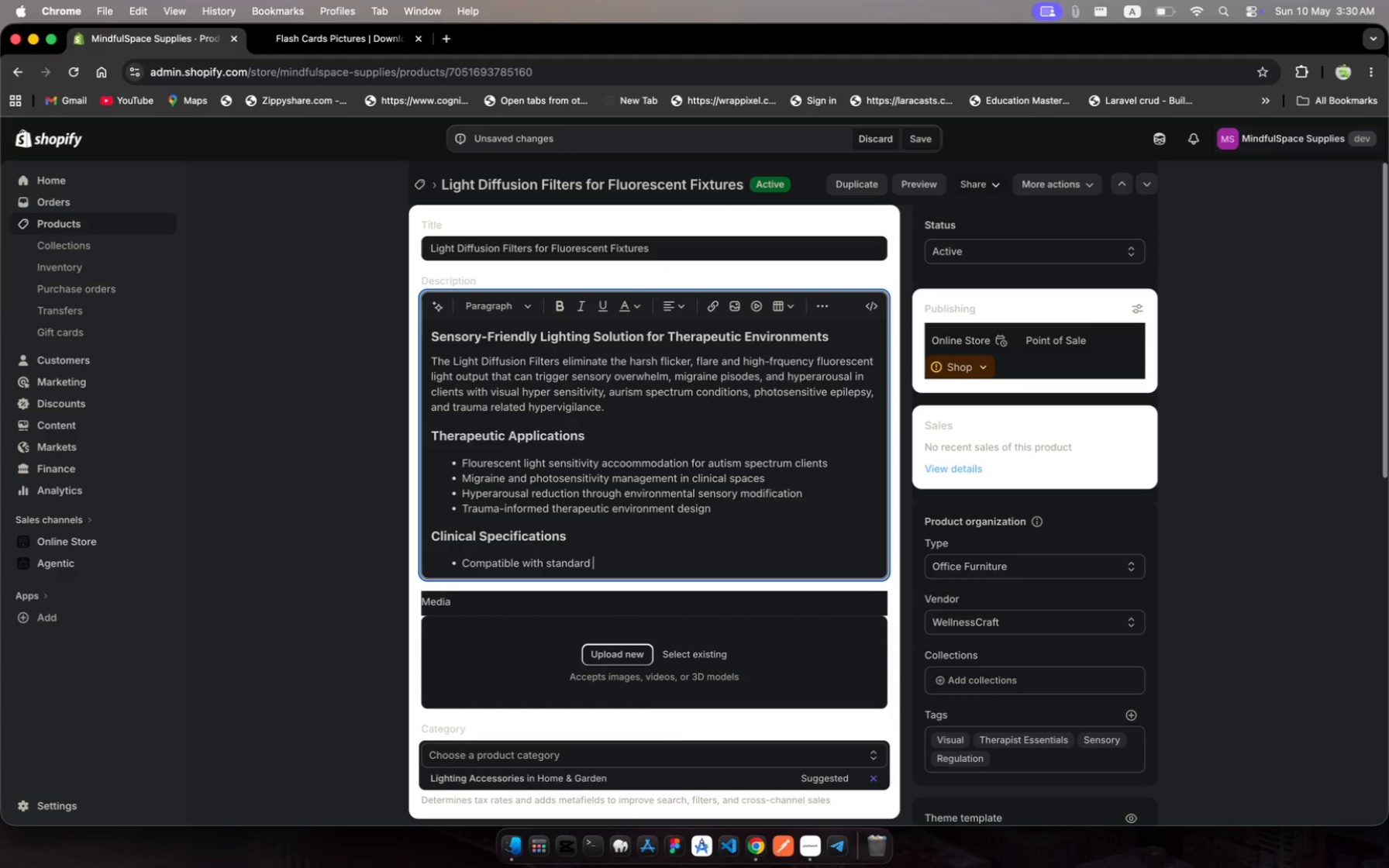 
wait(7.28)
 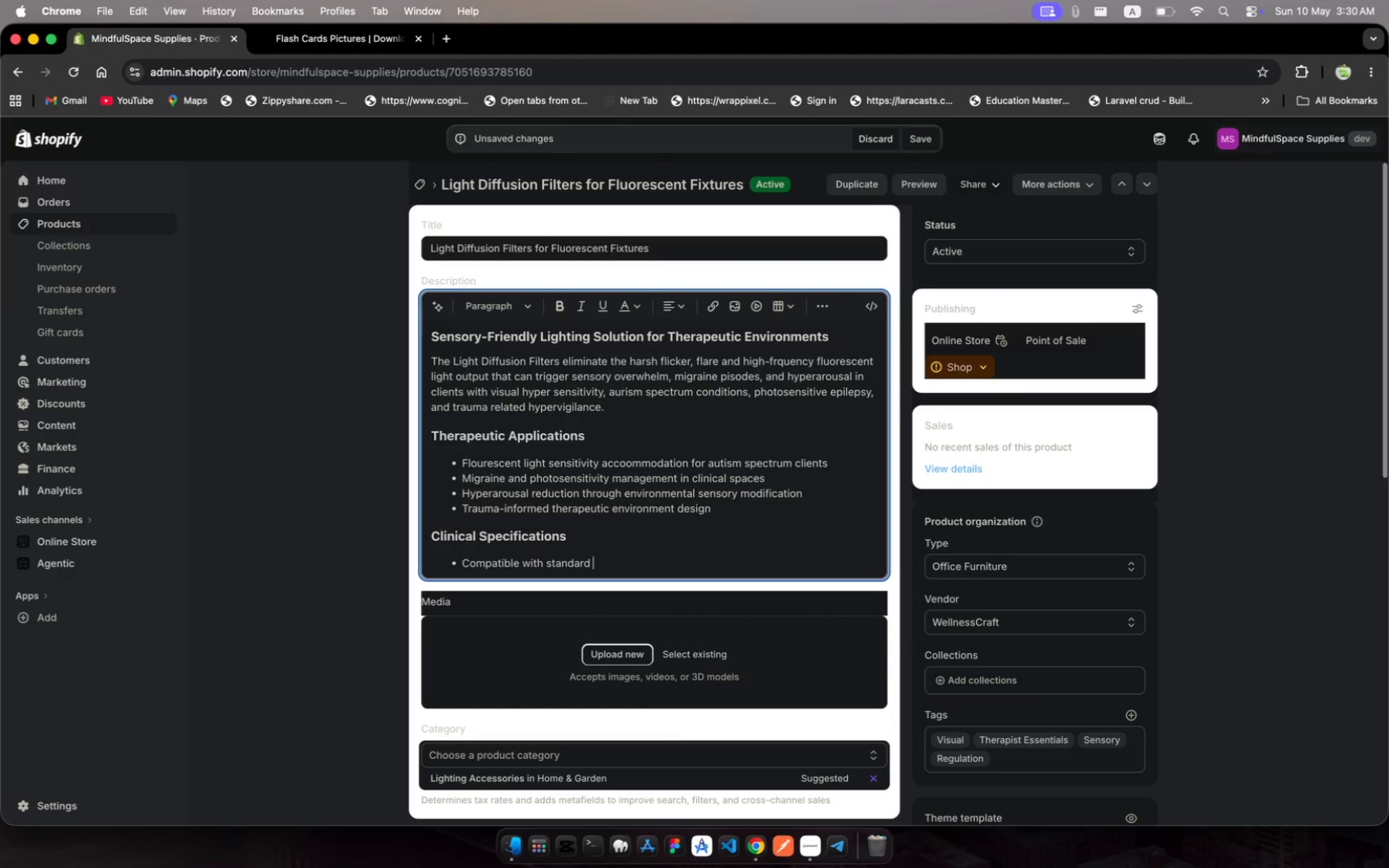 
type(2x2 and 2x4 )
 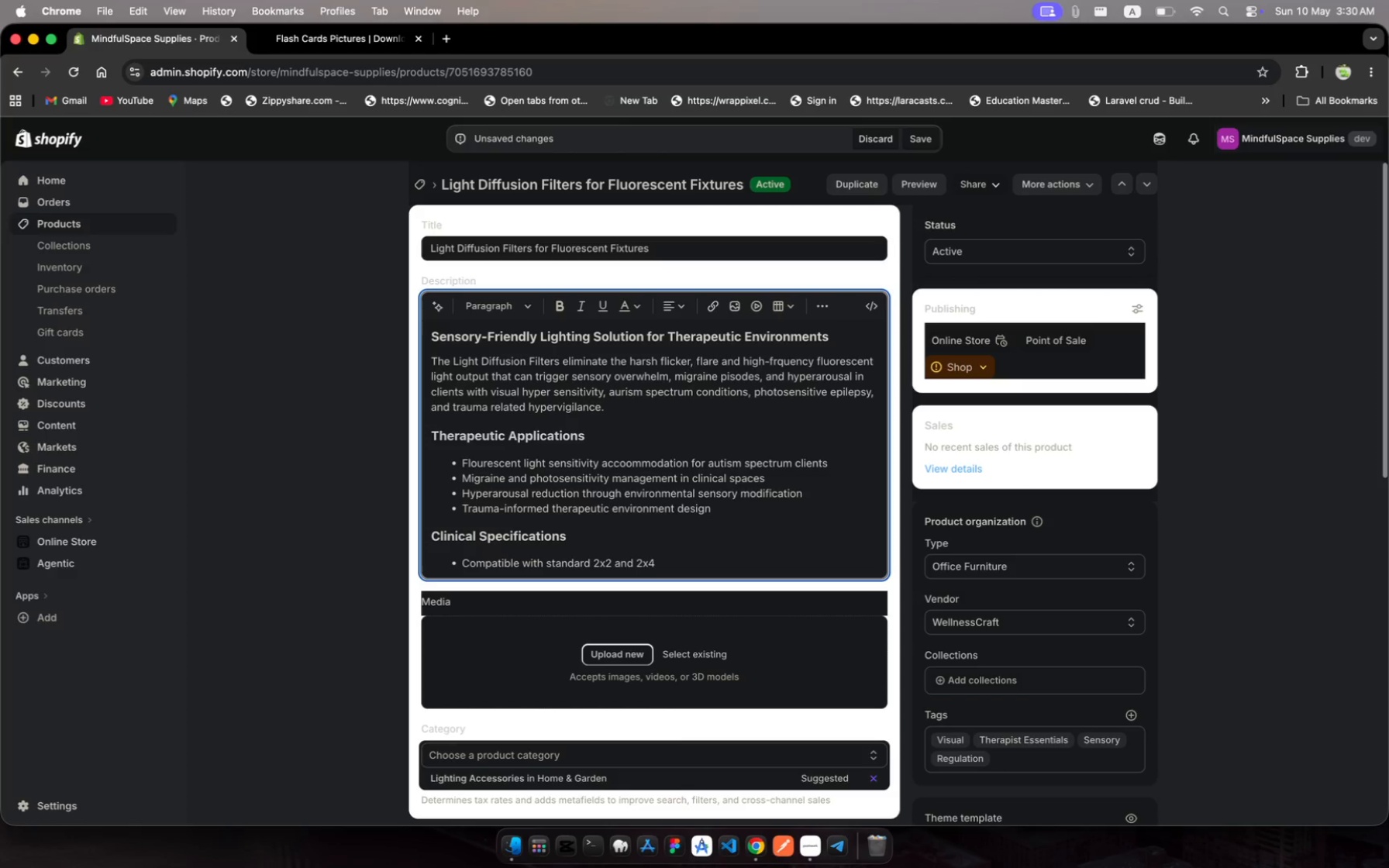 
type(floure)
 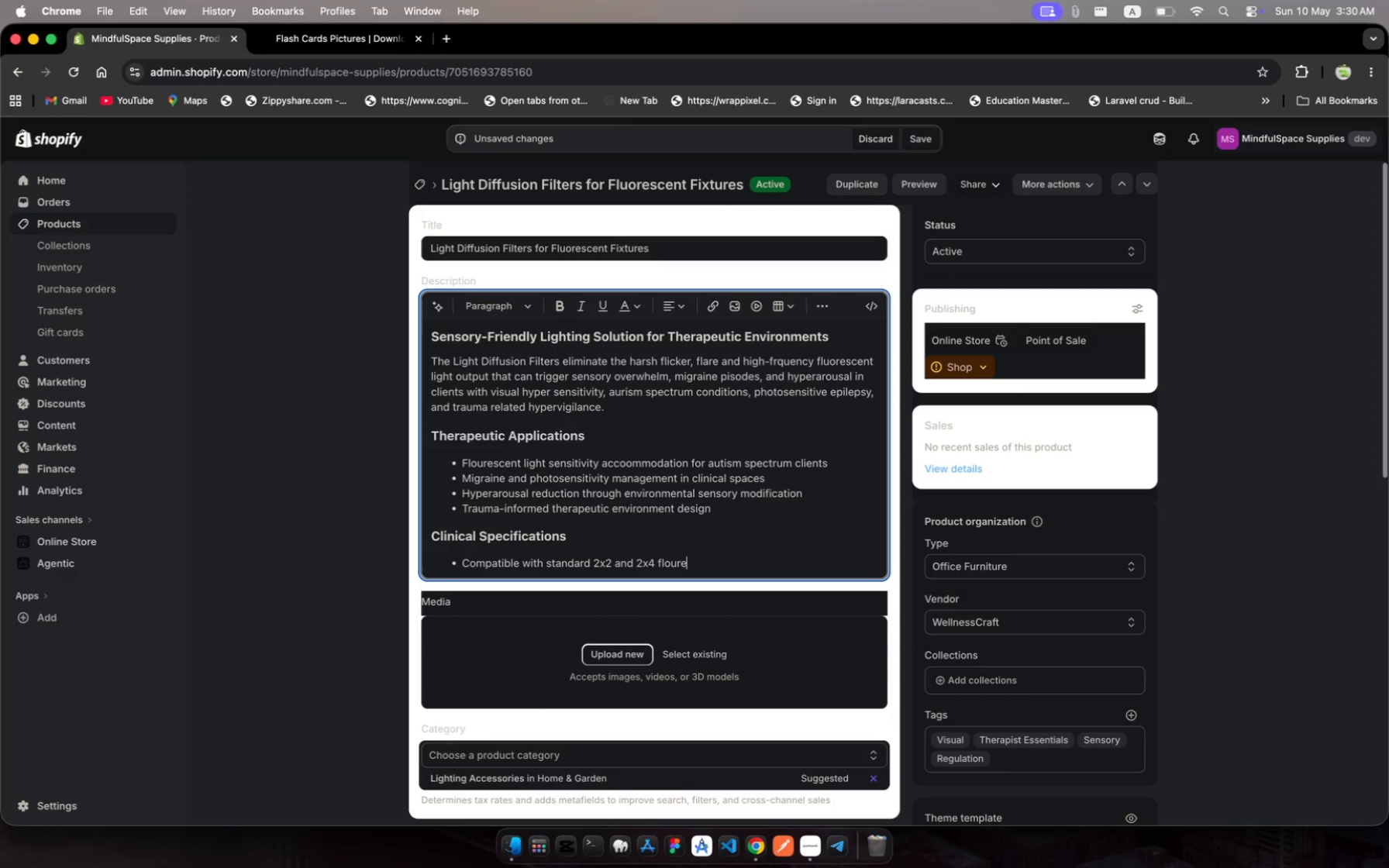 
wait(5.11)
 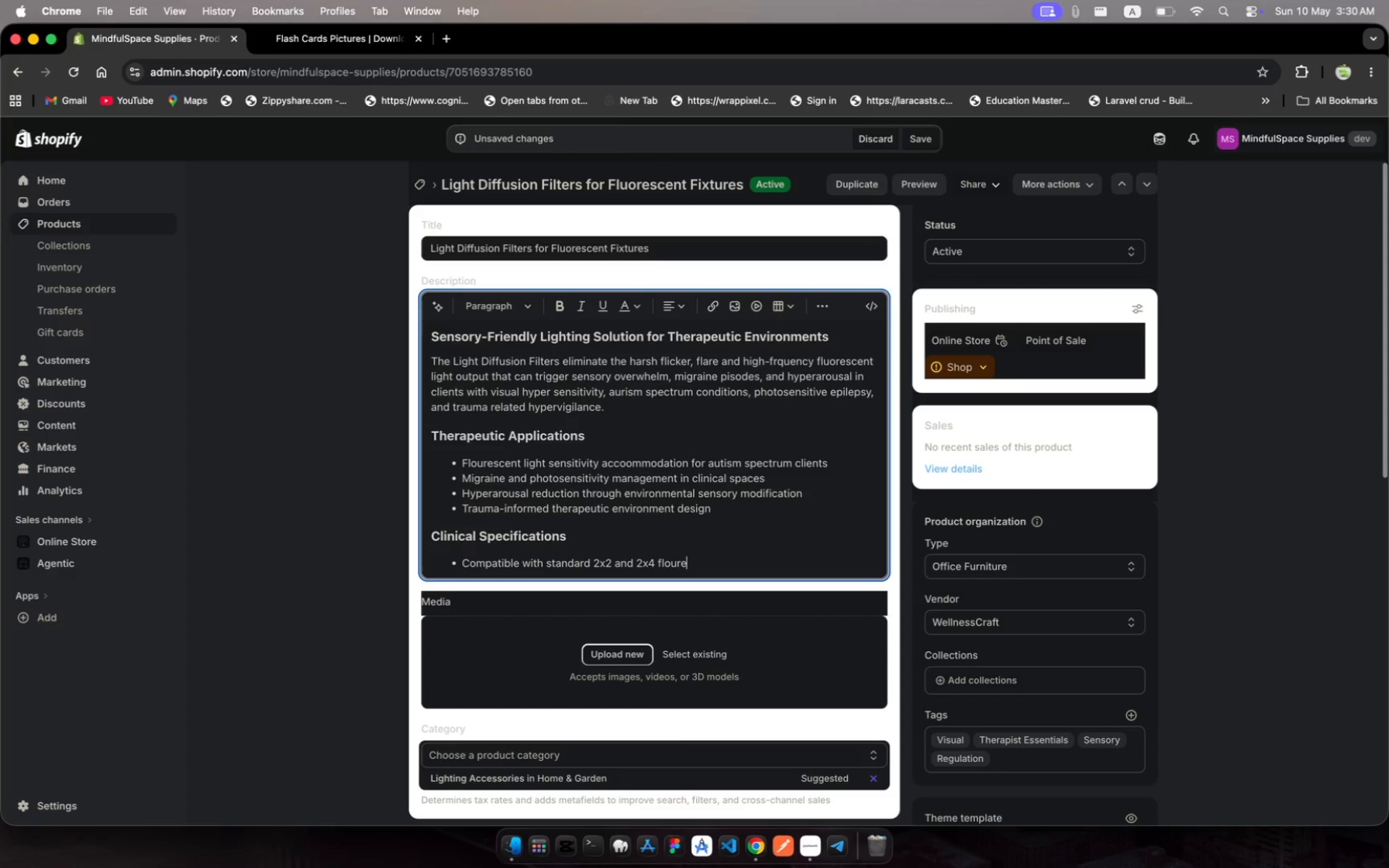 
type(scet )
 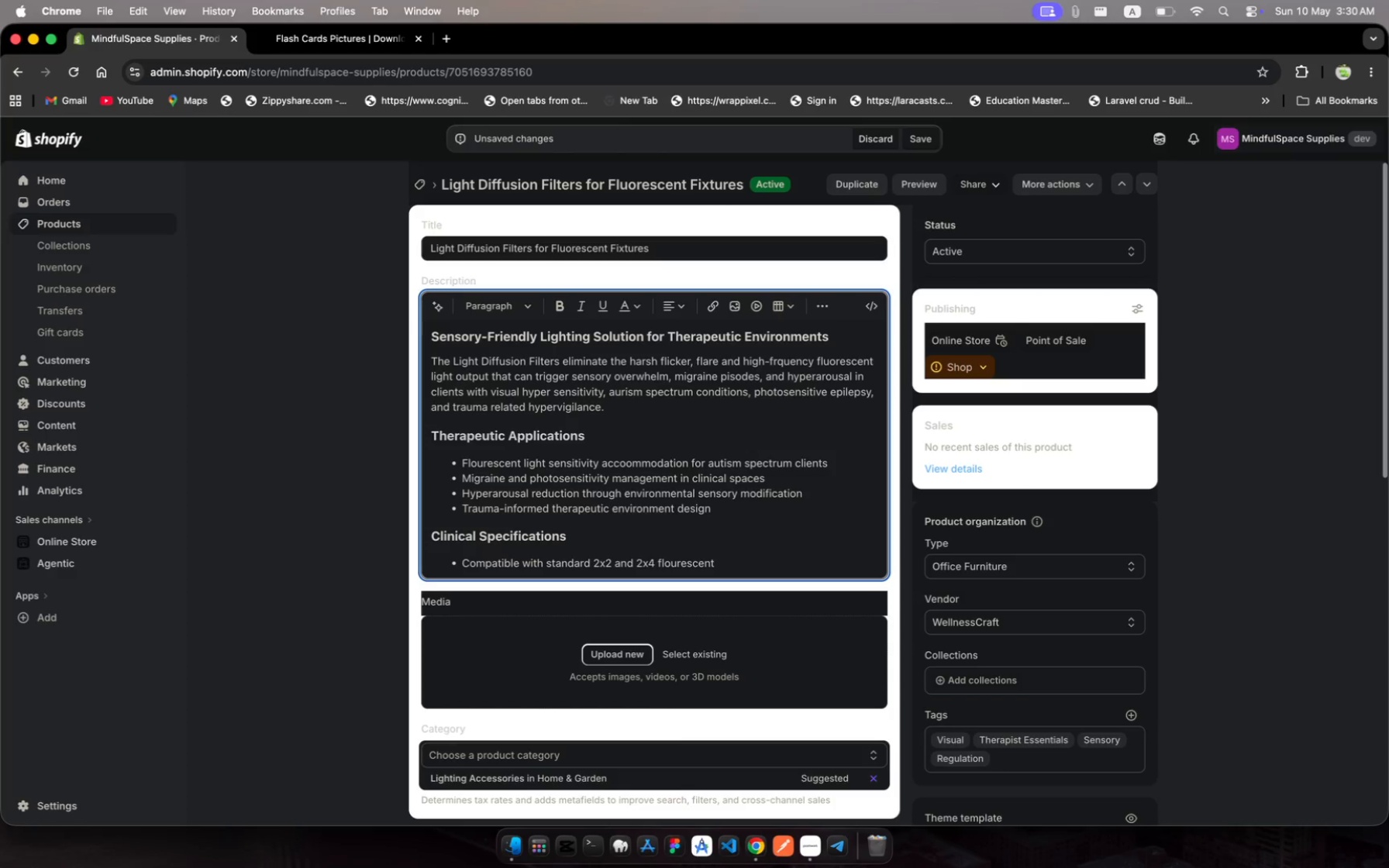 
hold_key(key=N, duration=0.32)
 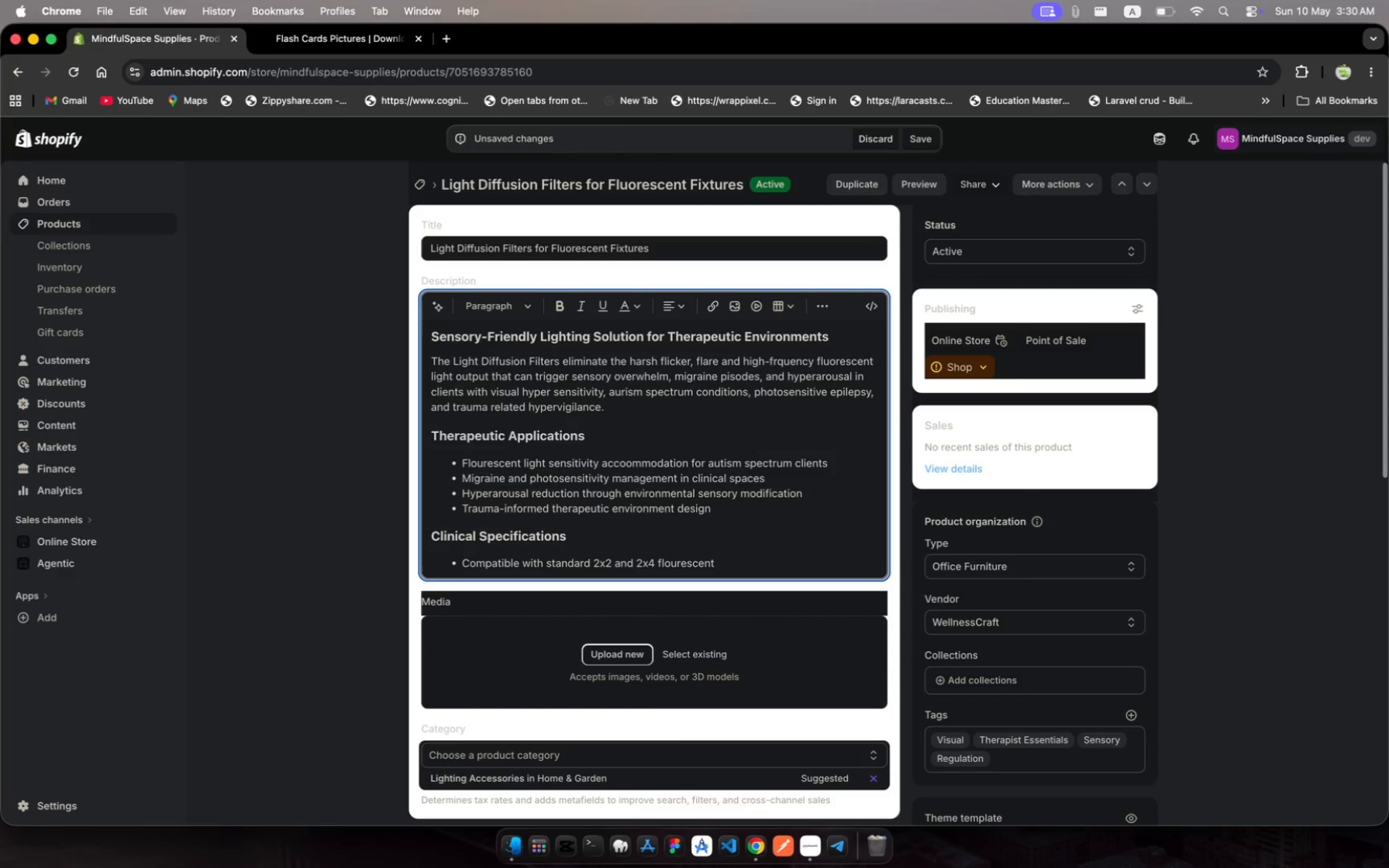 
type(fixture sizes)
 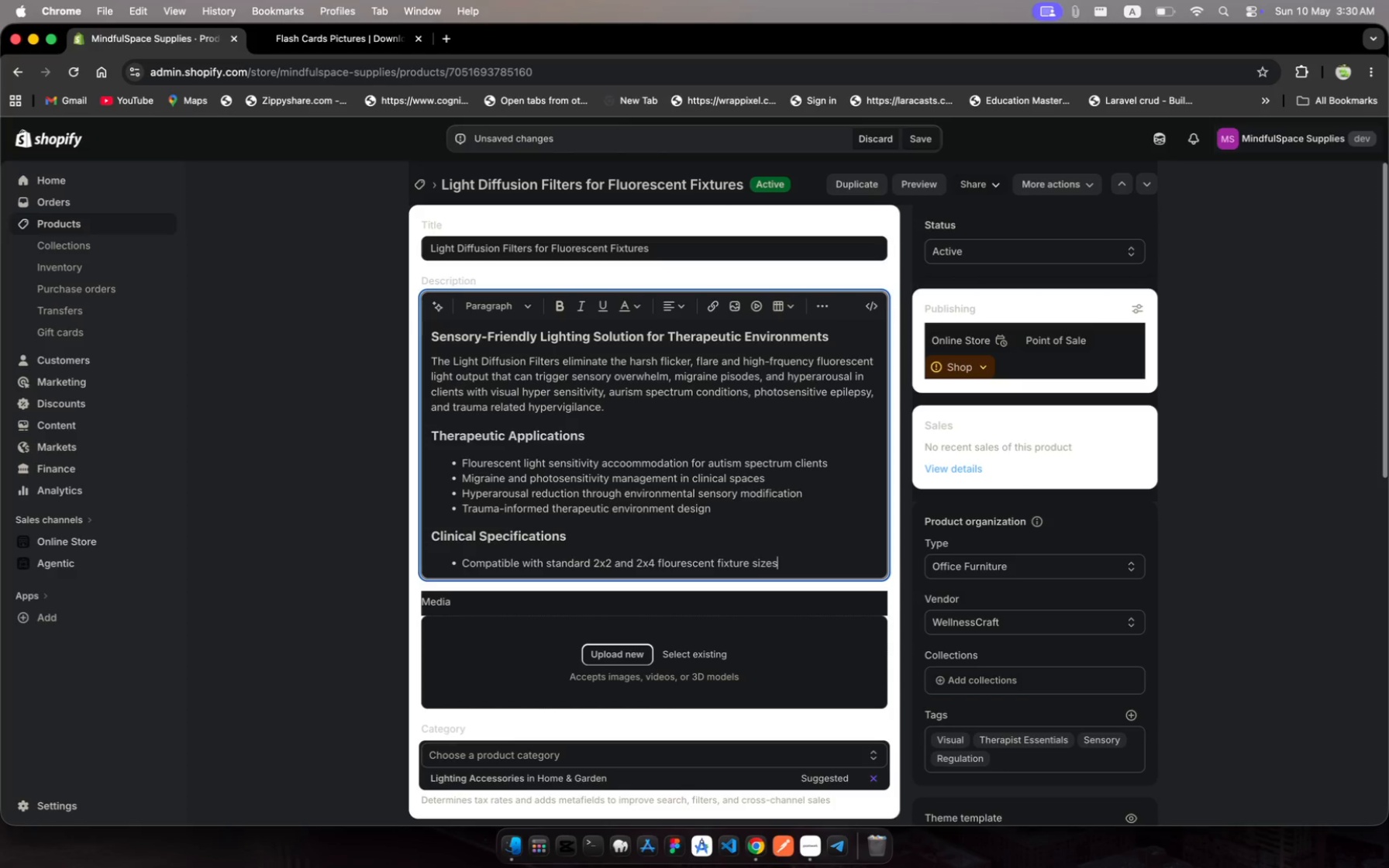 
key(Enter)
 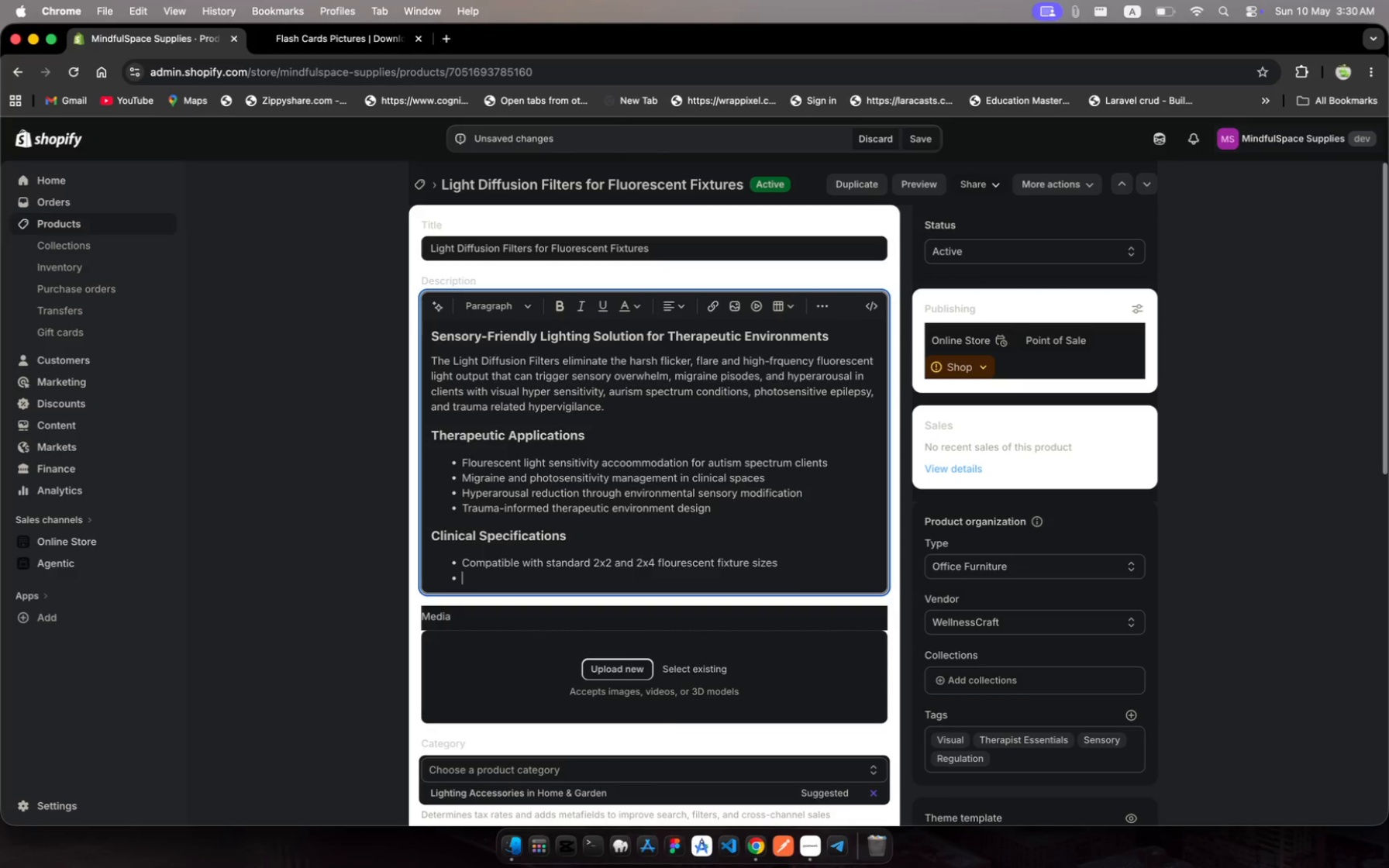 
wait(5.7)
 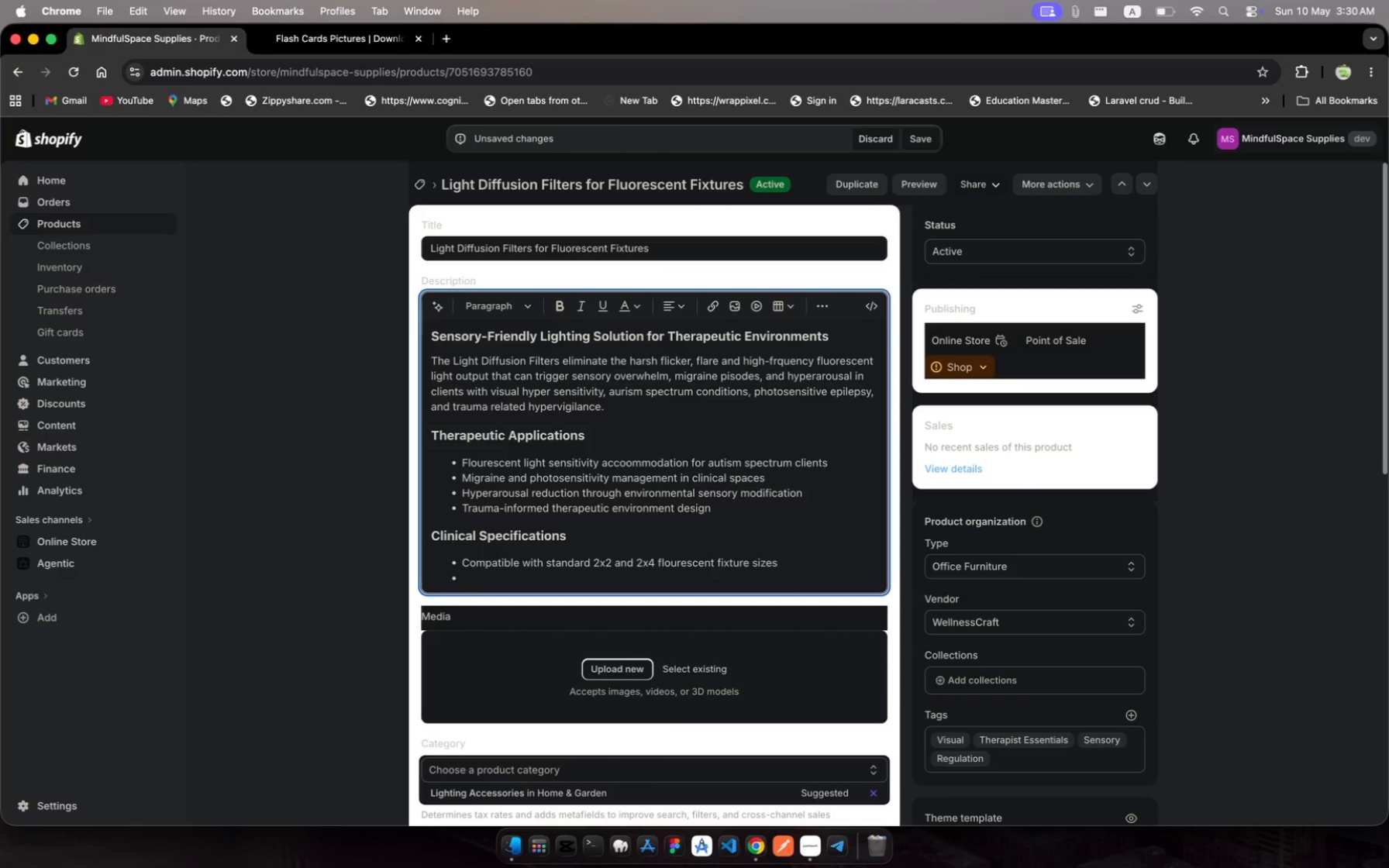 
type(Reduces flicer frequency)
 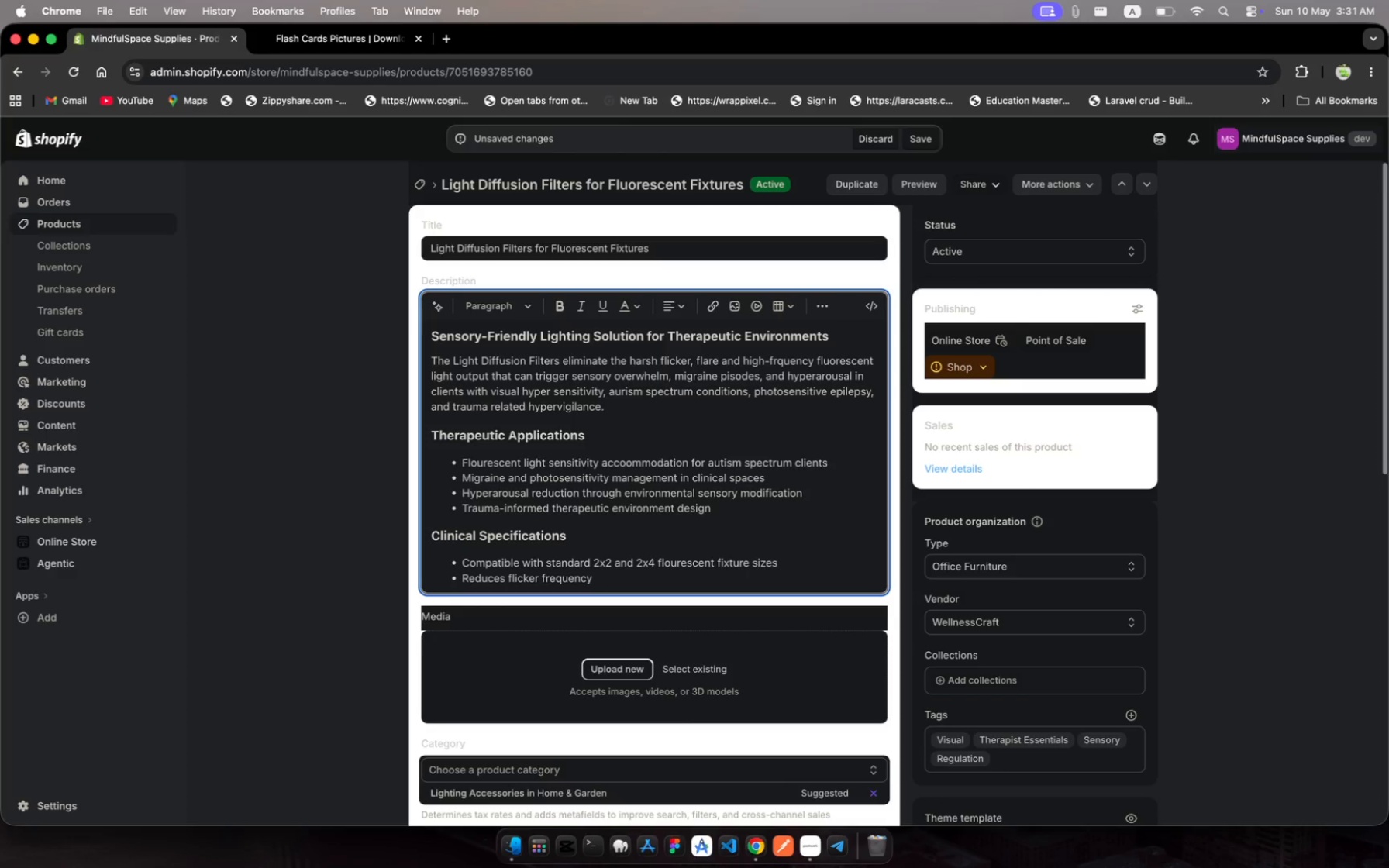 
hold_key(key=K, duration=0.36)
 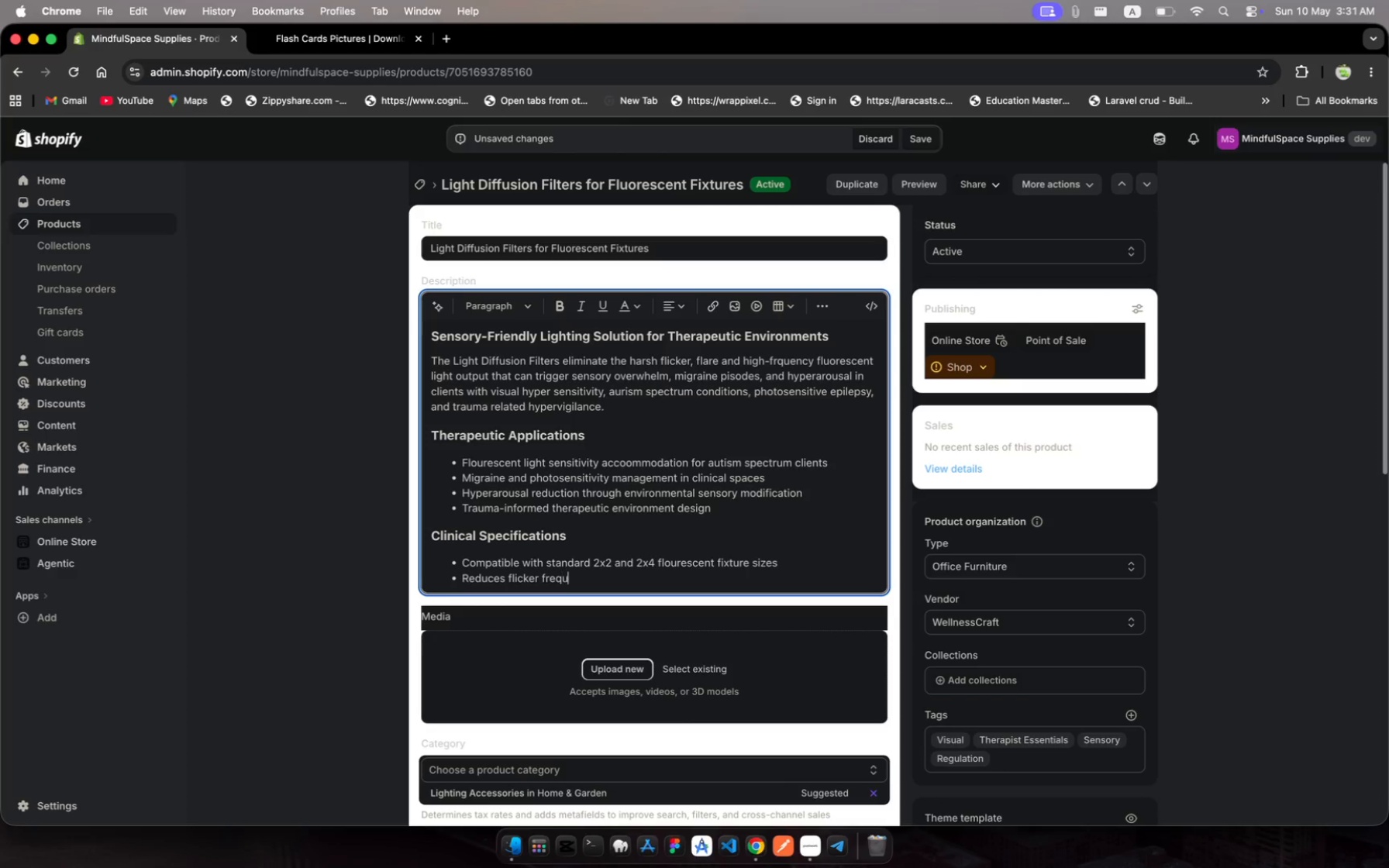 
type(ad )
key(Backspace)
key(Backspace)
key(Backspace)
key(Backspace)
type( e)
key(Backspace)
type(and eliminates )
 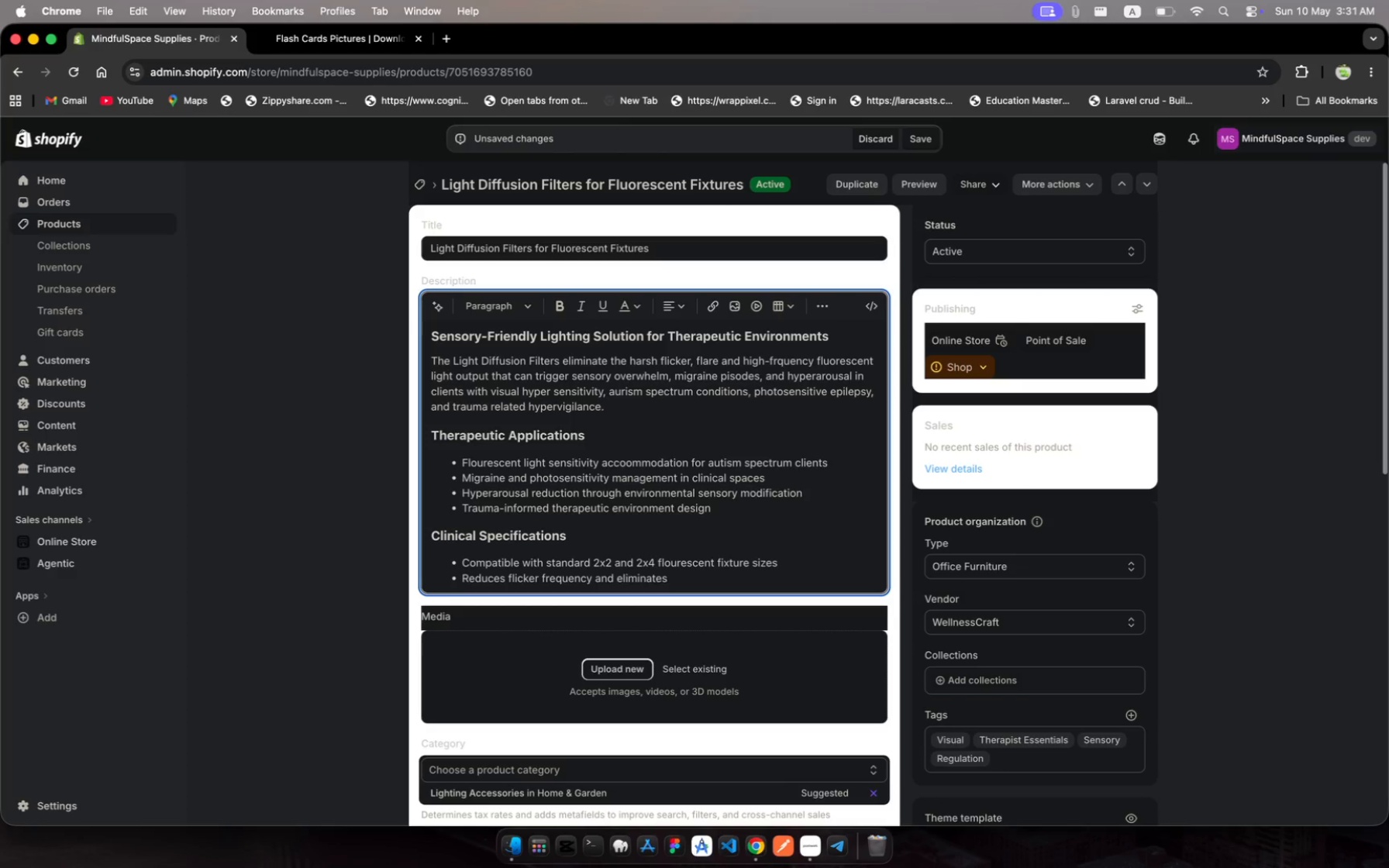 
type(UV light out)
 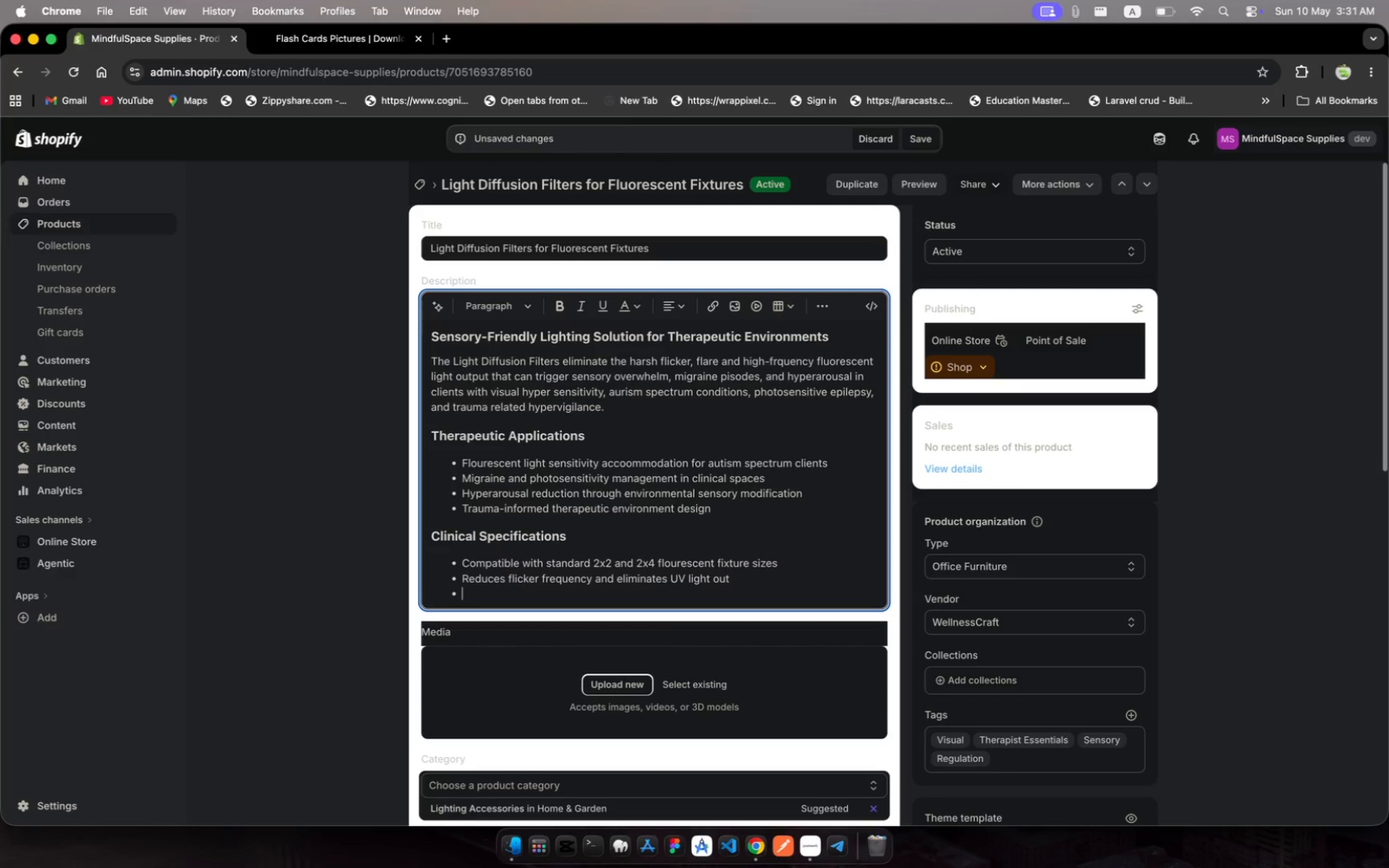 
key(Enter)
 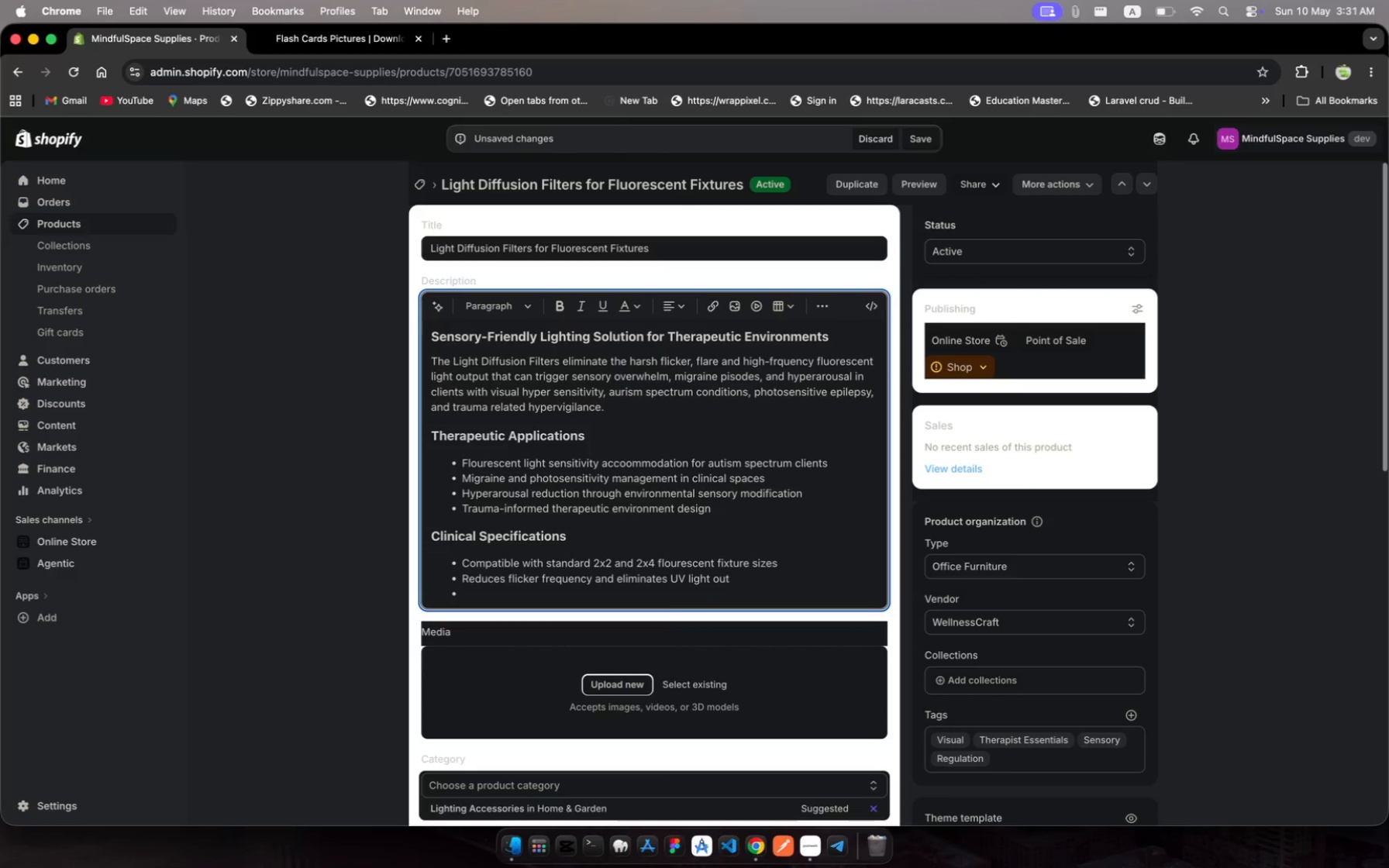 
wait(5.19)
 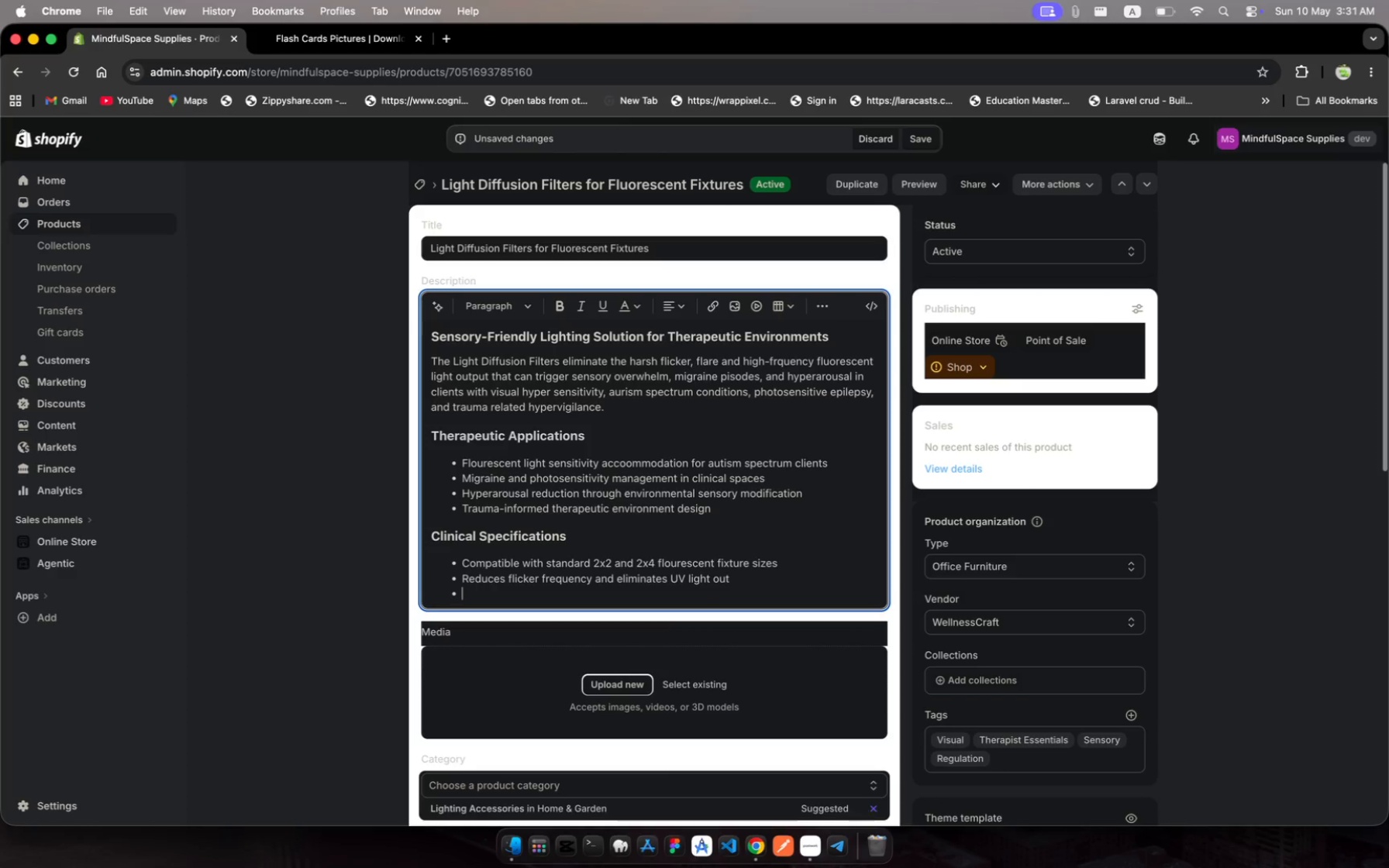 
type(Easy clip )
 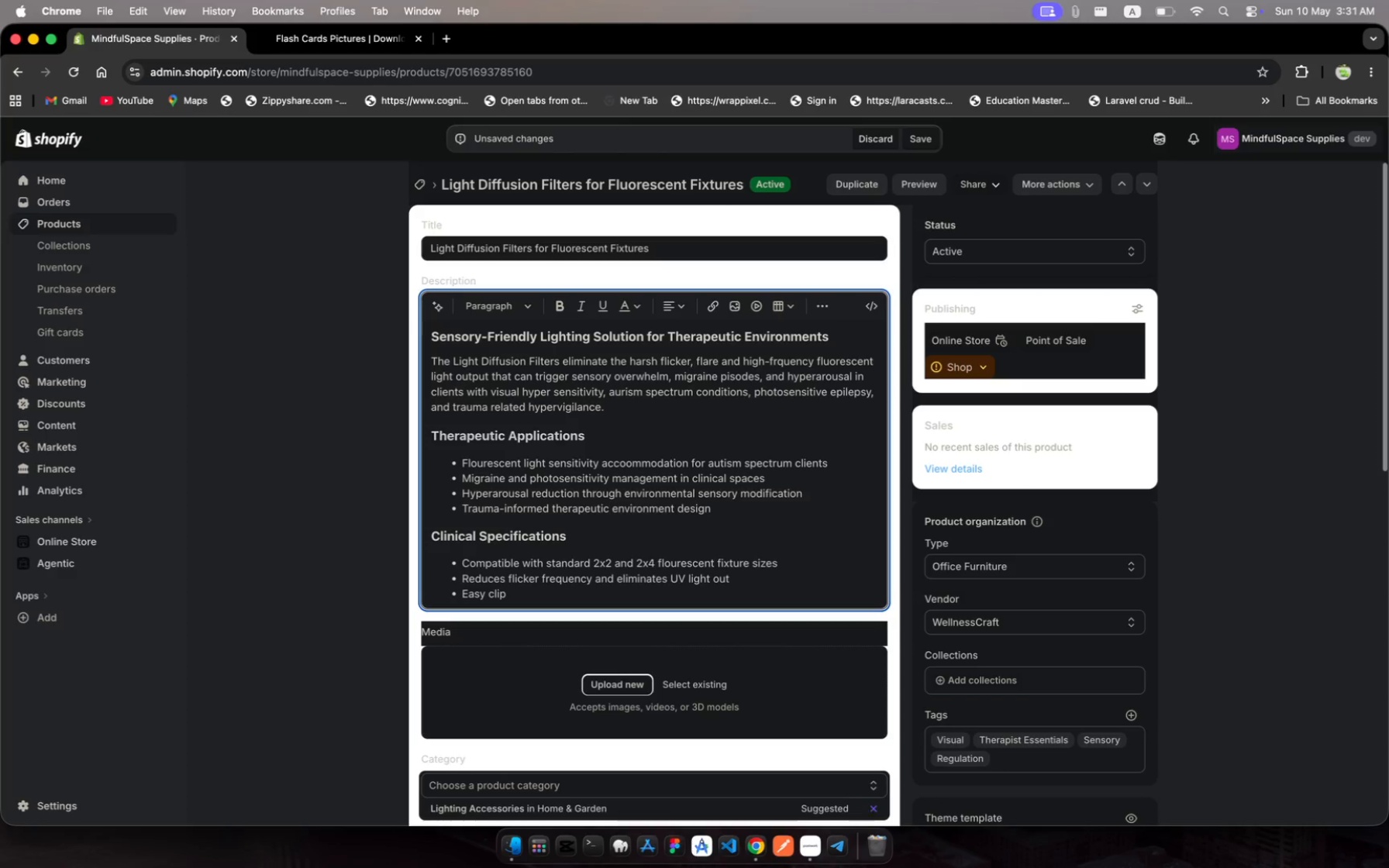 
key(Backspace)
type(-0)
key(Backspace)
type(on installatin)
 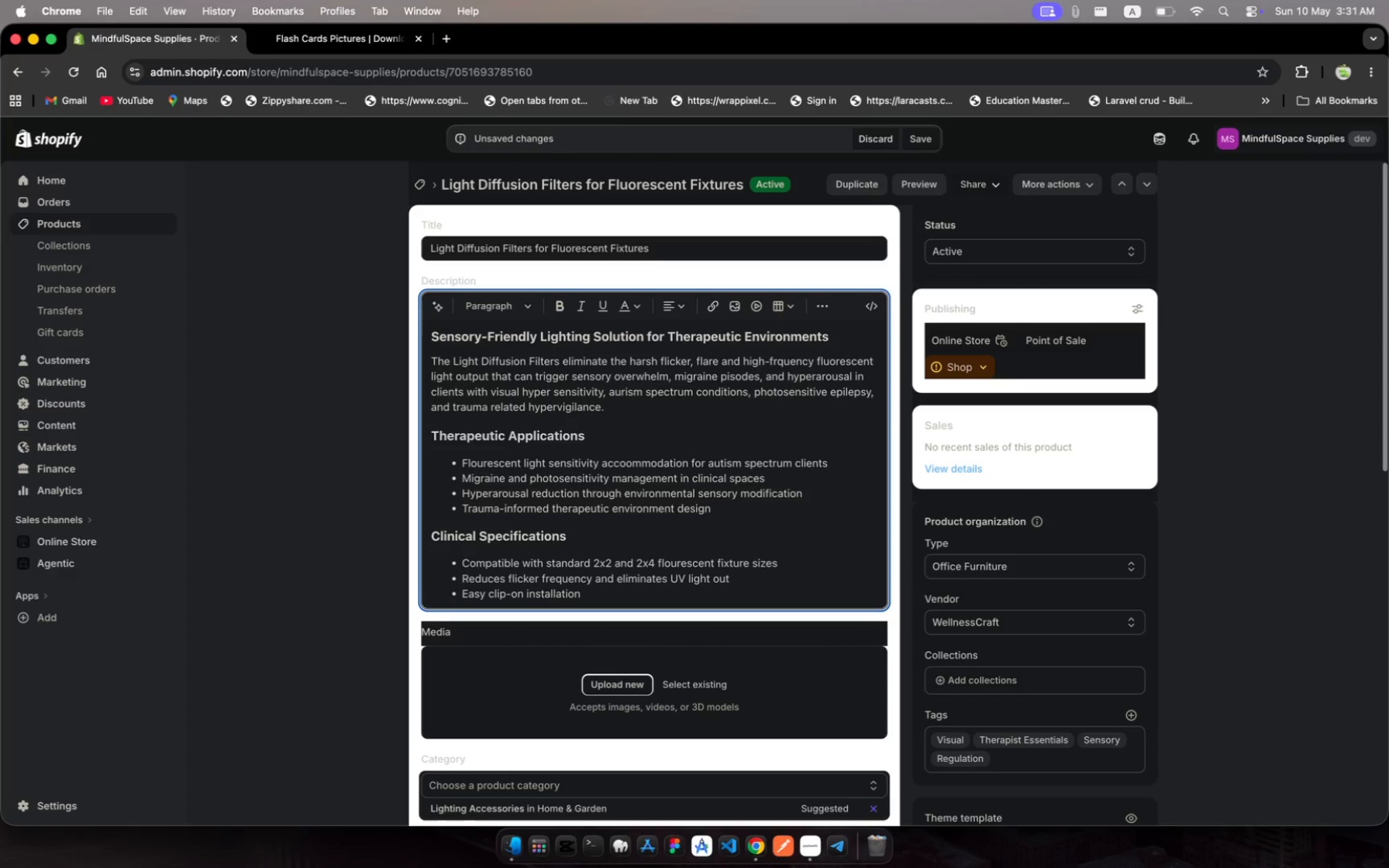 
hold_key(key=O, duration=0.32)
 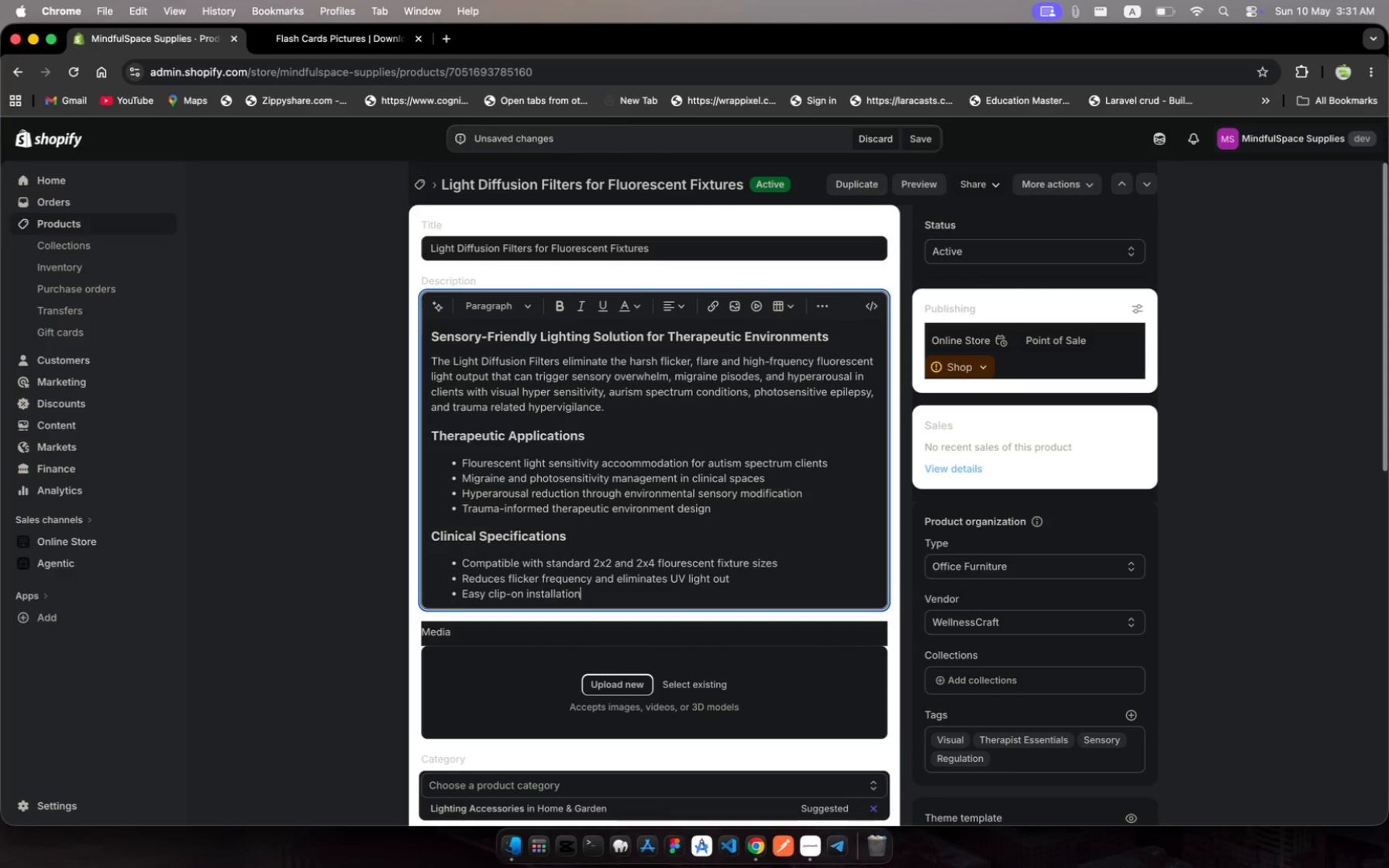 
hold_key(key=Space, duration=0.33)
 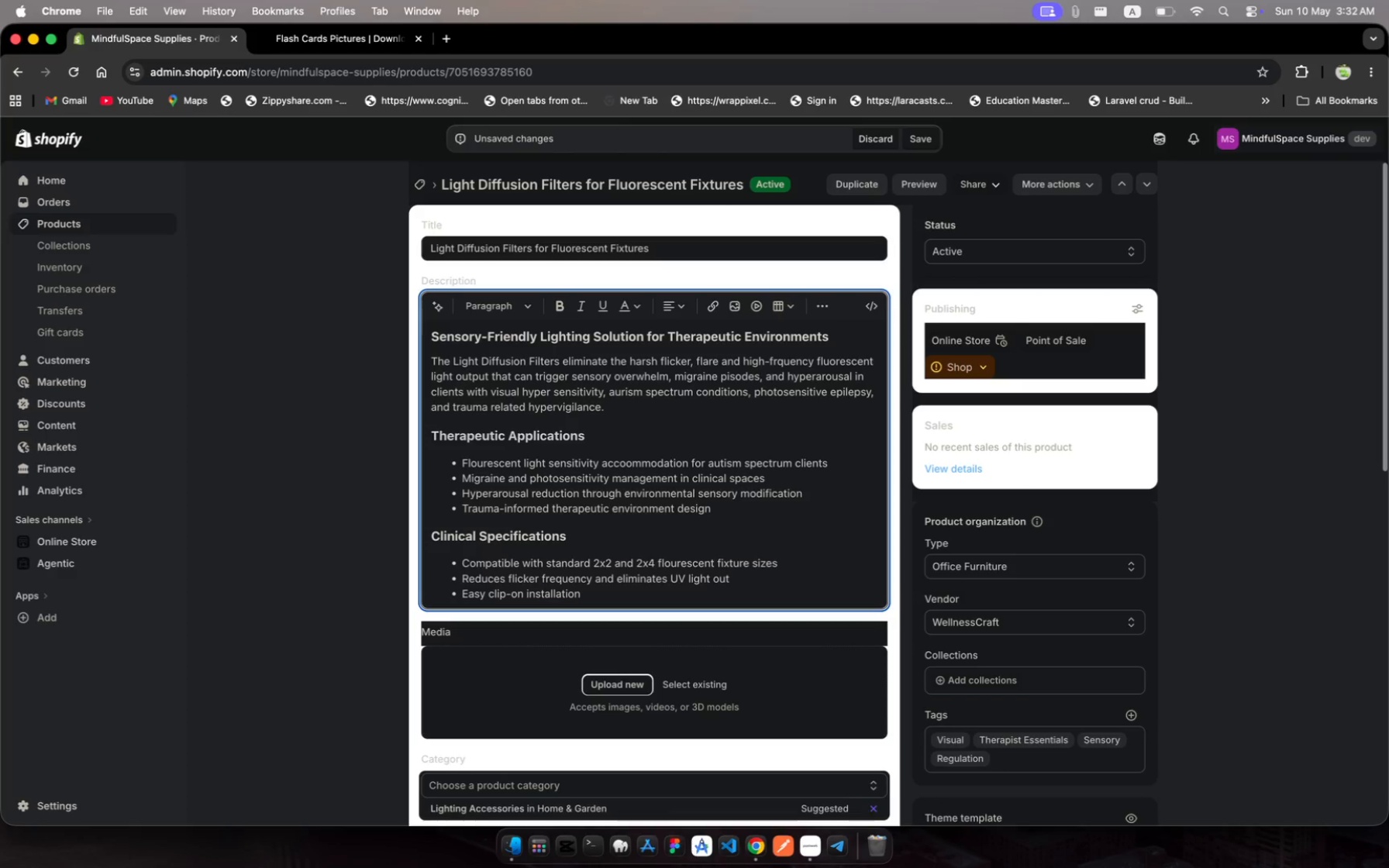 
key(Minus)
 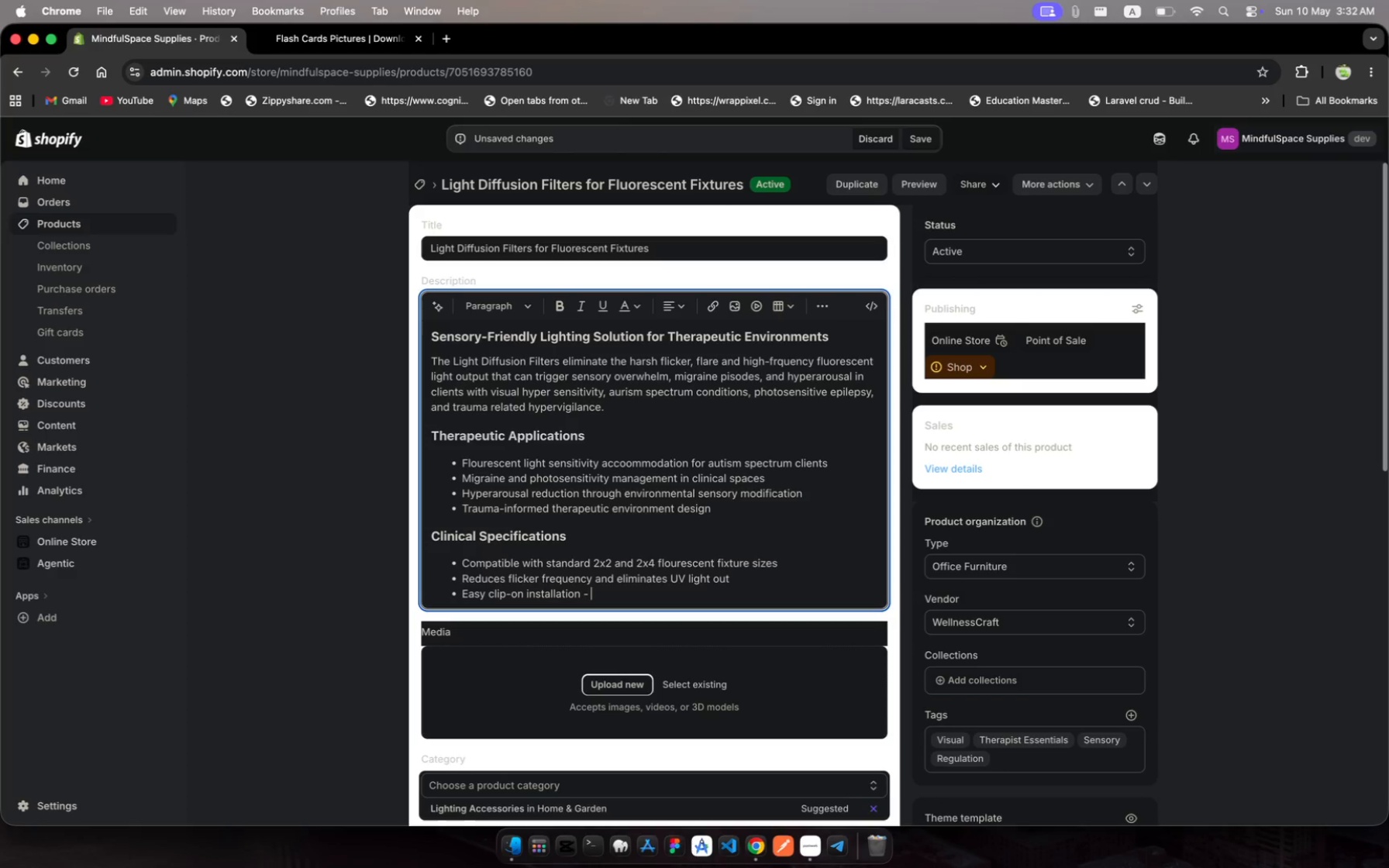 
key(Space)
 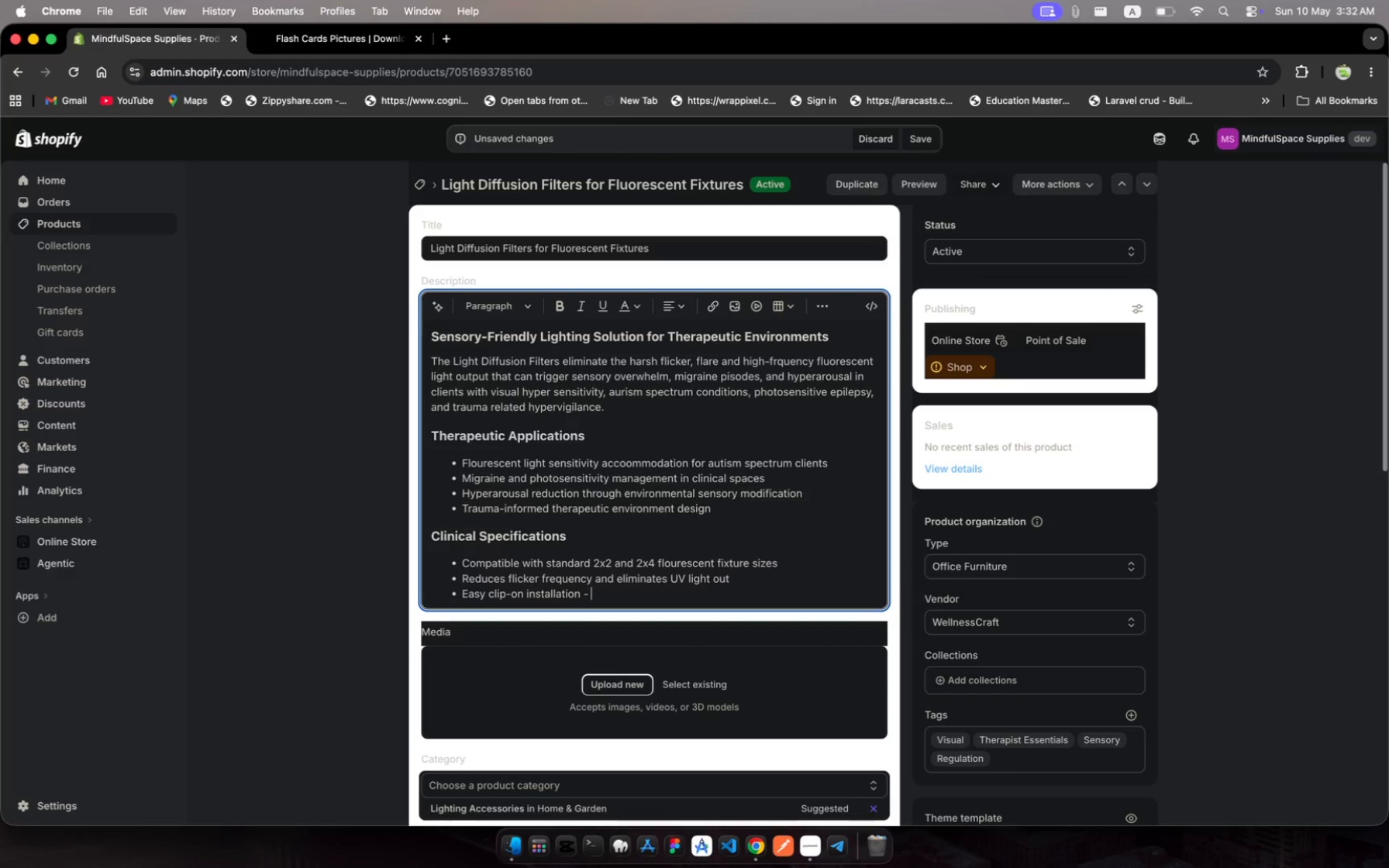 
type(no tools required)
 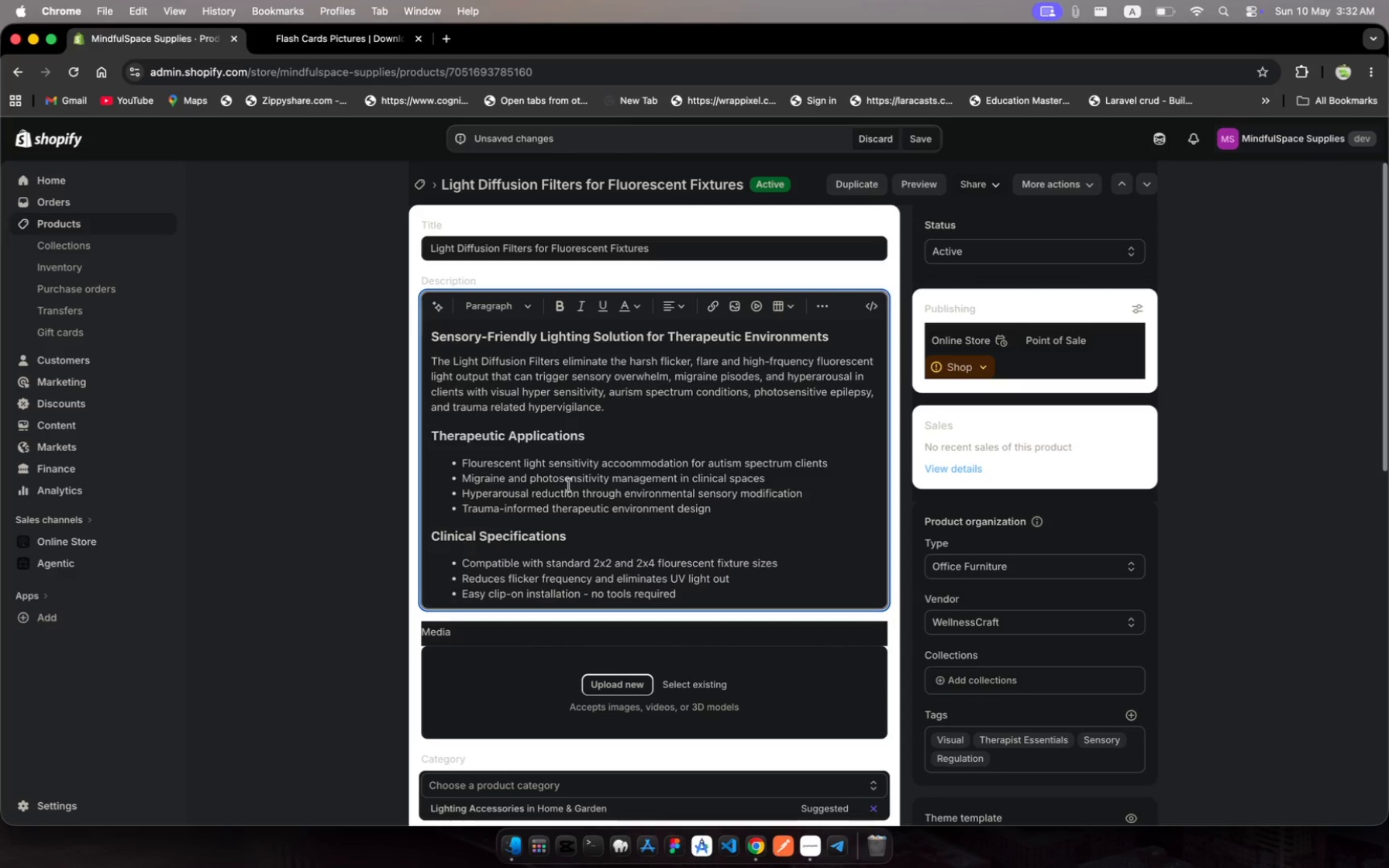 
scroll: coordinate [636, 501], scroll_direction: up, amount: 9.0
 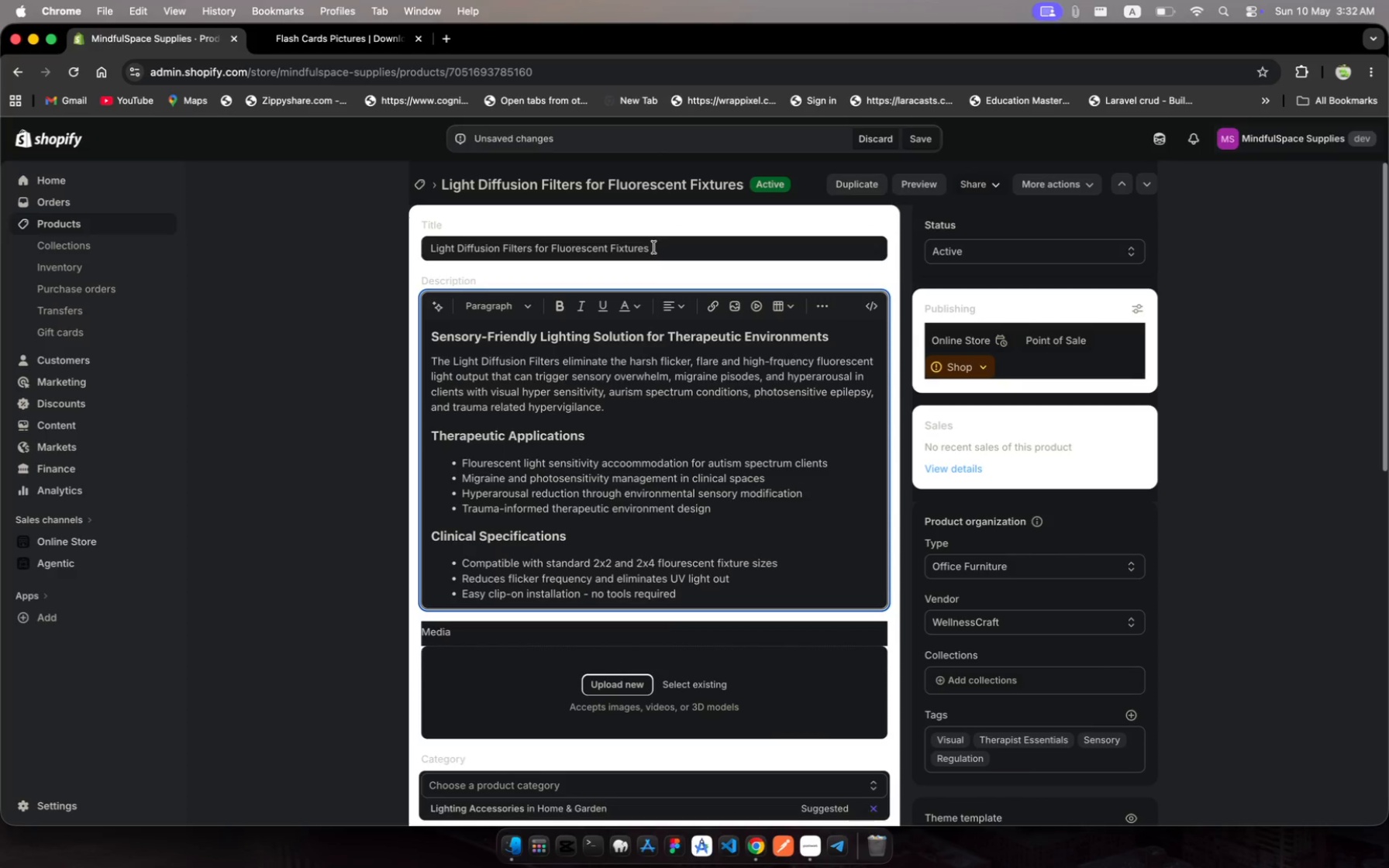 
left_click([654, 247])
 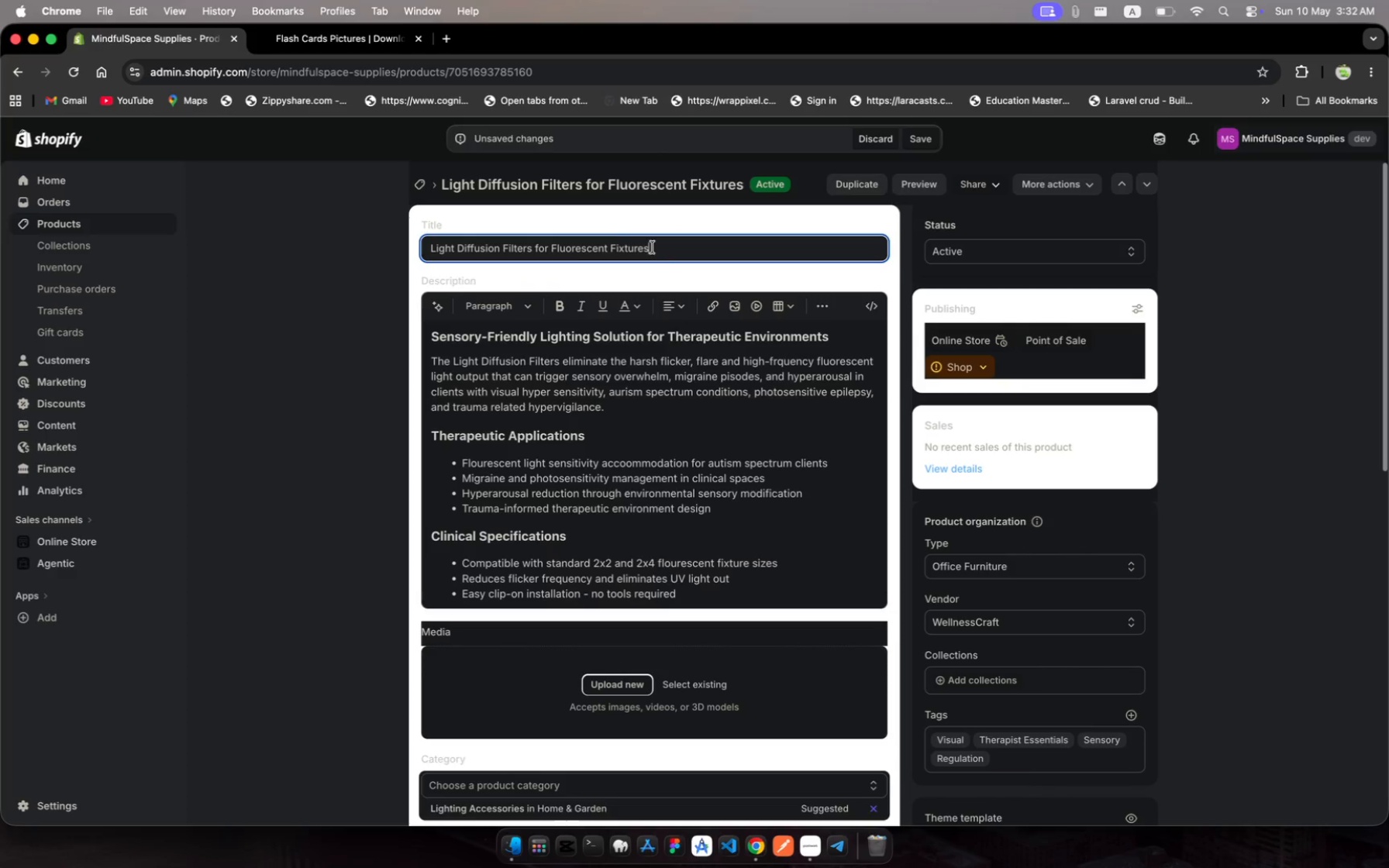 
left_click_drag(start_coordinate=[654, 247], to_coordinate=[550, 253])
 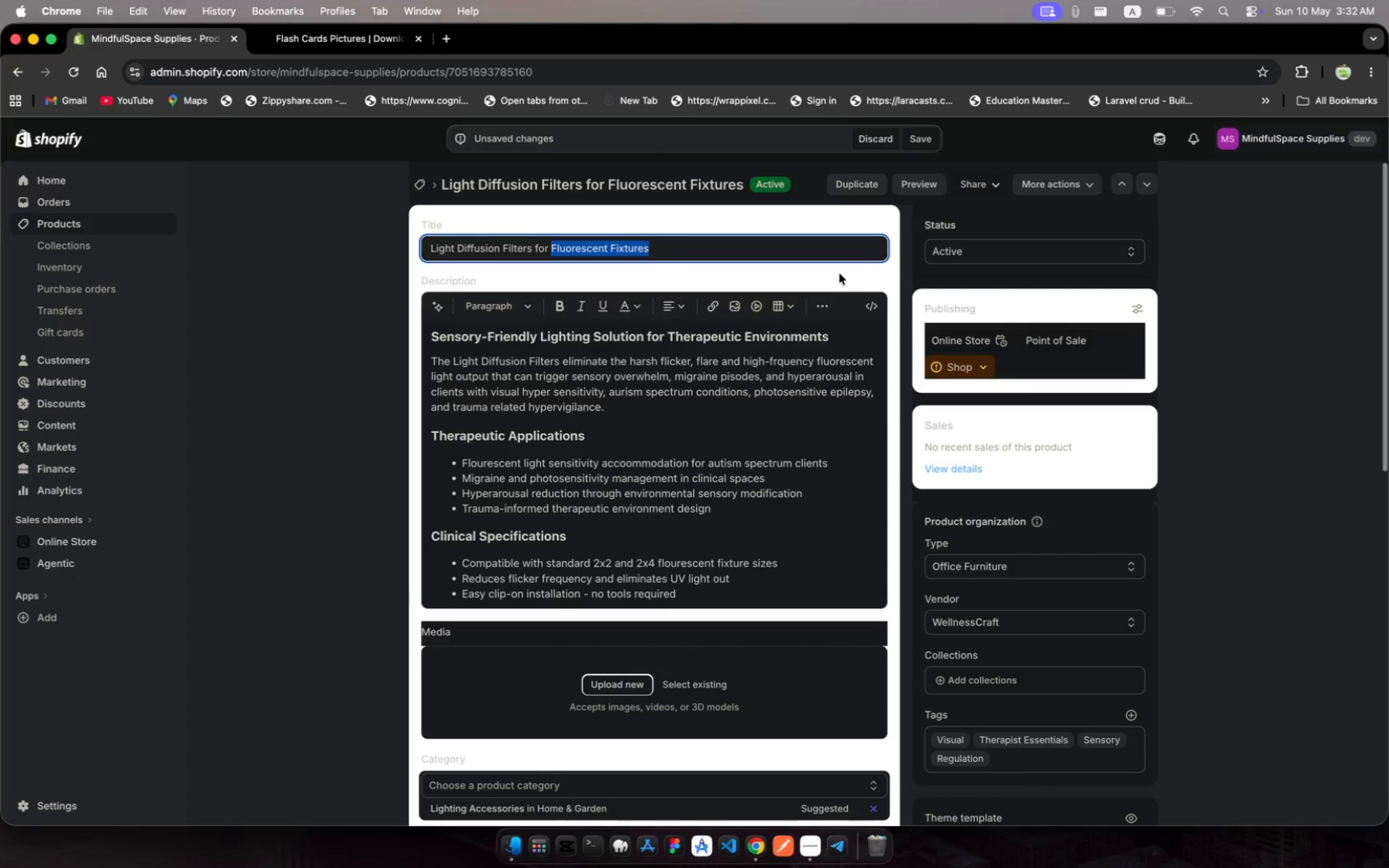 
key(Meta+C)
 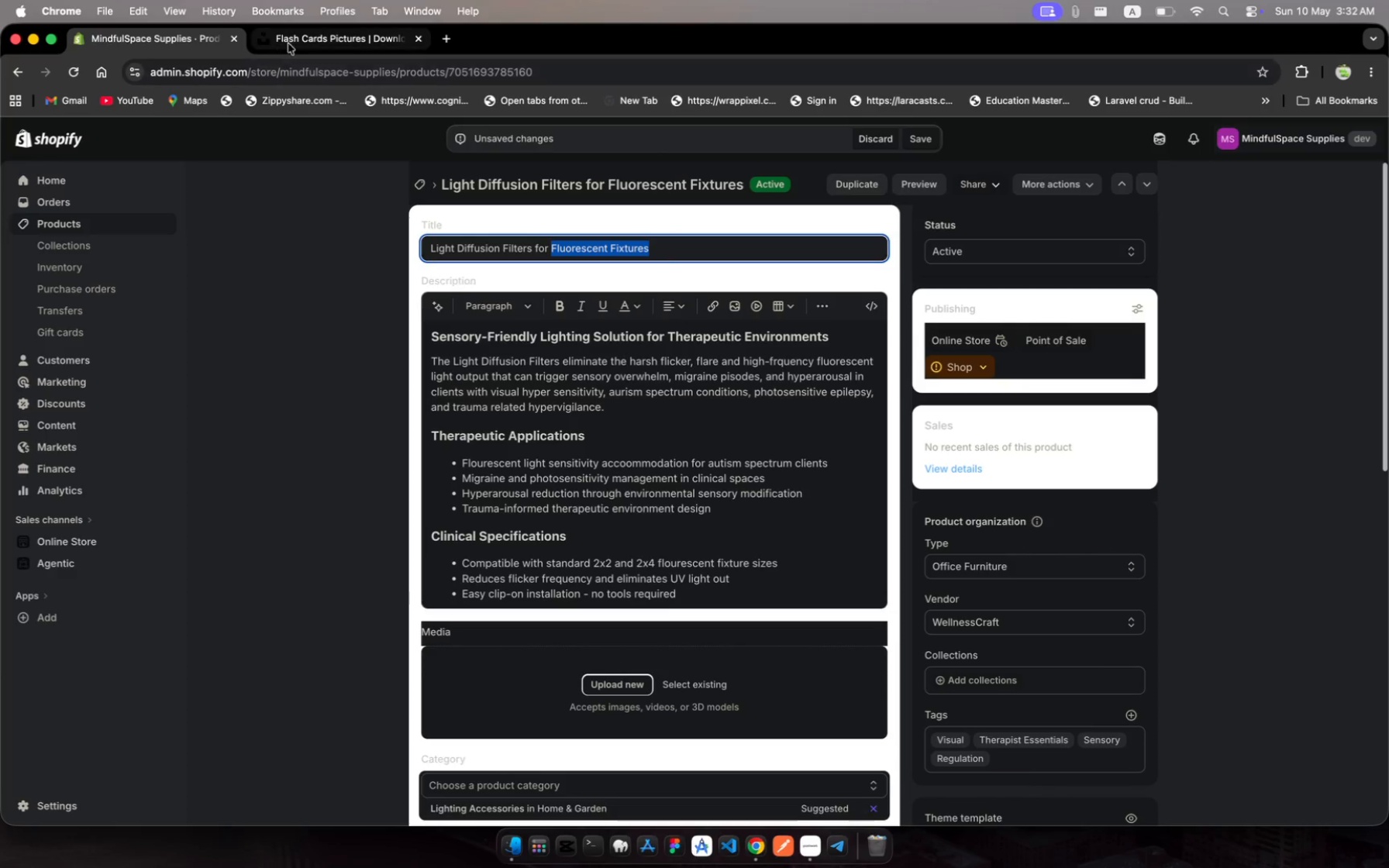 
left_click([303, 38])
 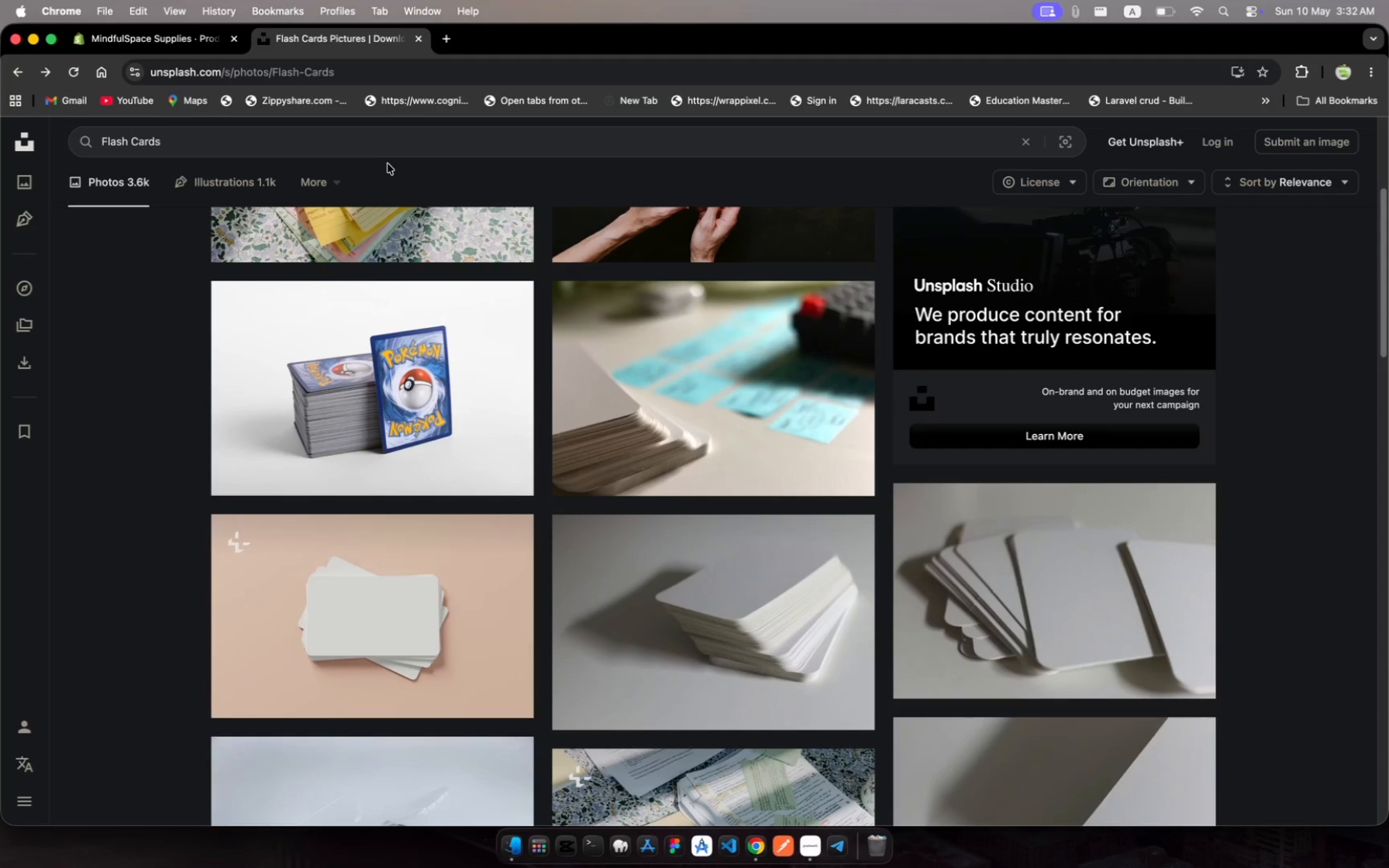 
left_click([354, 144])
 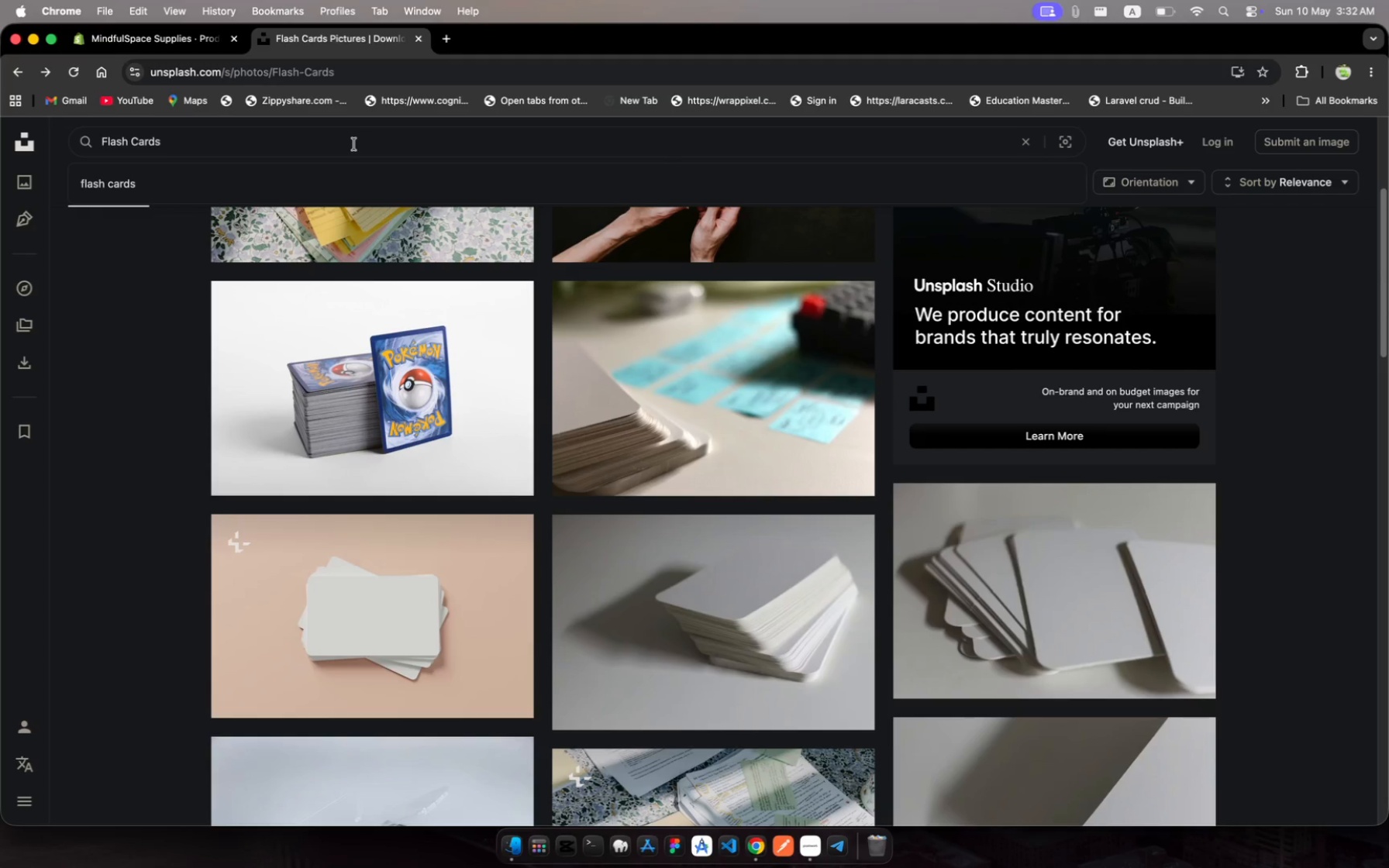 
key(Meta+A)
 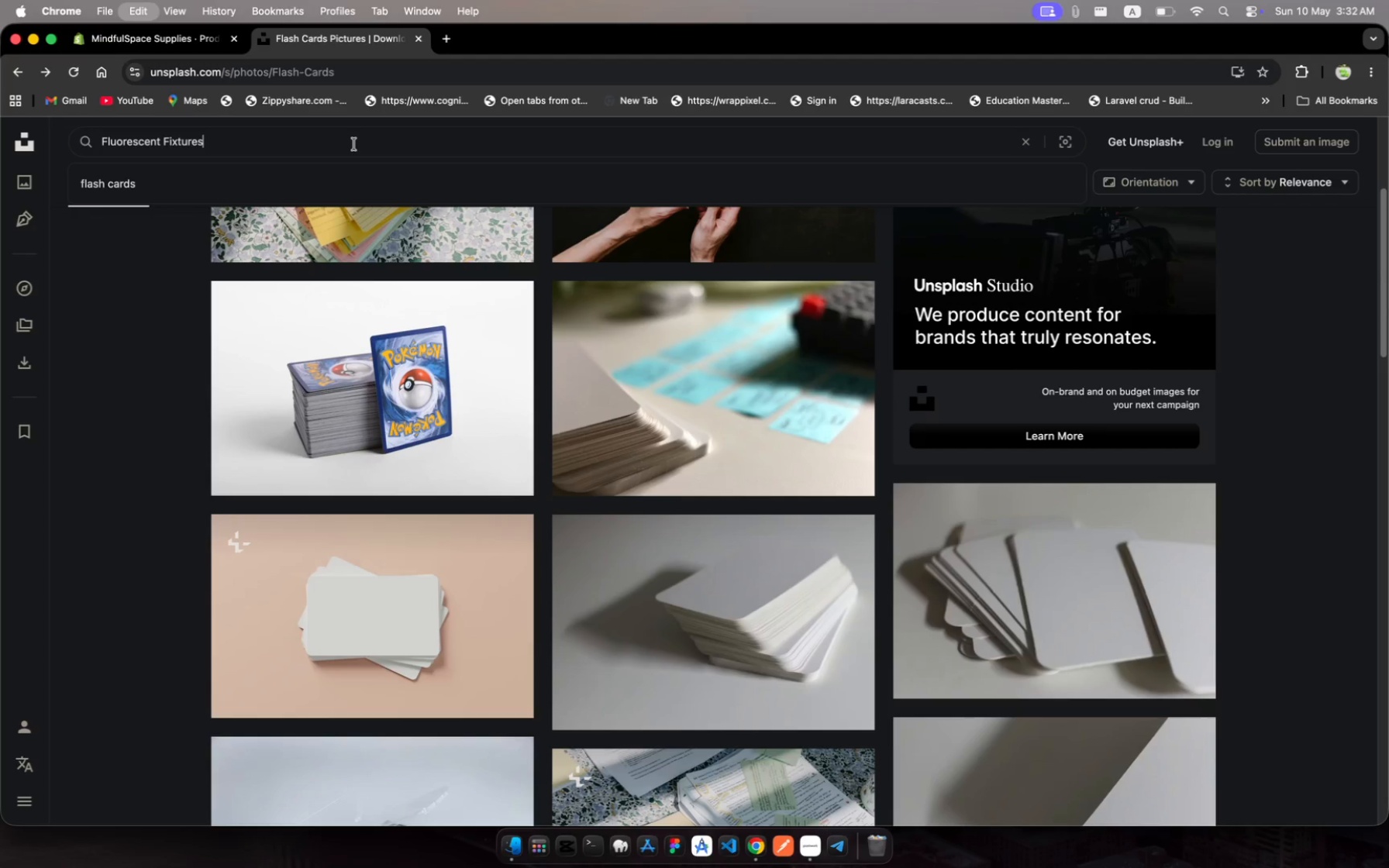 
key(Meta+V)
 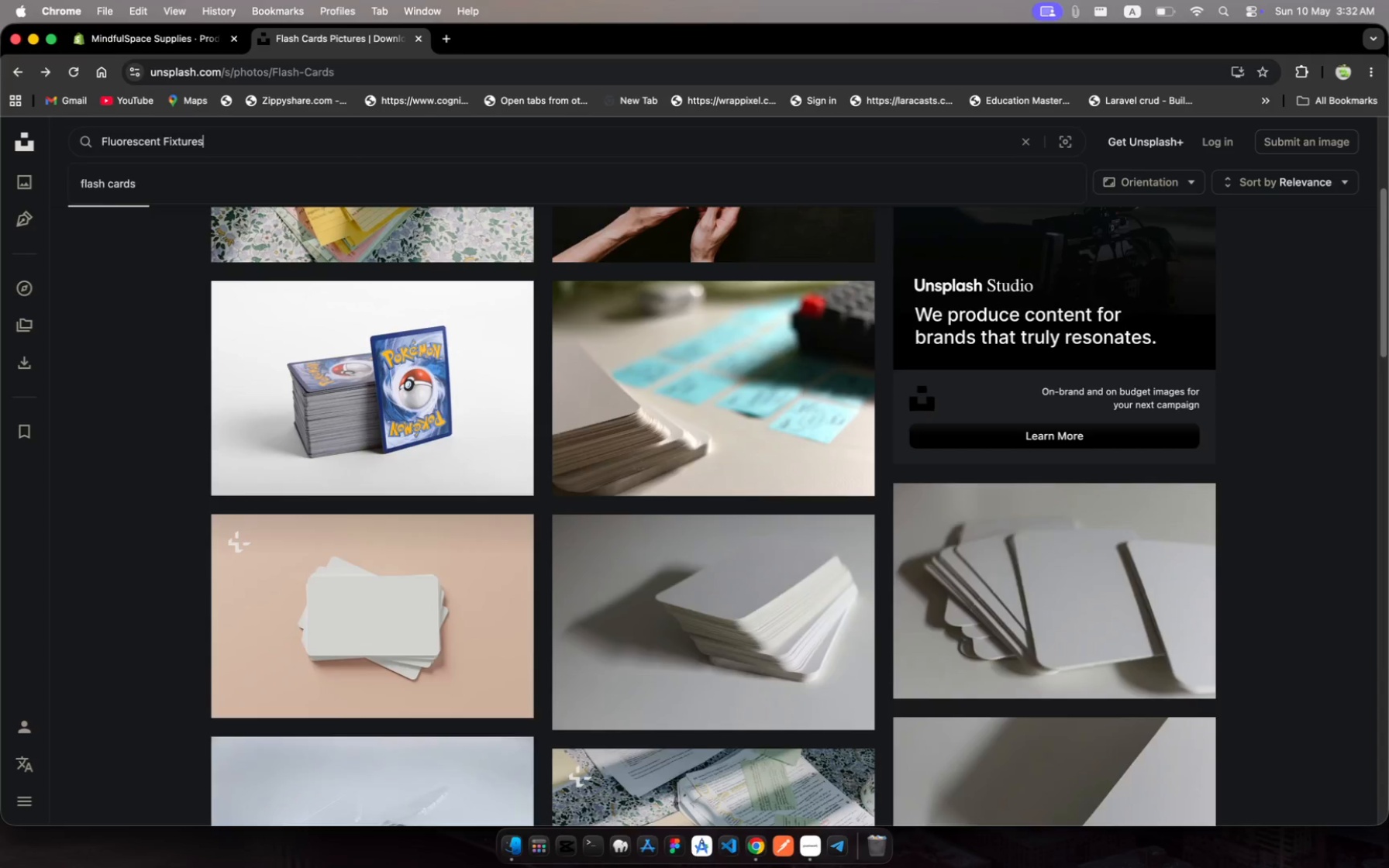 
key(Enter)
 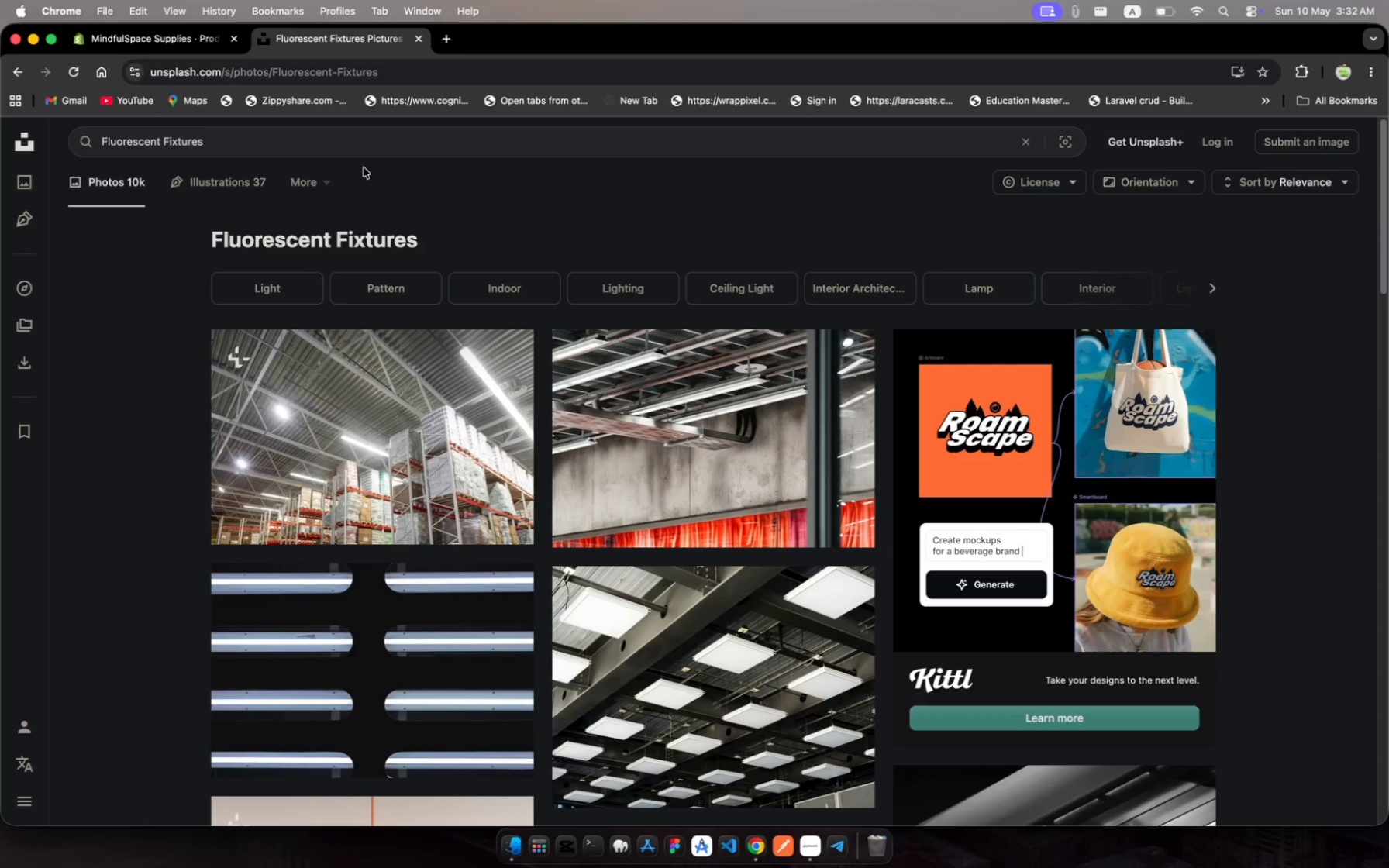 
scroll: coordinate [558, 427], scroll_direction: down, amount: 17.0
 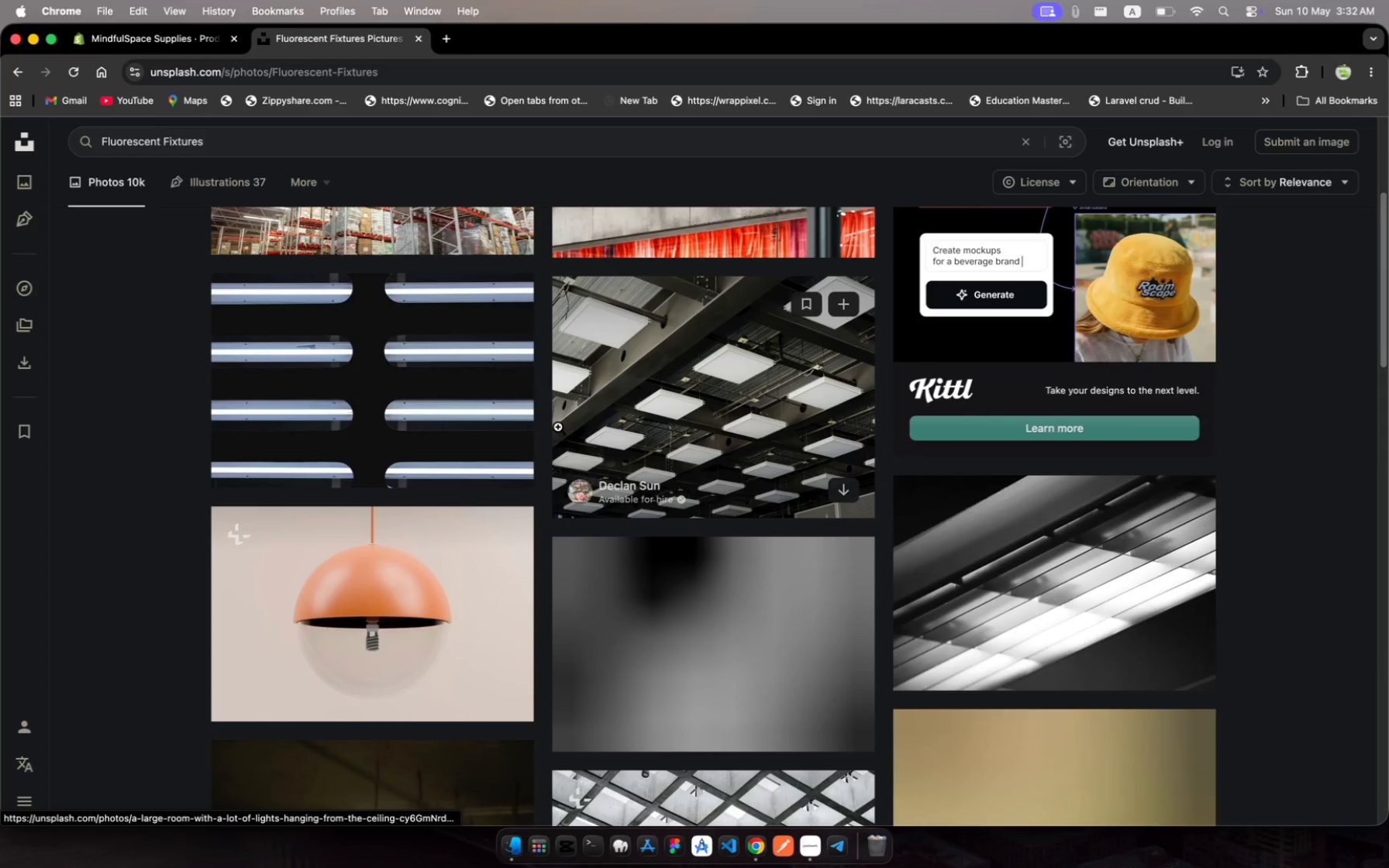 
left_click([389, 376])
 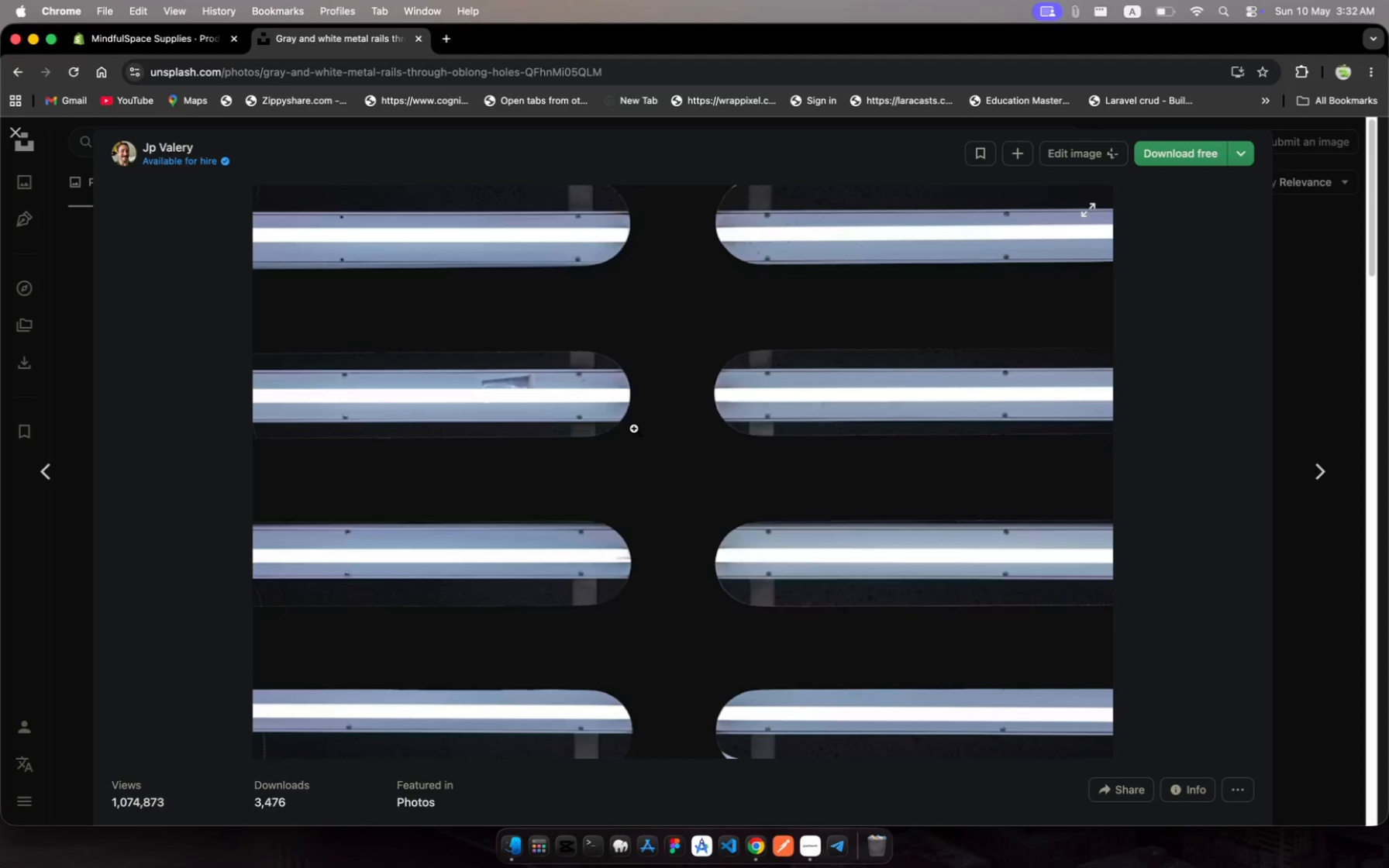 
right_click([634, 429])
 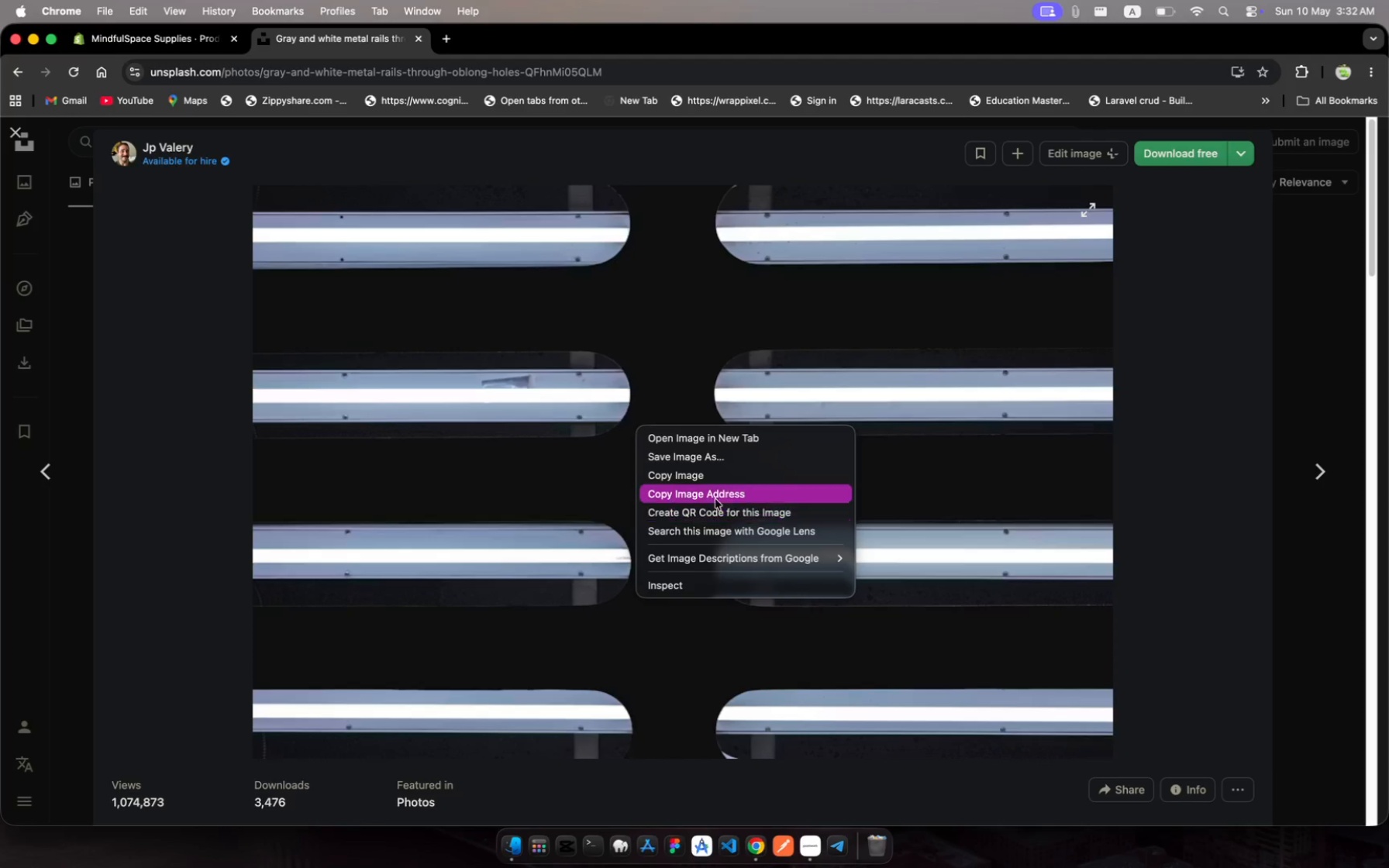 
left_click([719, 497])
 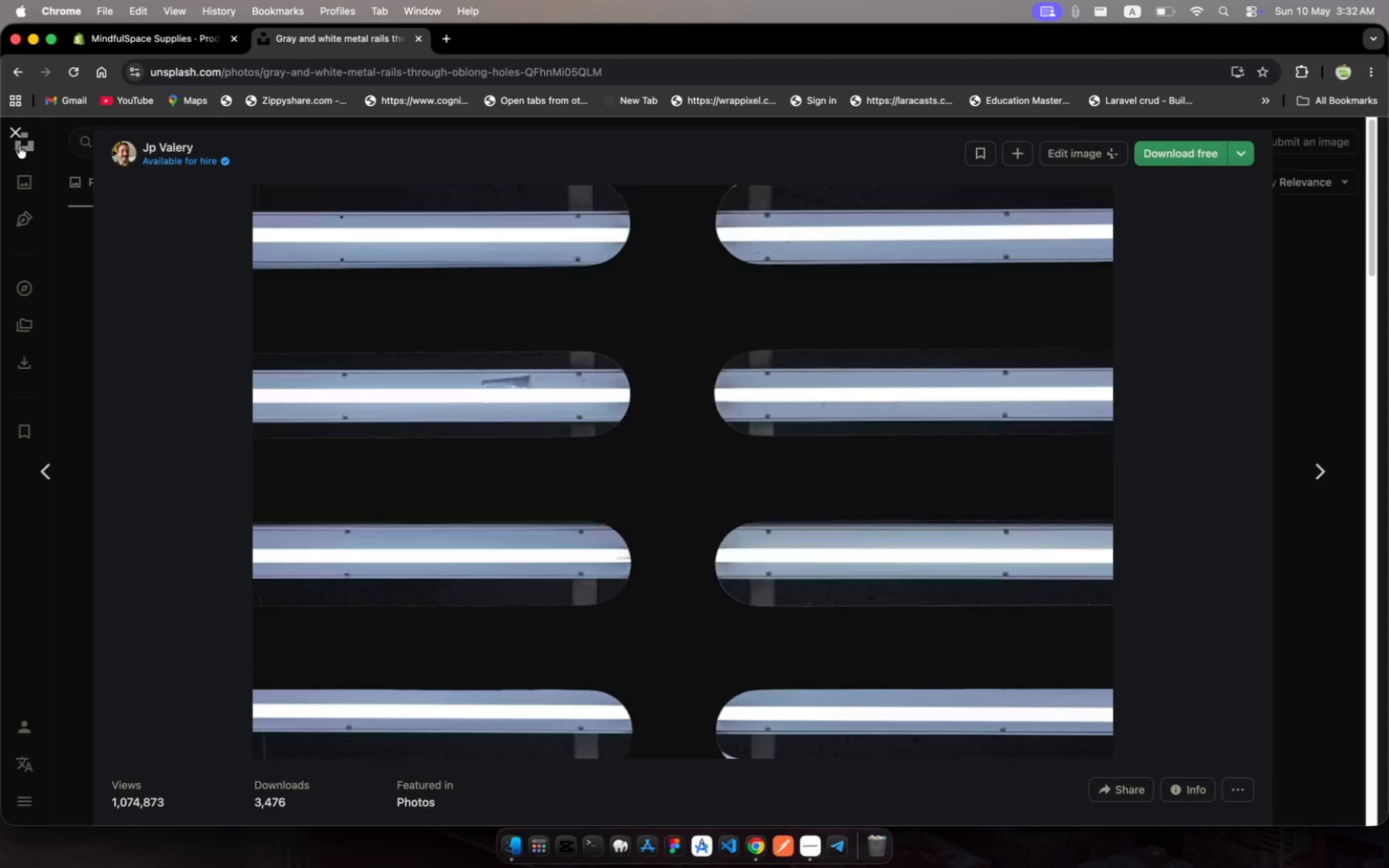 
left_click([16, 135])
 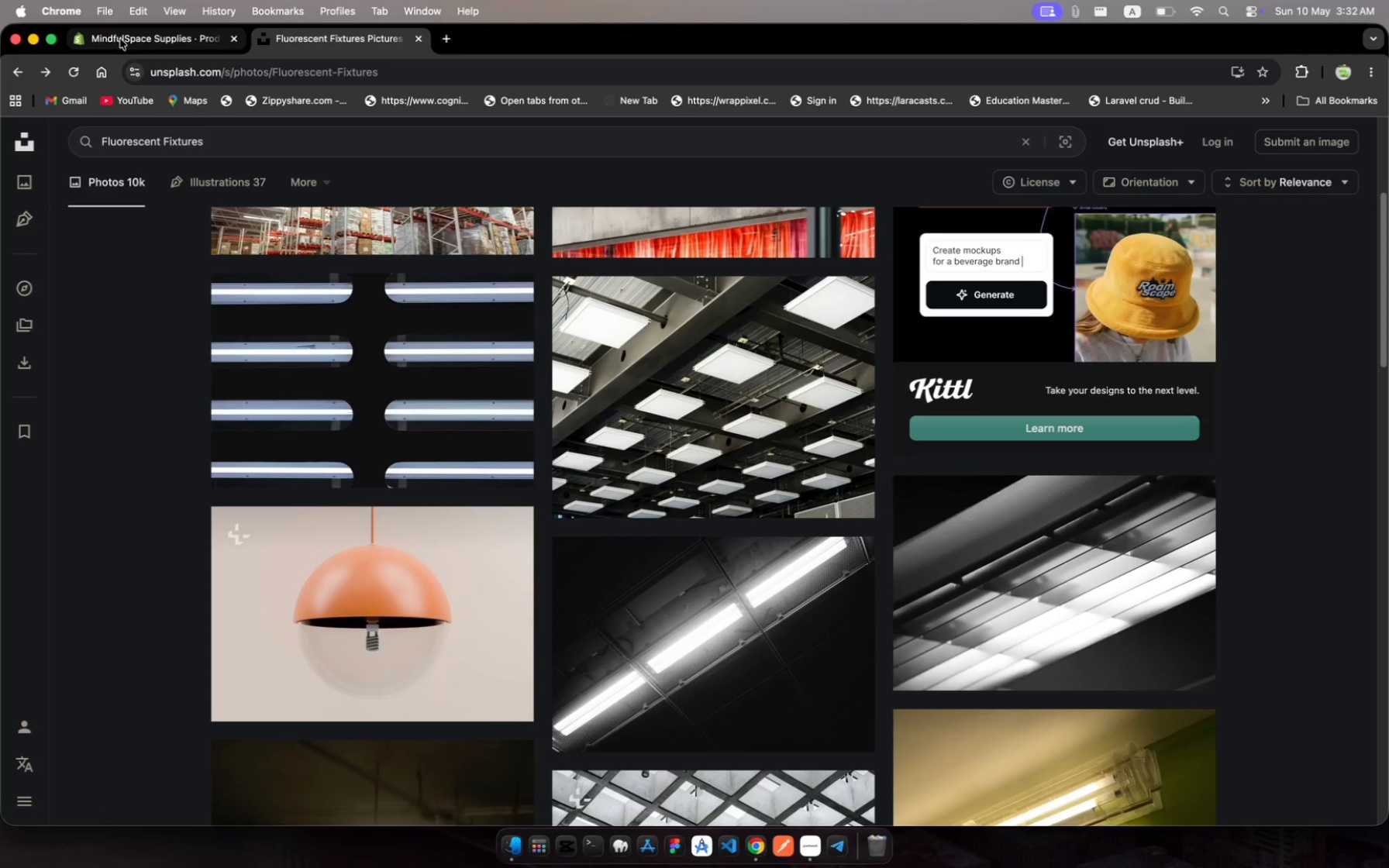 
left_click([122, 38])
 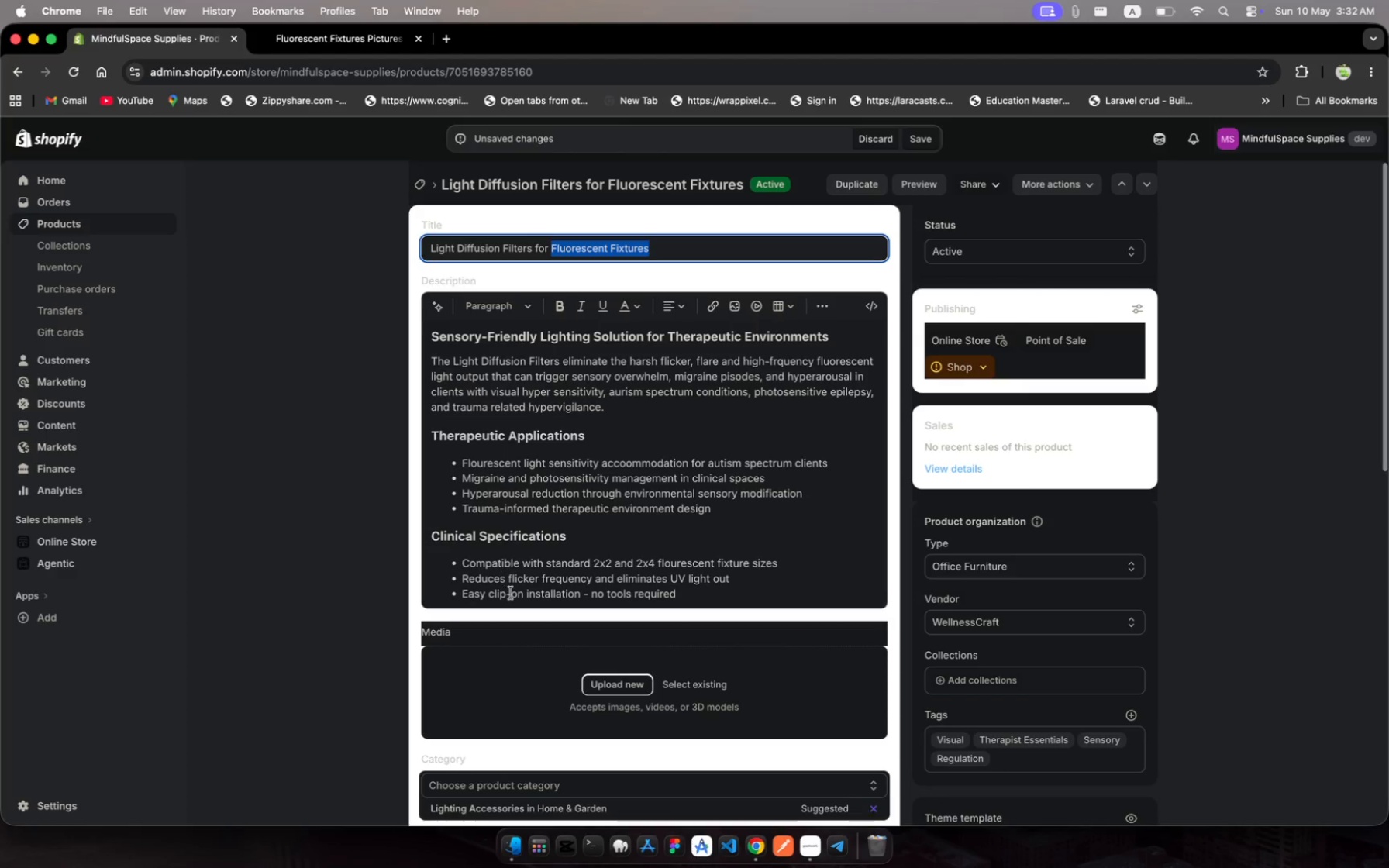 
scroll: coordinate [511, 593], scroll_direction: down, amount: 19.0
 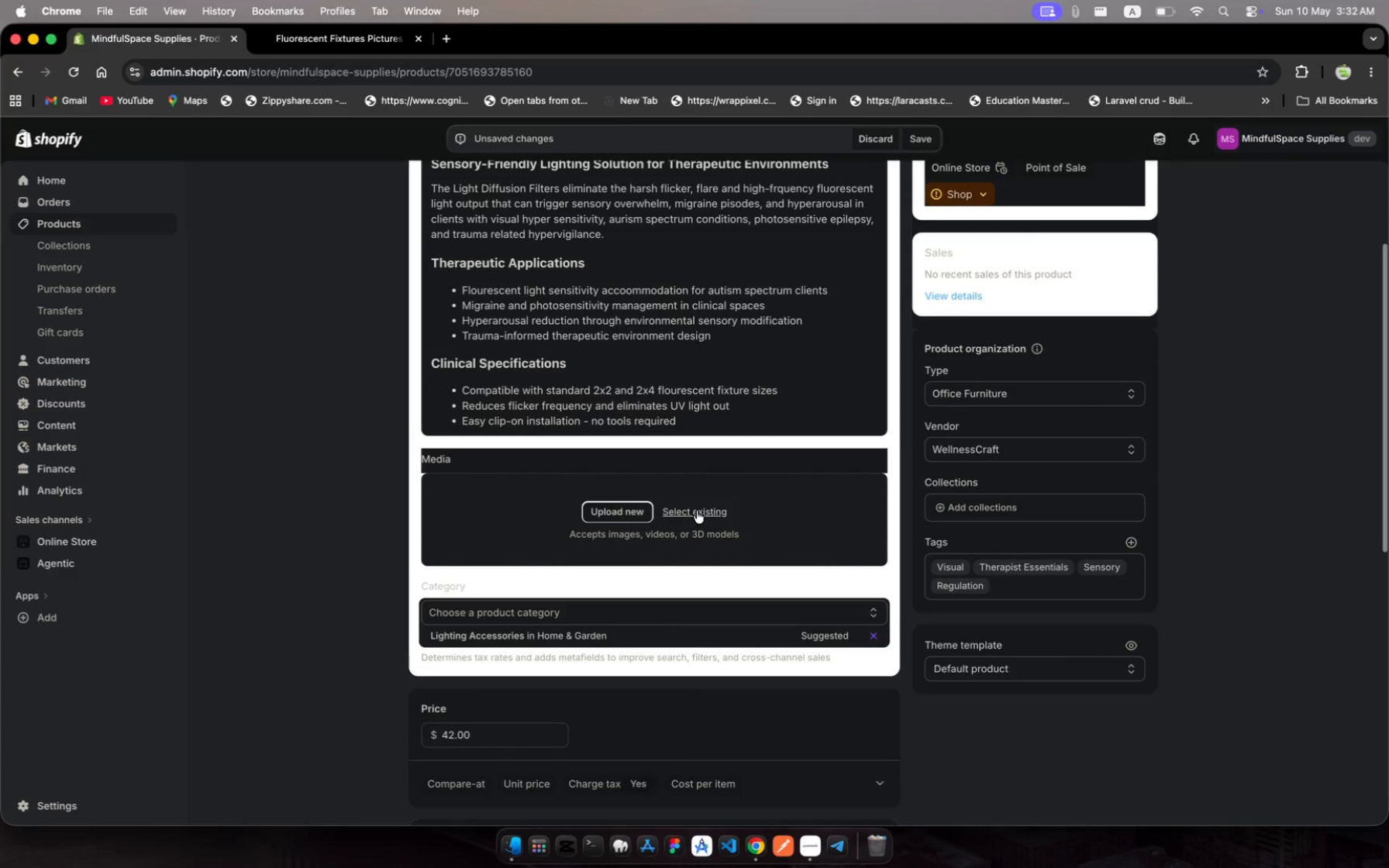 
left_click([697, 512])
 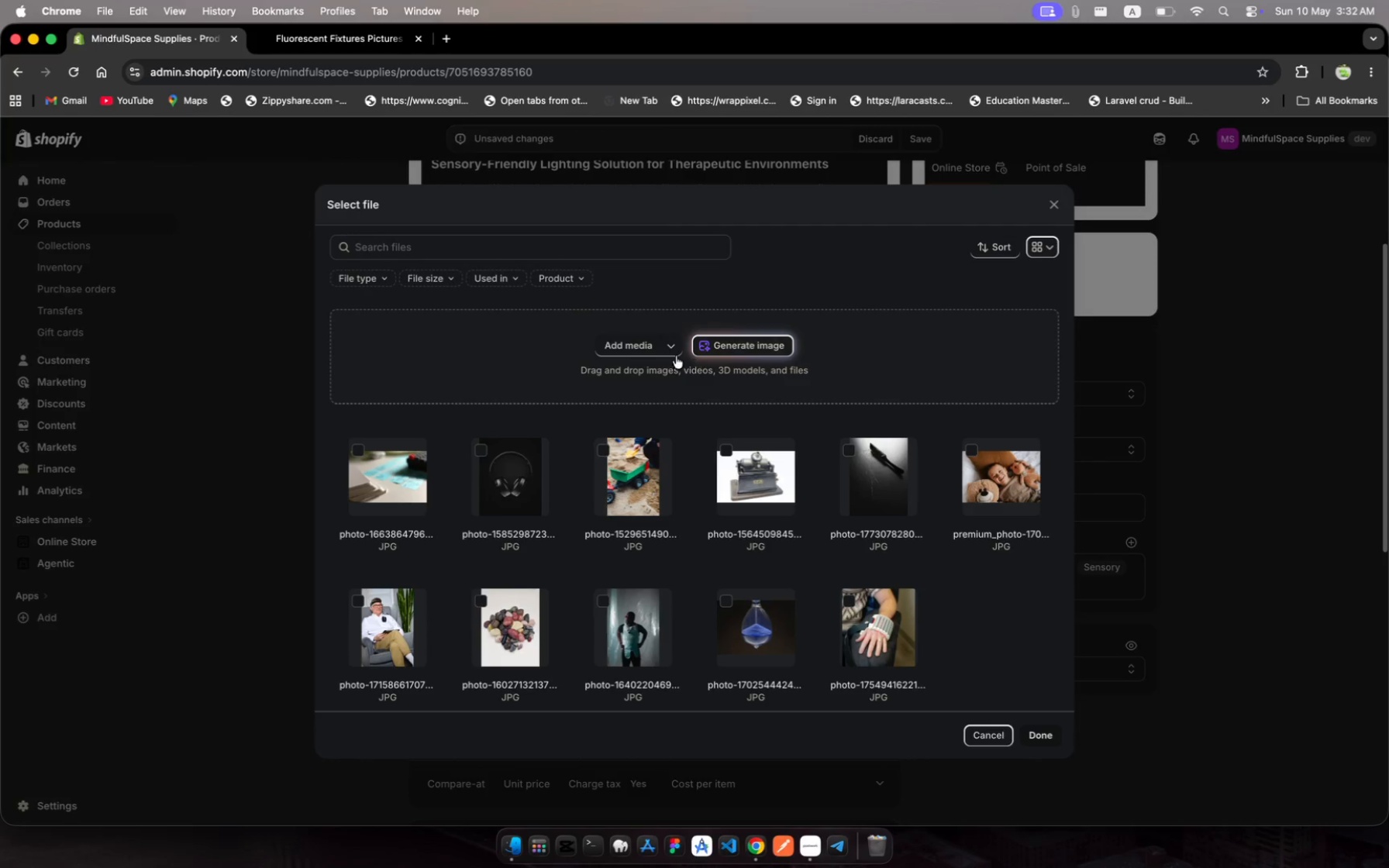 
left_click([670, 346])
 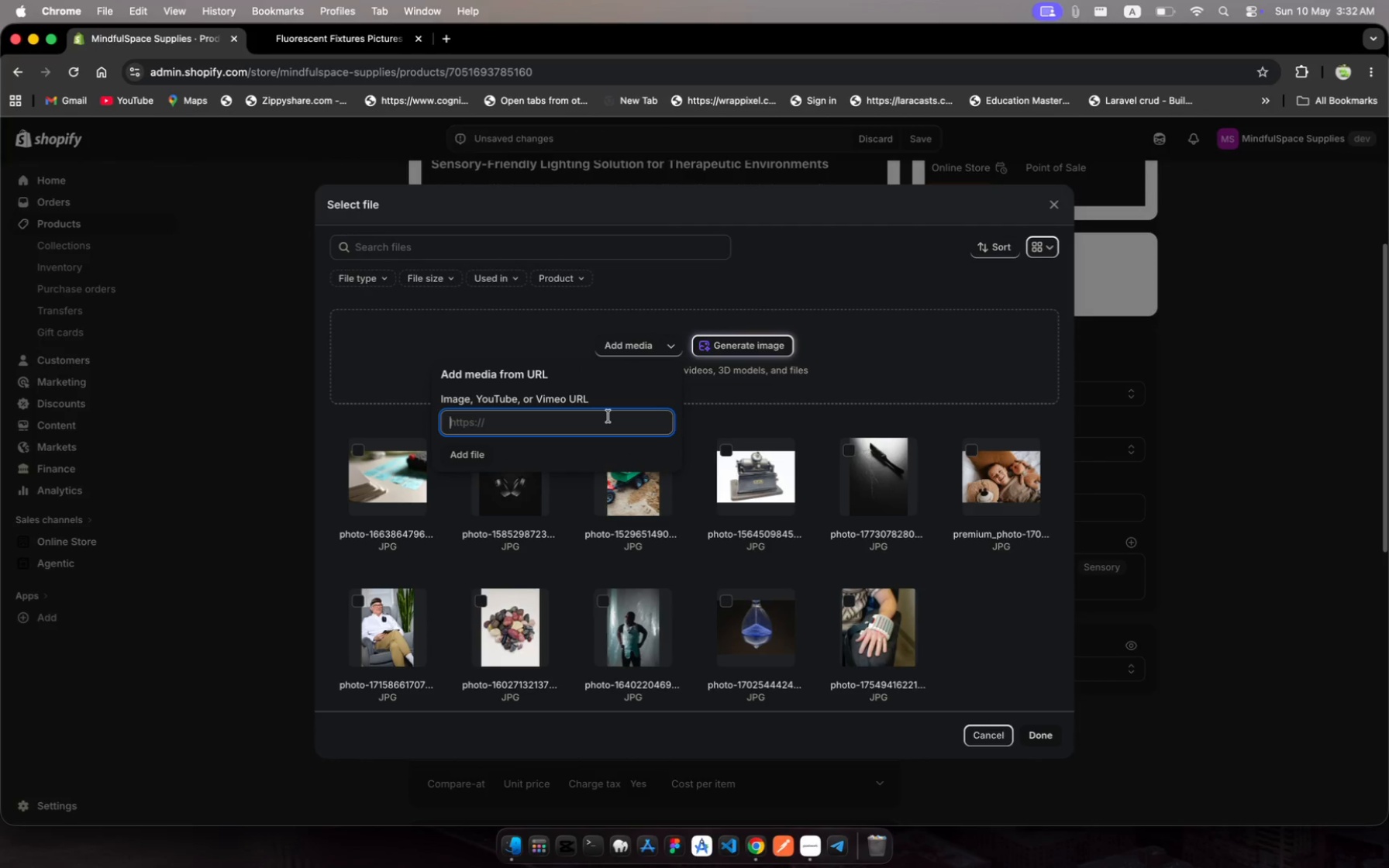 
key(Meta+V)
 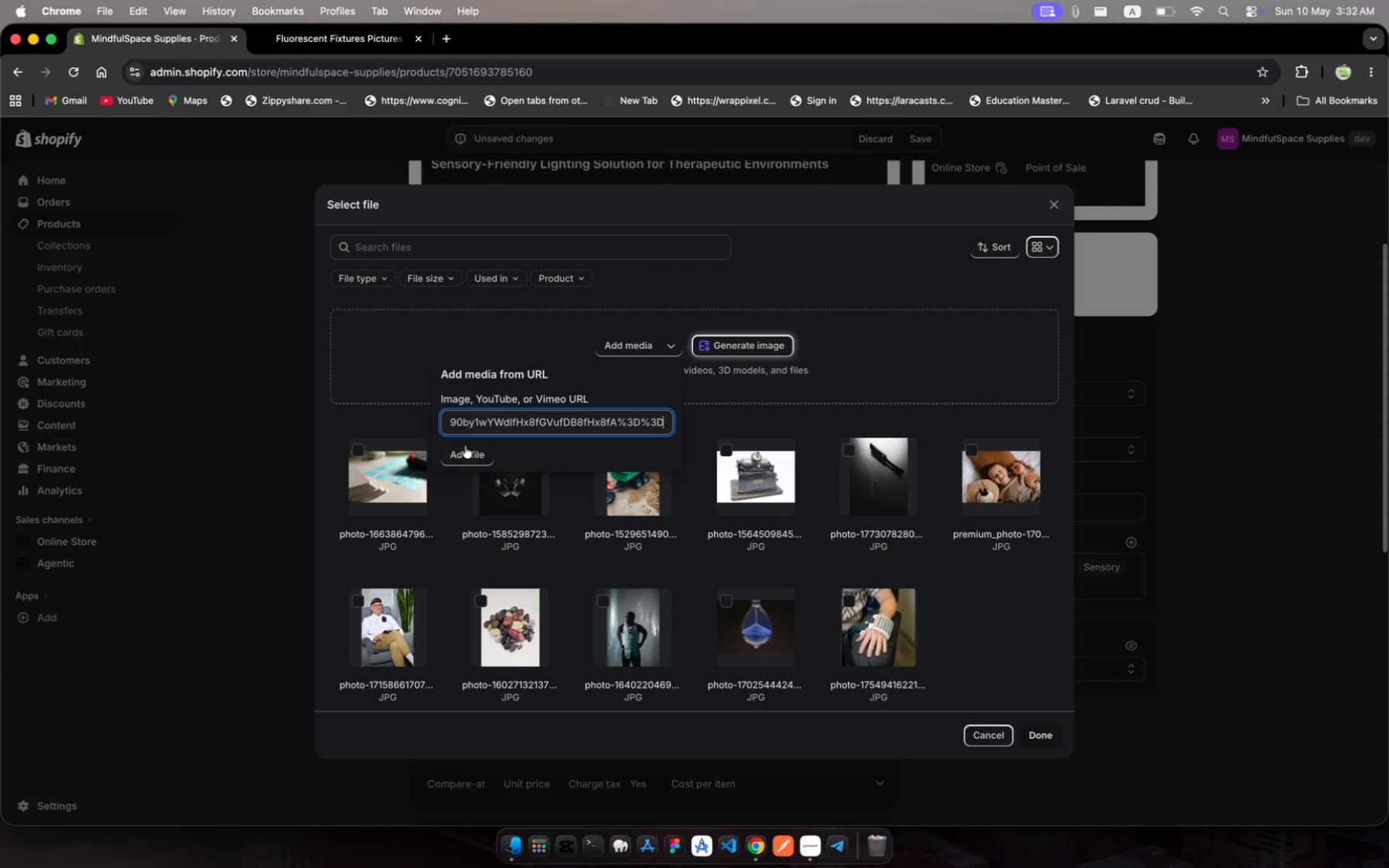 
left_click([464, 454])
 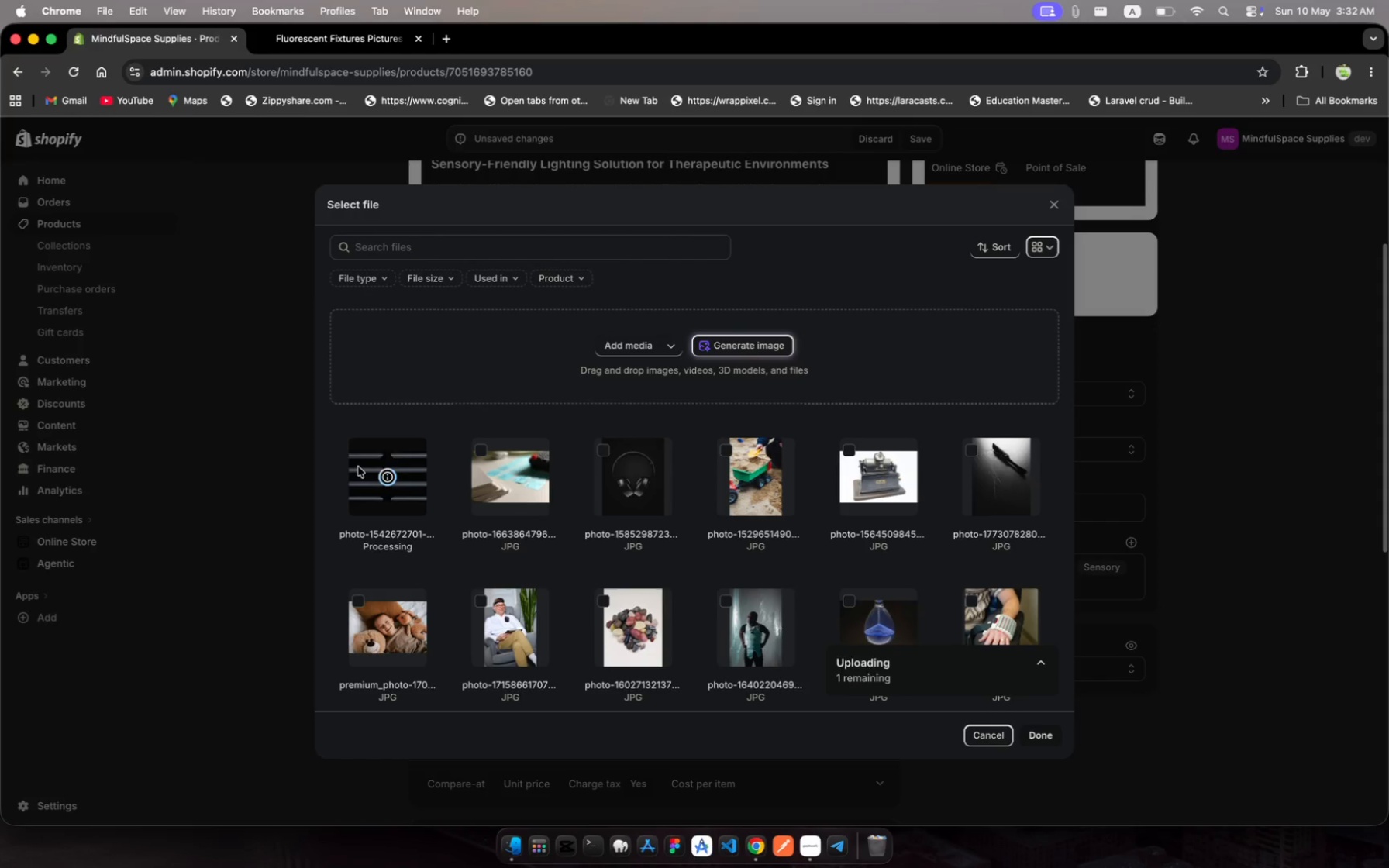 
wait(5.78)
 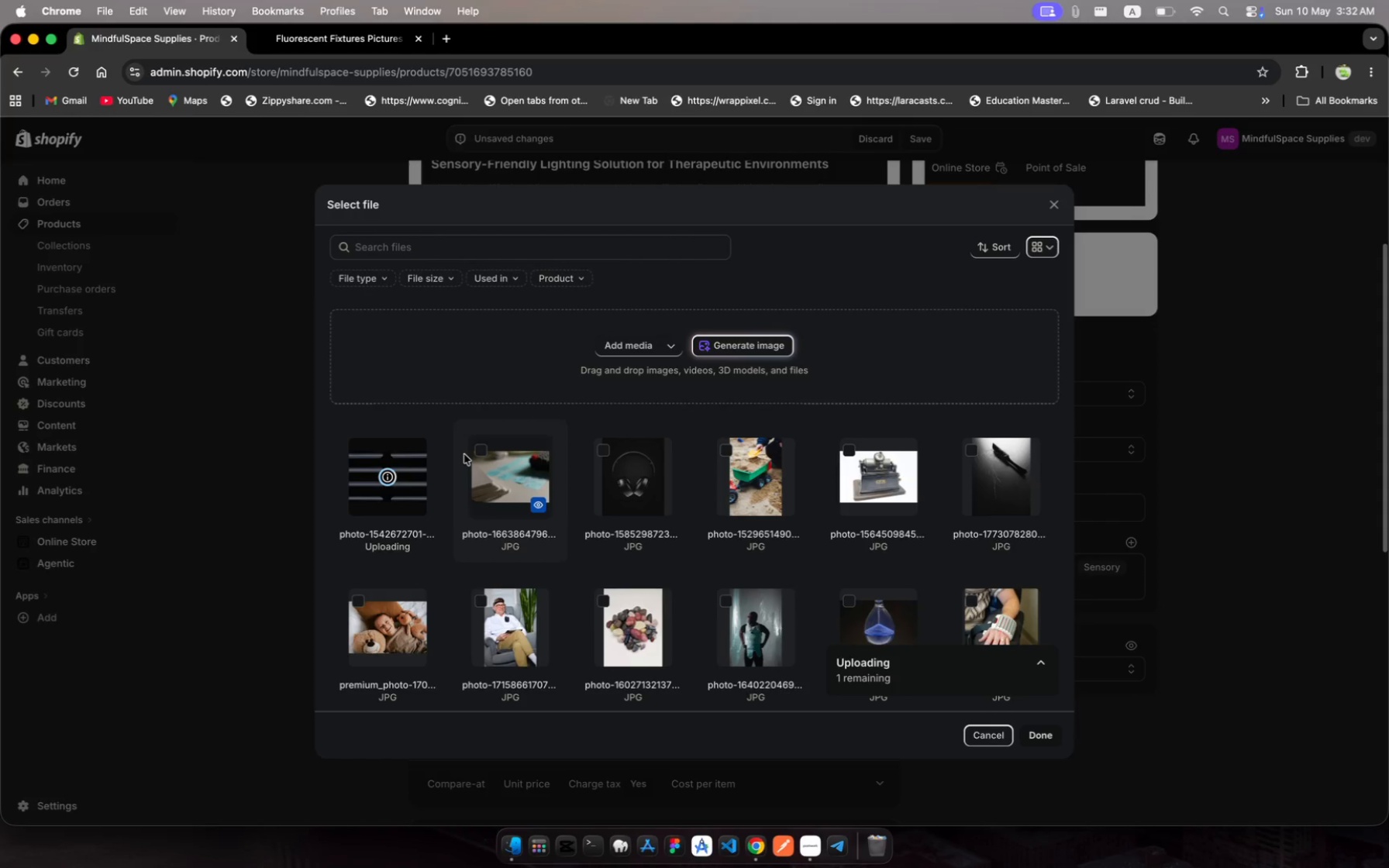 
left_click([358, 467])
 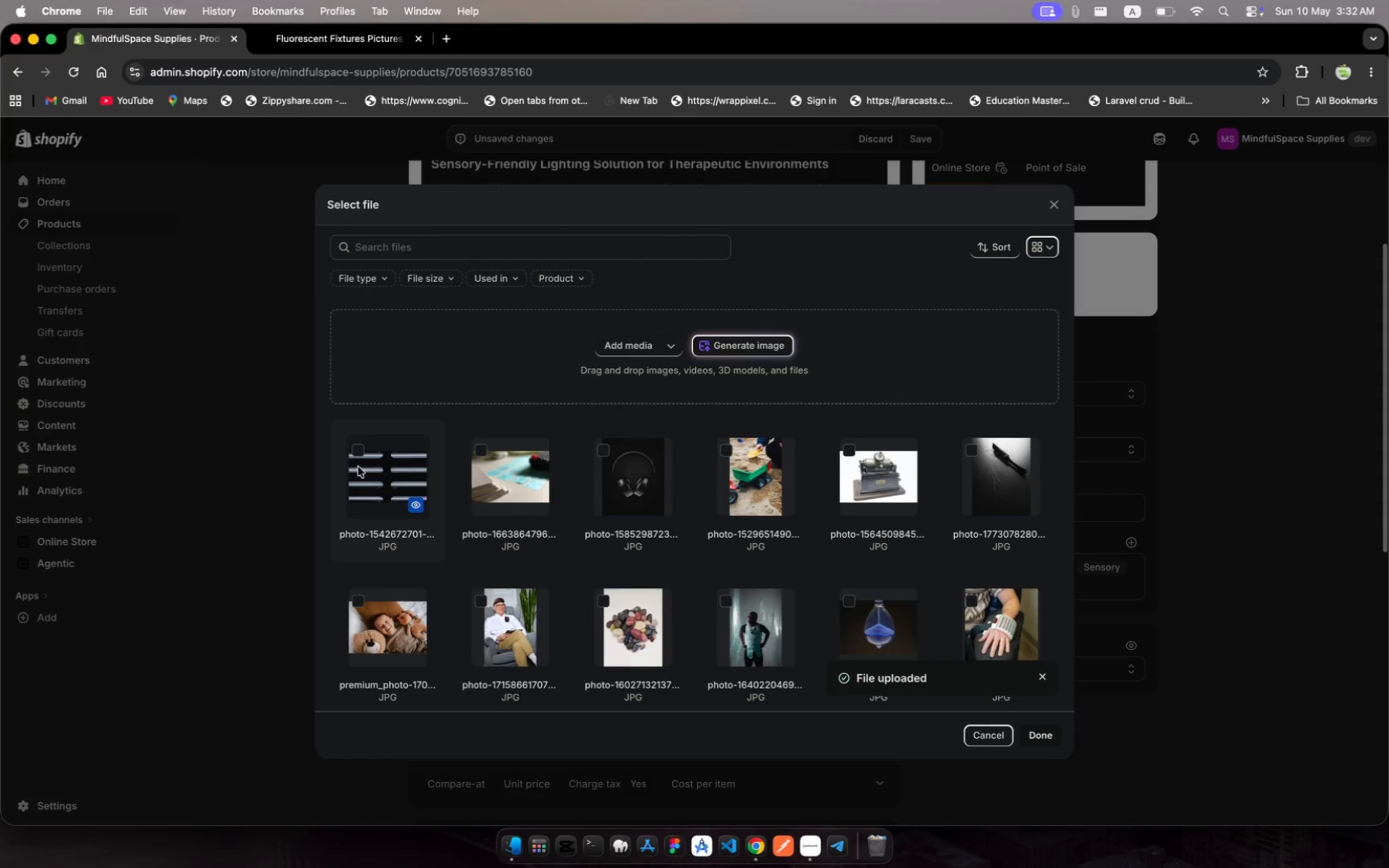 
left_click([358, 467])
 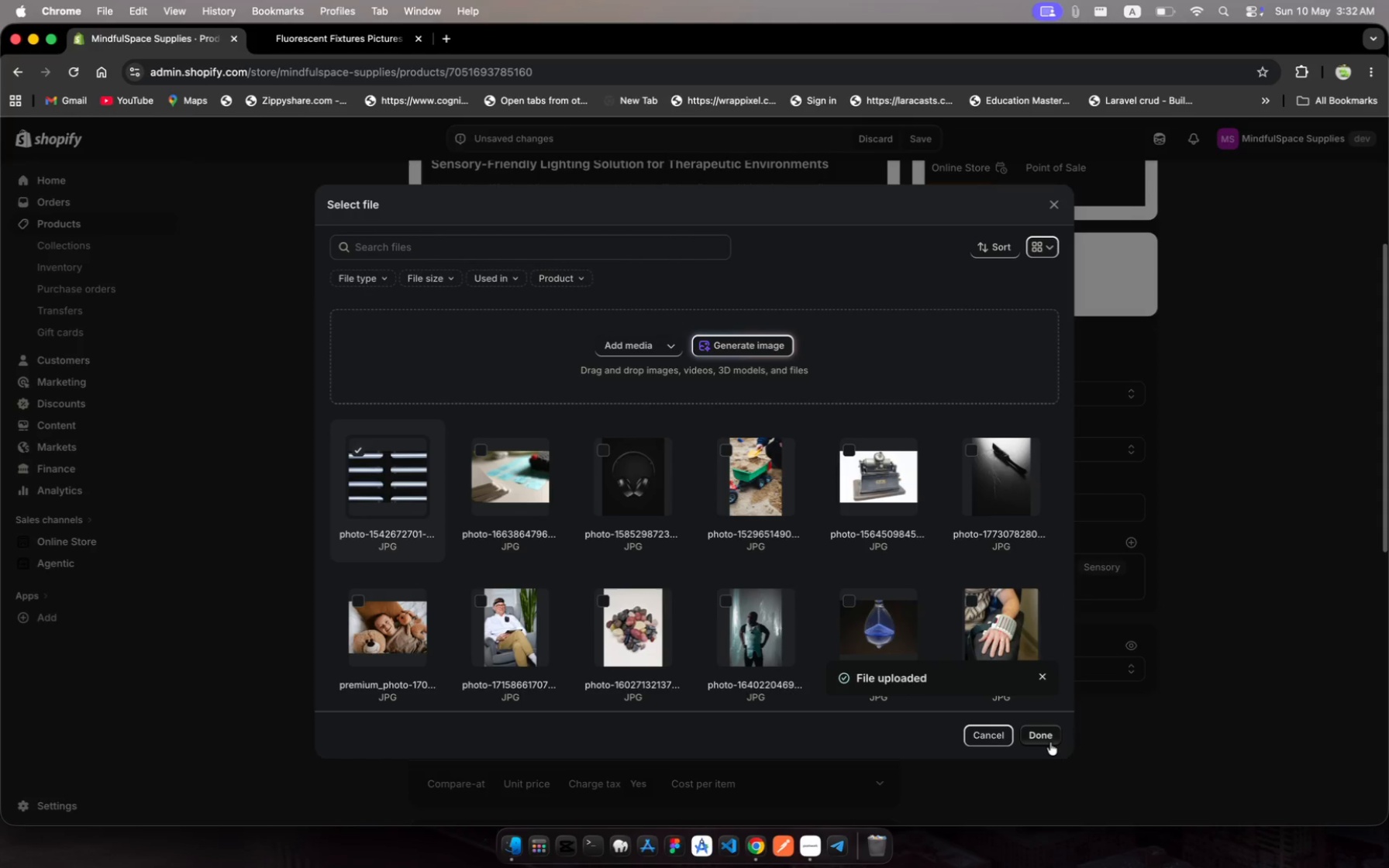 
left_click([1049, 737])
 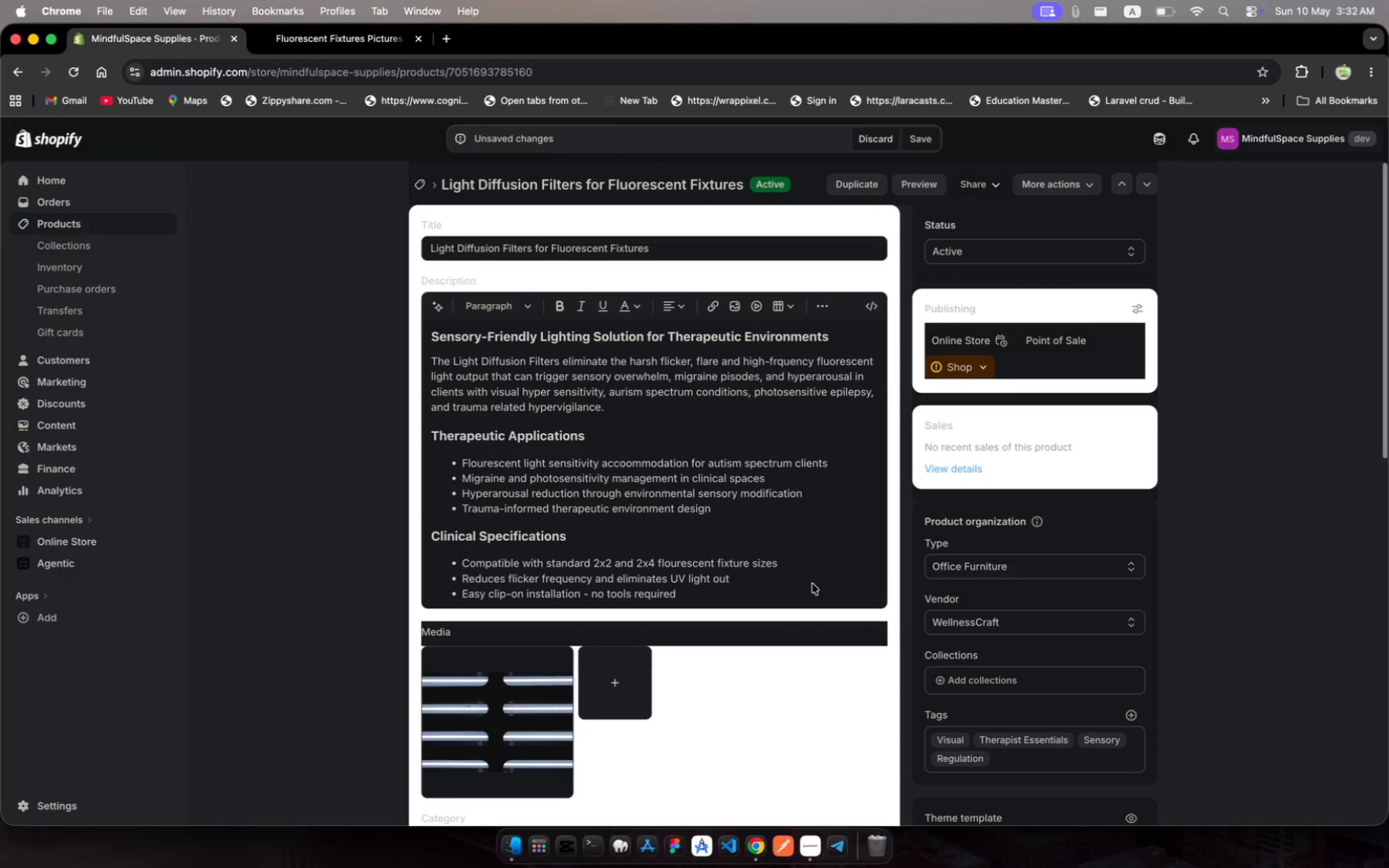 
scroll: coordinate [750, 571], scroll_direction: down, amount: 15.0
 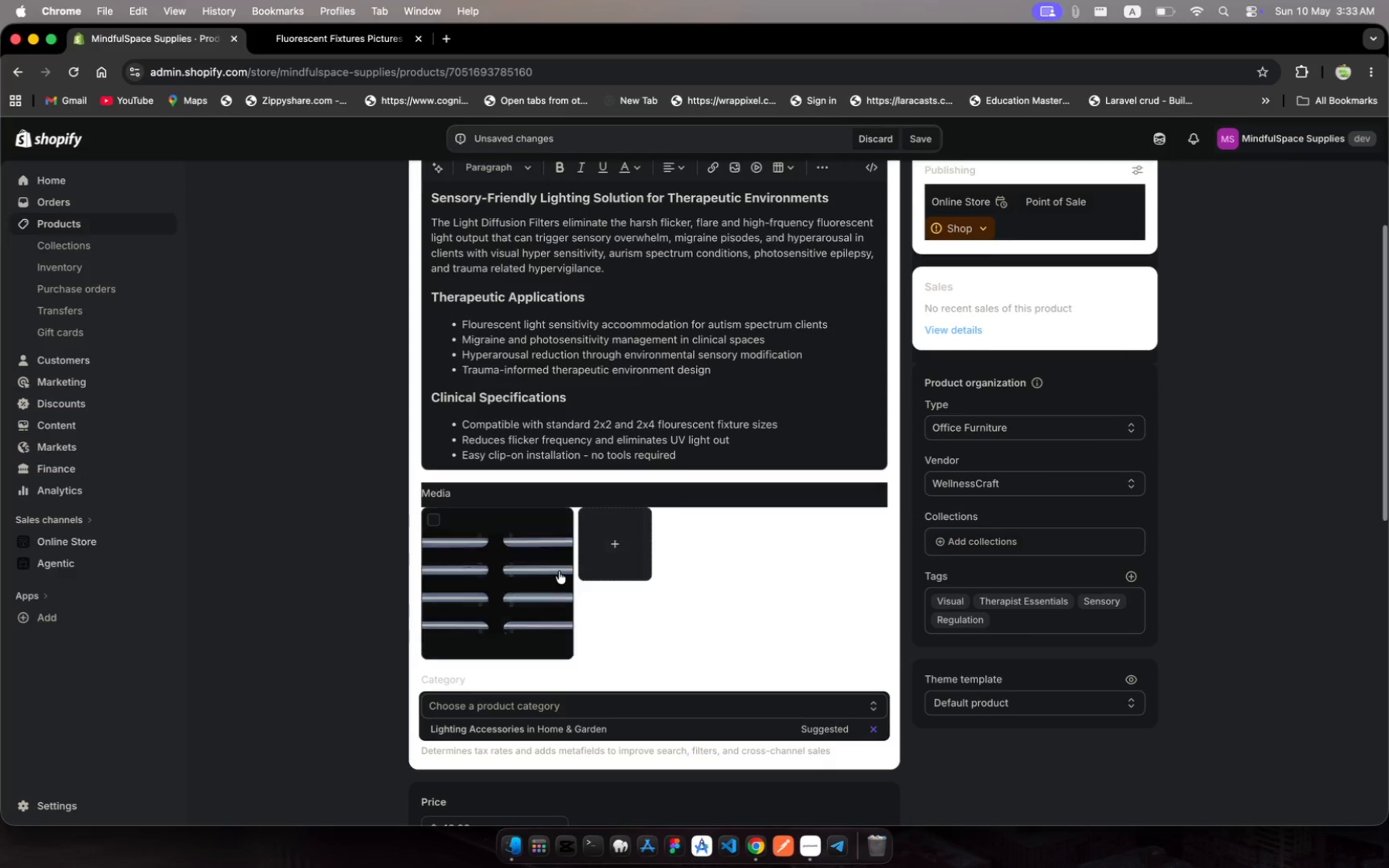 
left_click([537, 570])
 